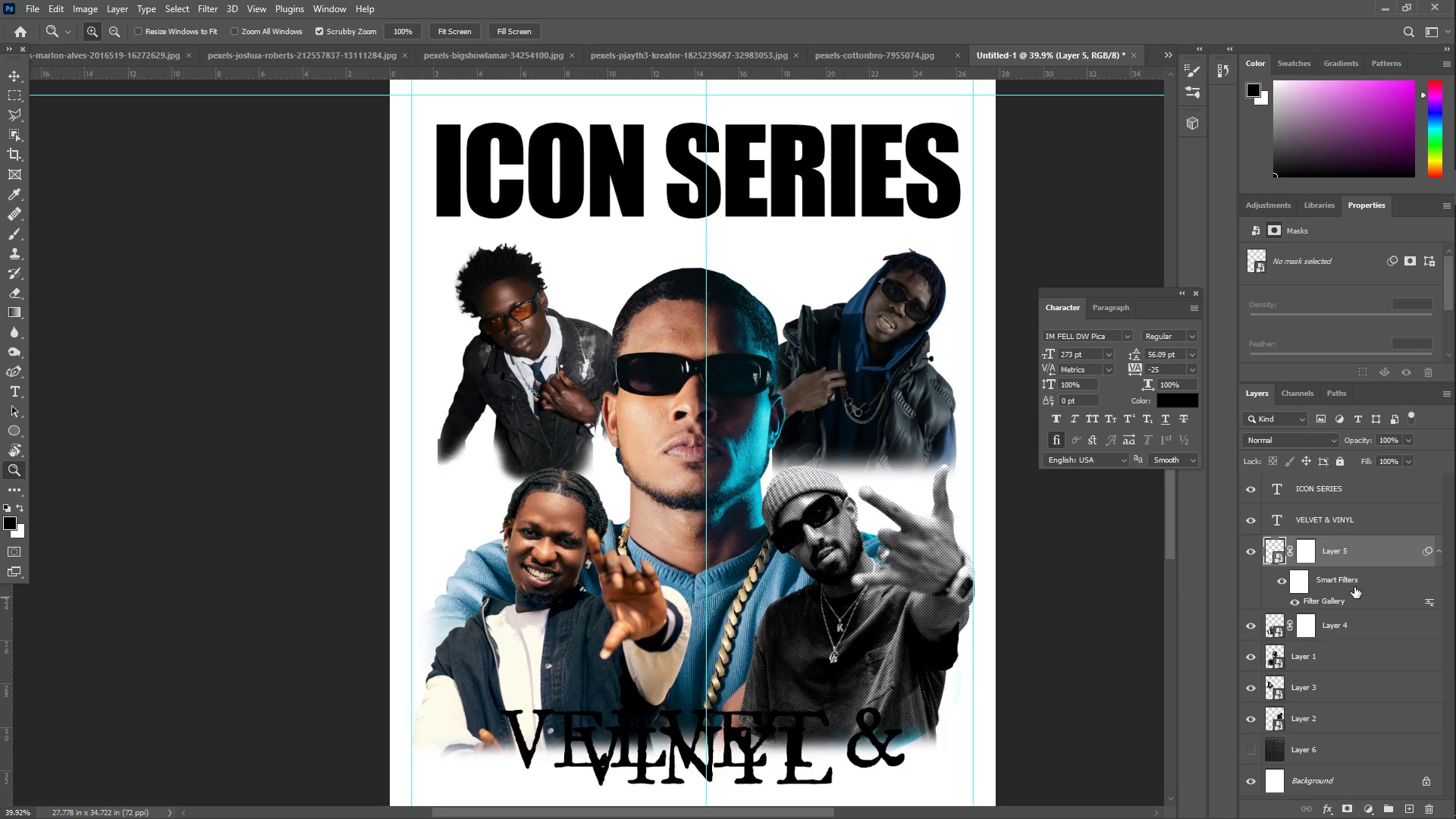 
right_click([1348, 554])
 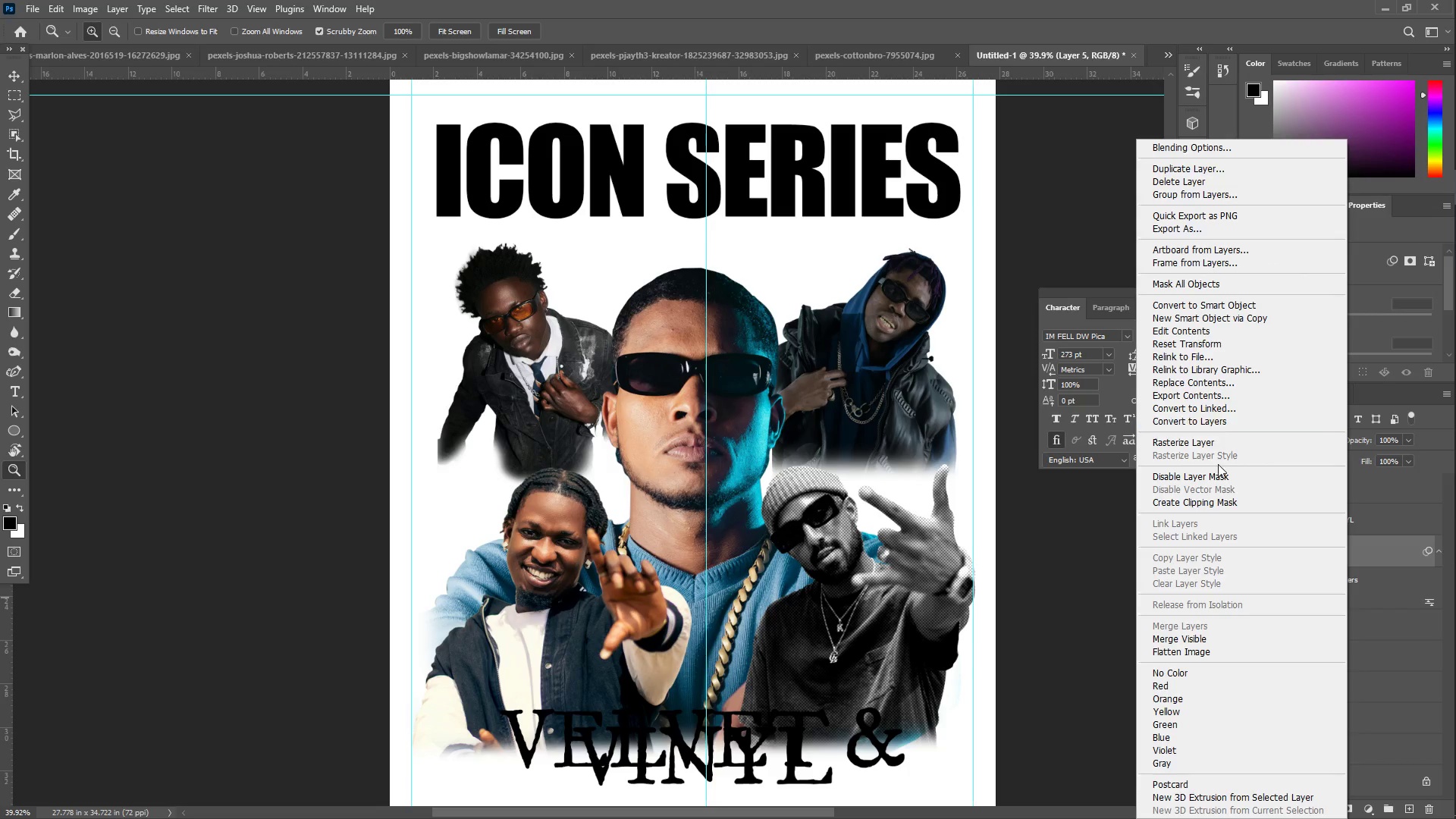 
wait(7.39)
 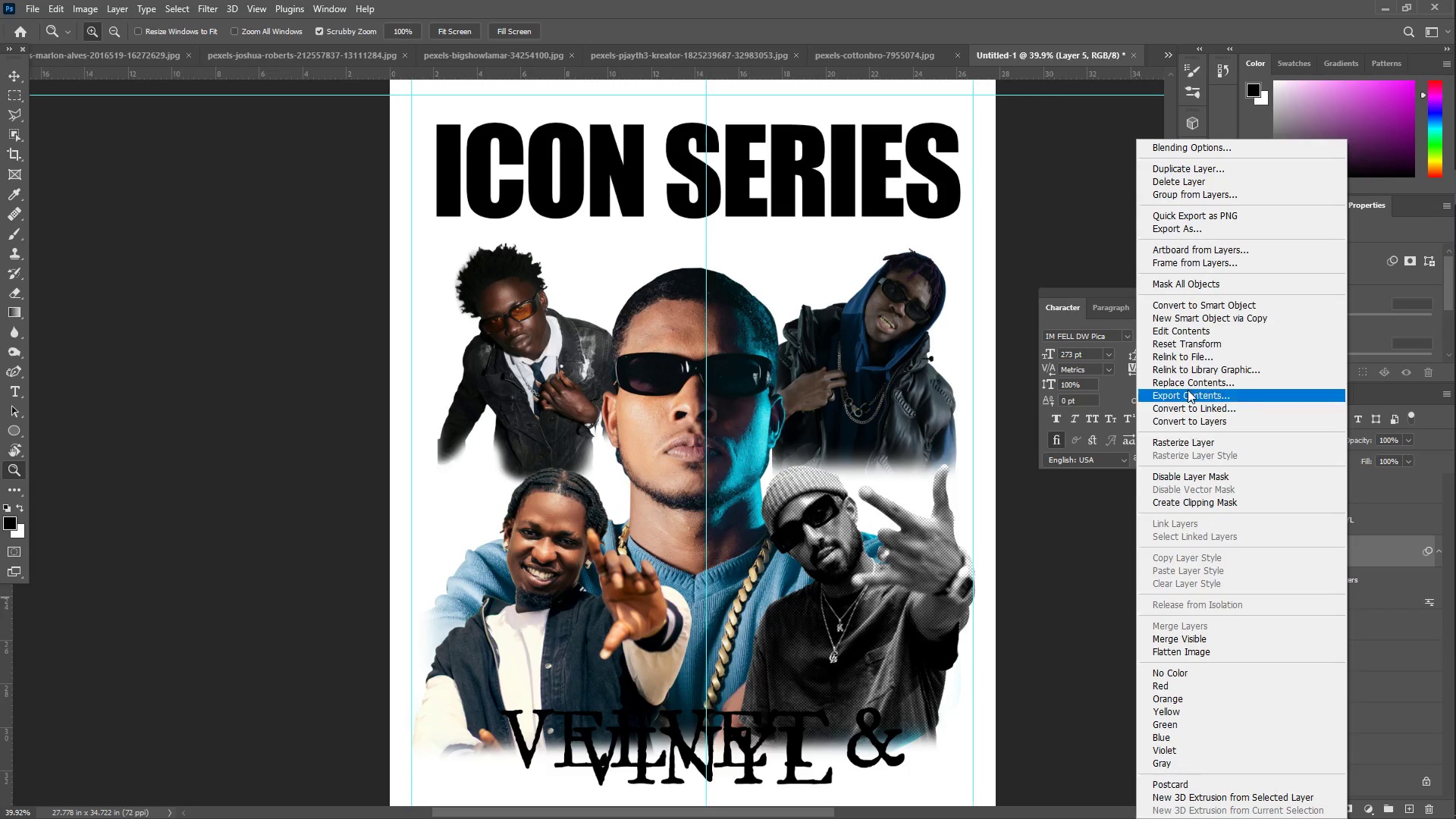 
left_click([1411, 666])
 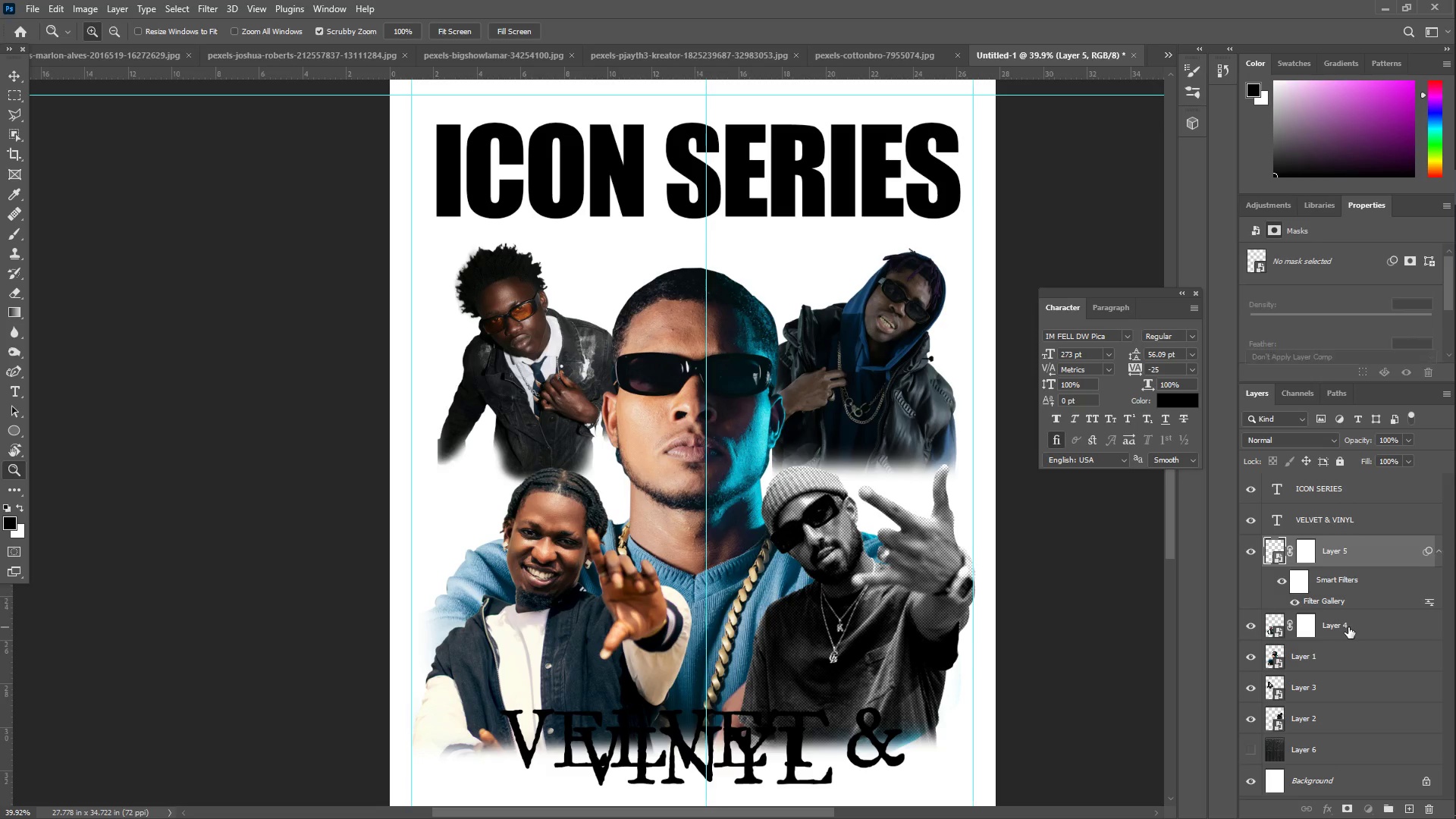 
left_click([1335, 661])
 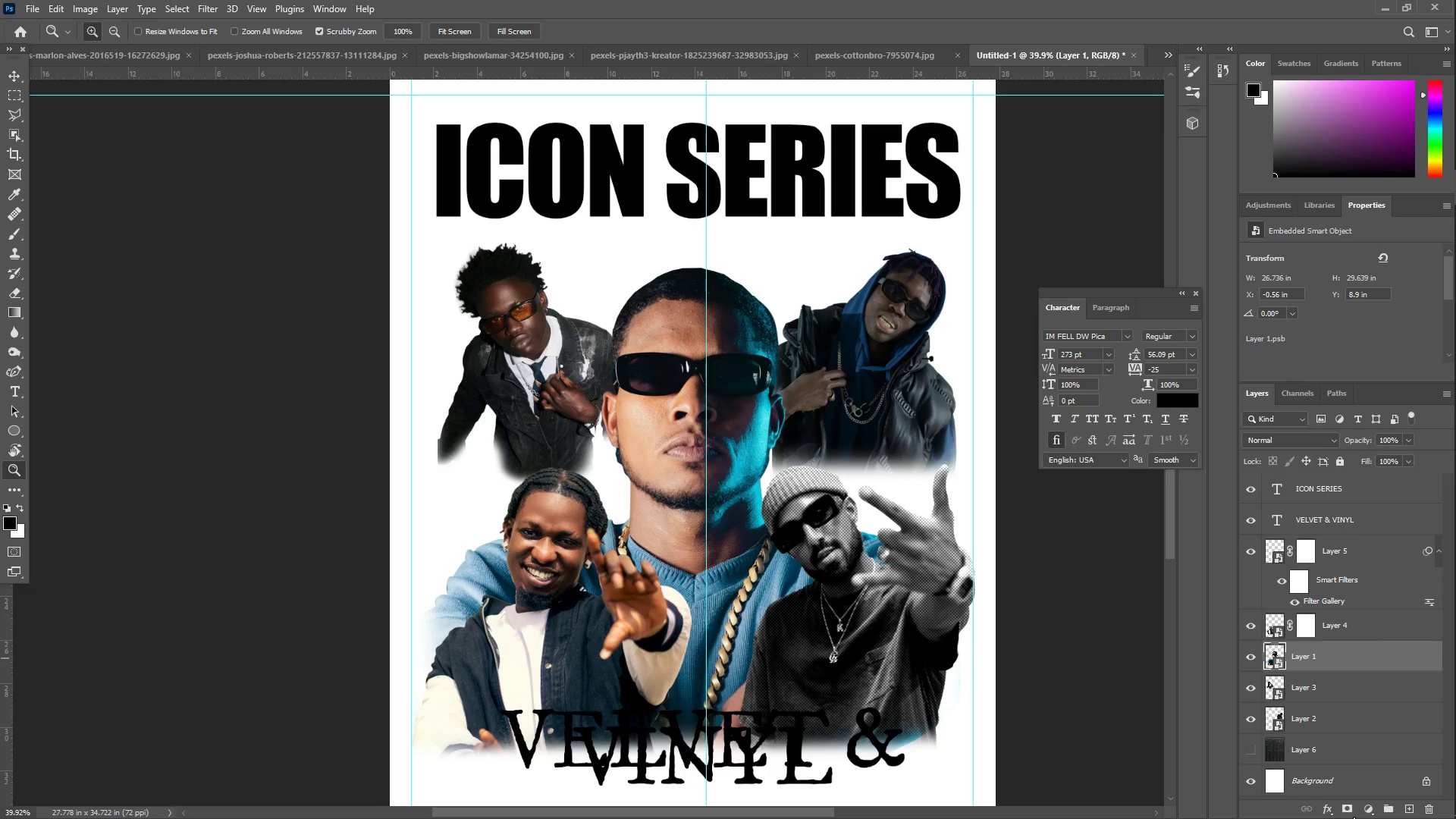 
left_click([1341, 815])
 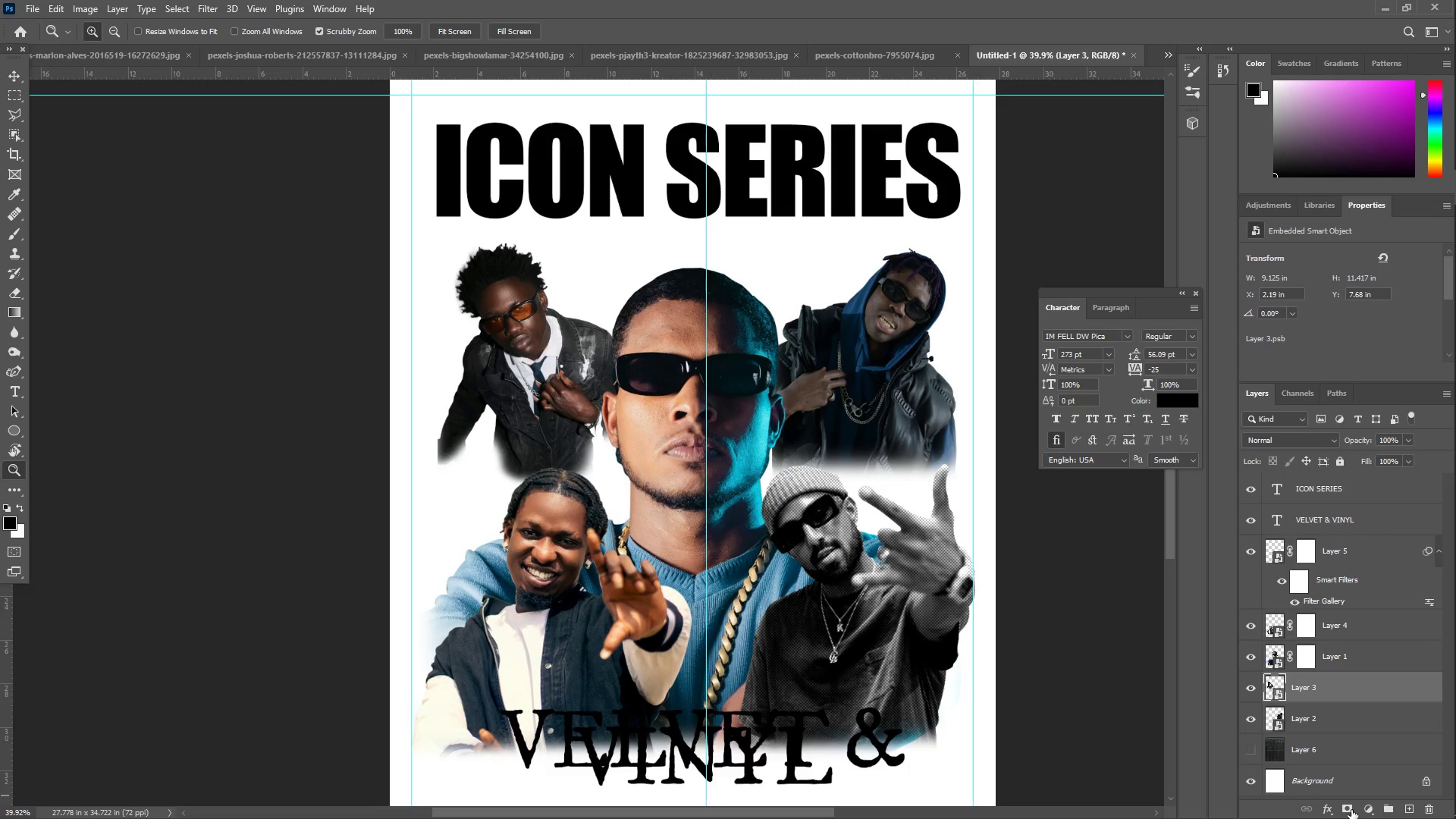 
left_click([1348, 809])
 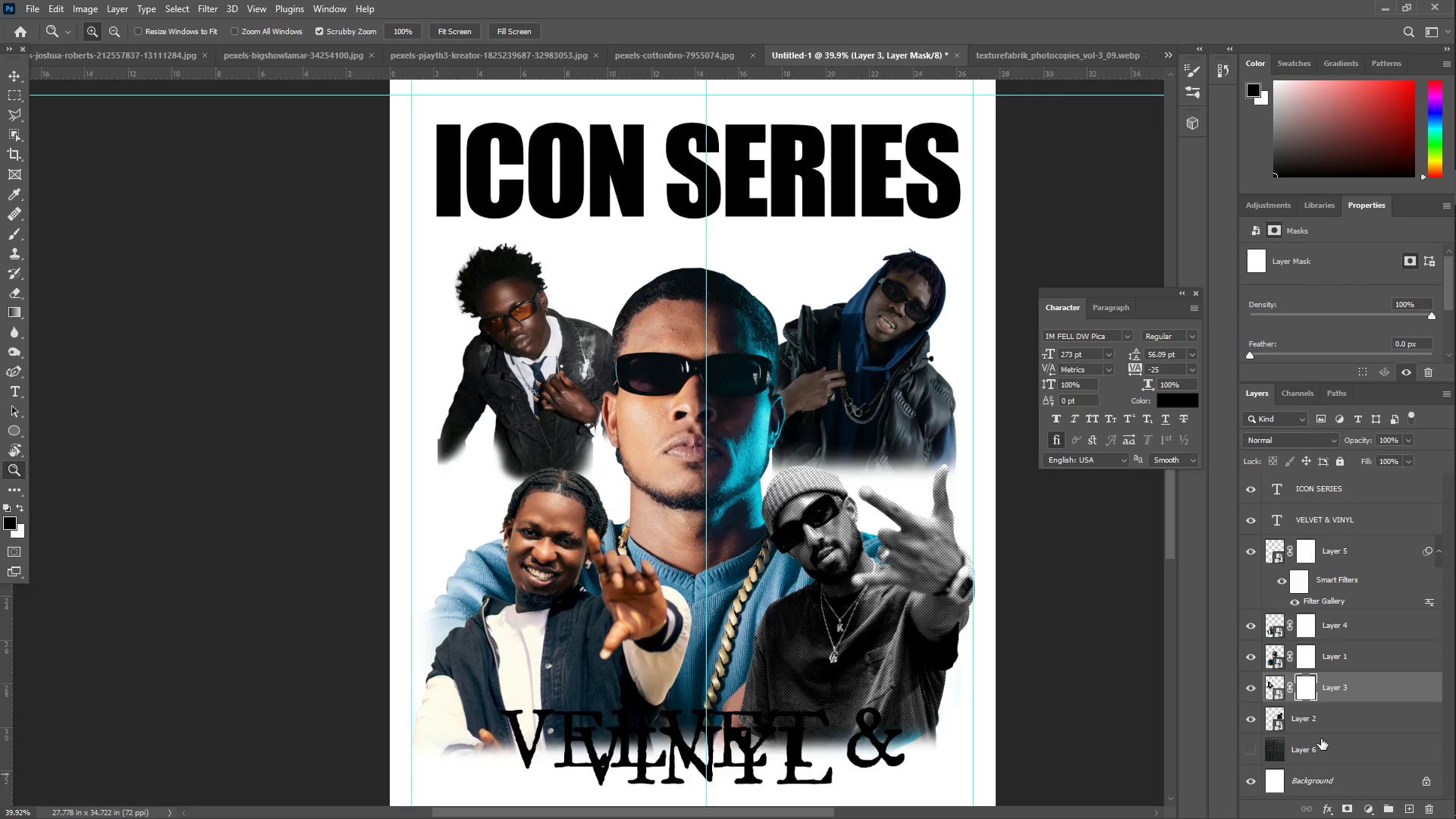 
left_click([1323, 720])
 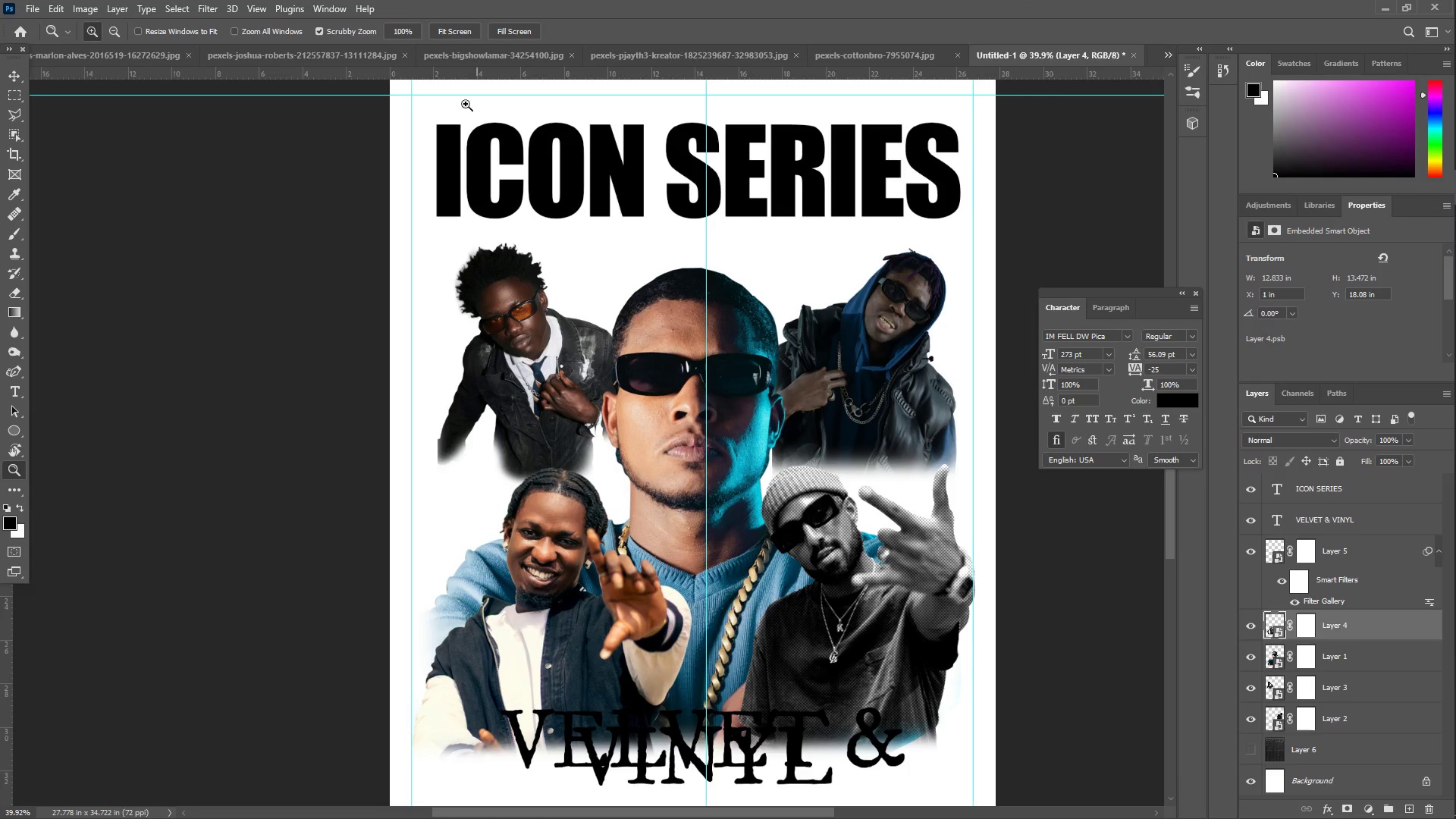 
left_click([210, 8])
 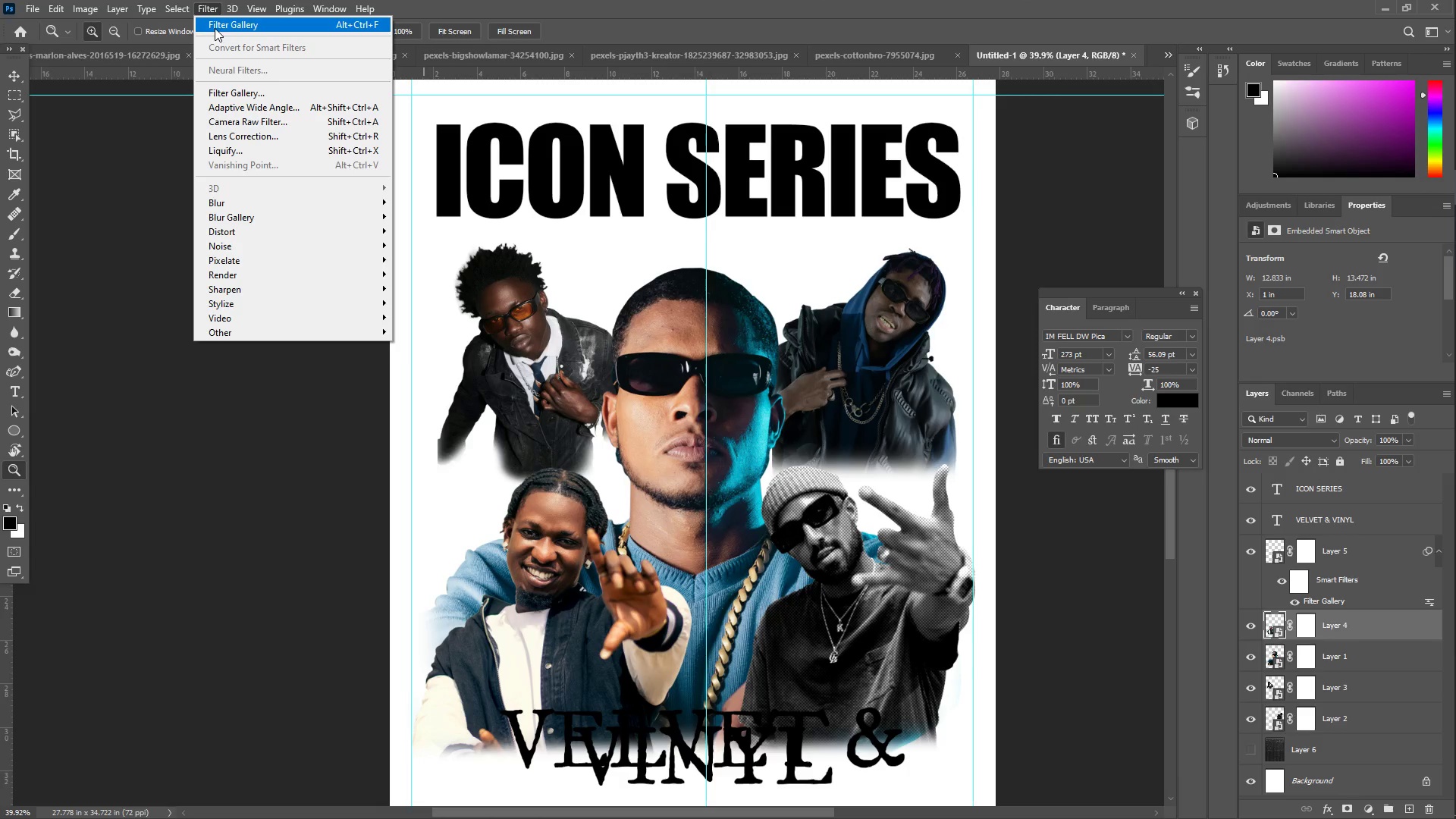 
left_click([215, 28])
 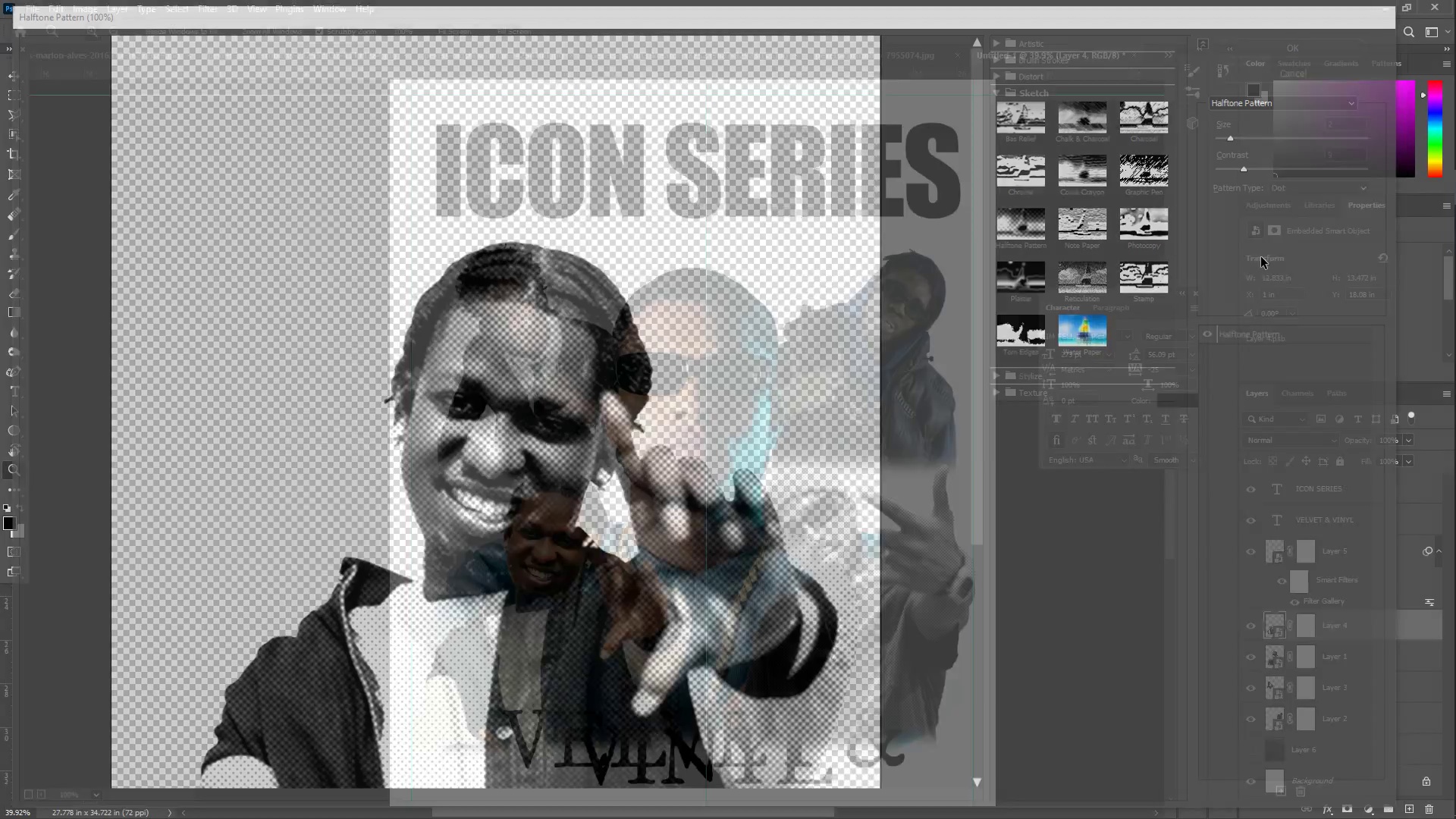 
left_click([1362, 697])
 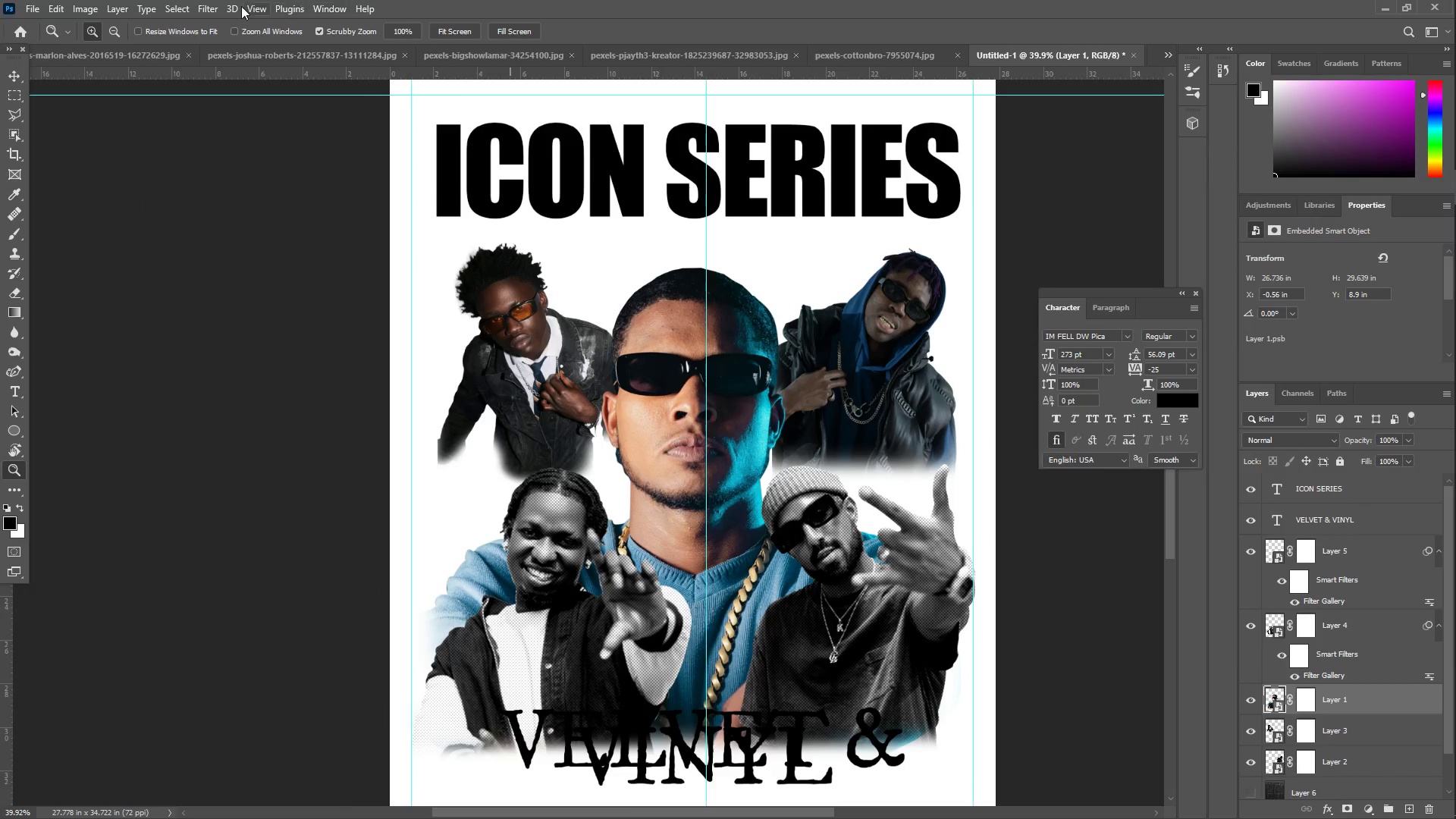 
left_click([212, 4])
 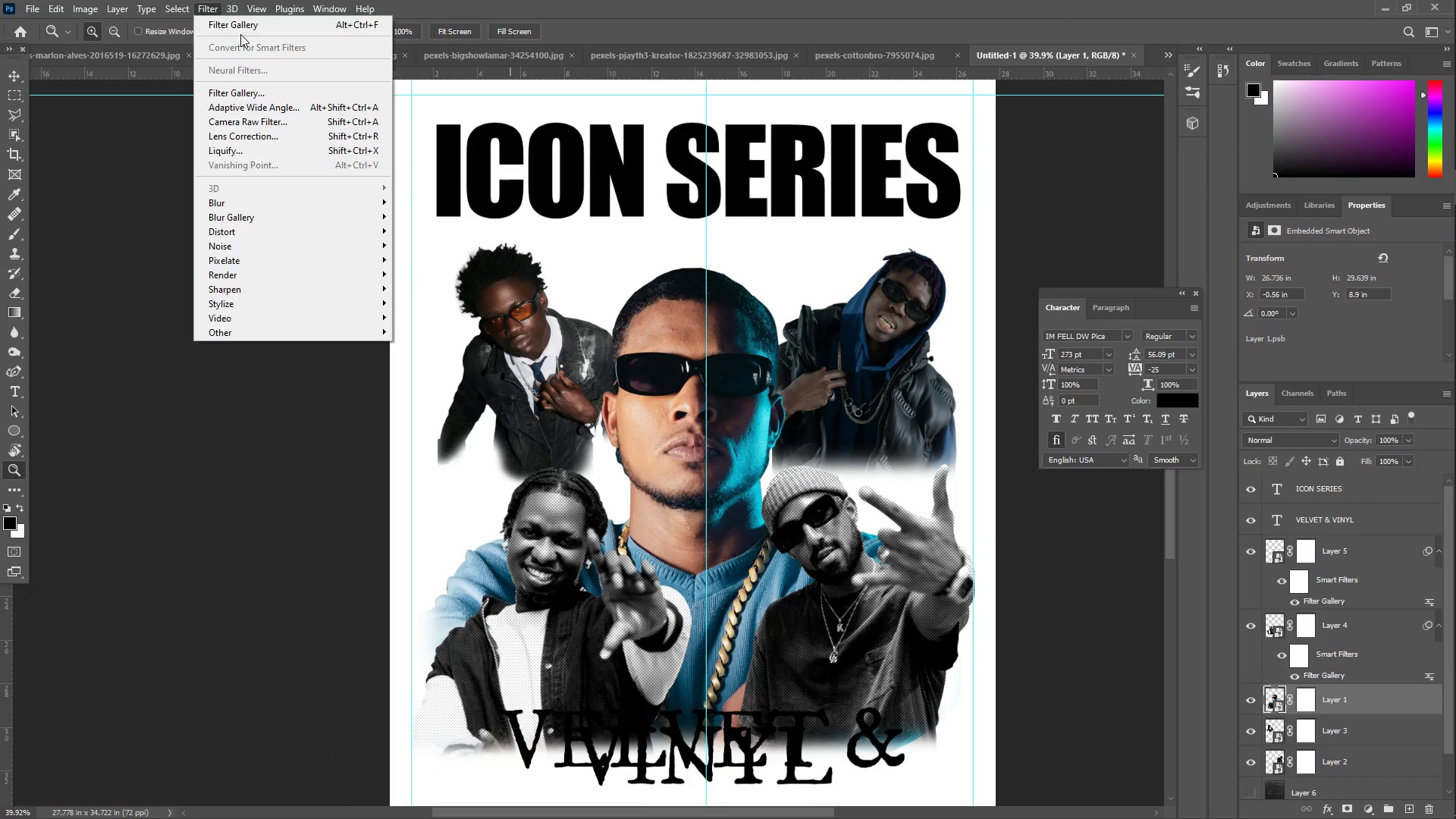 
left_click([239, 27])
 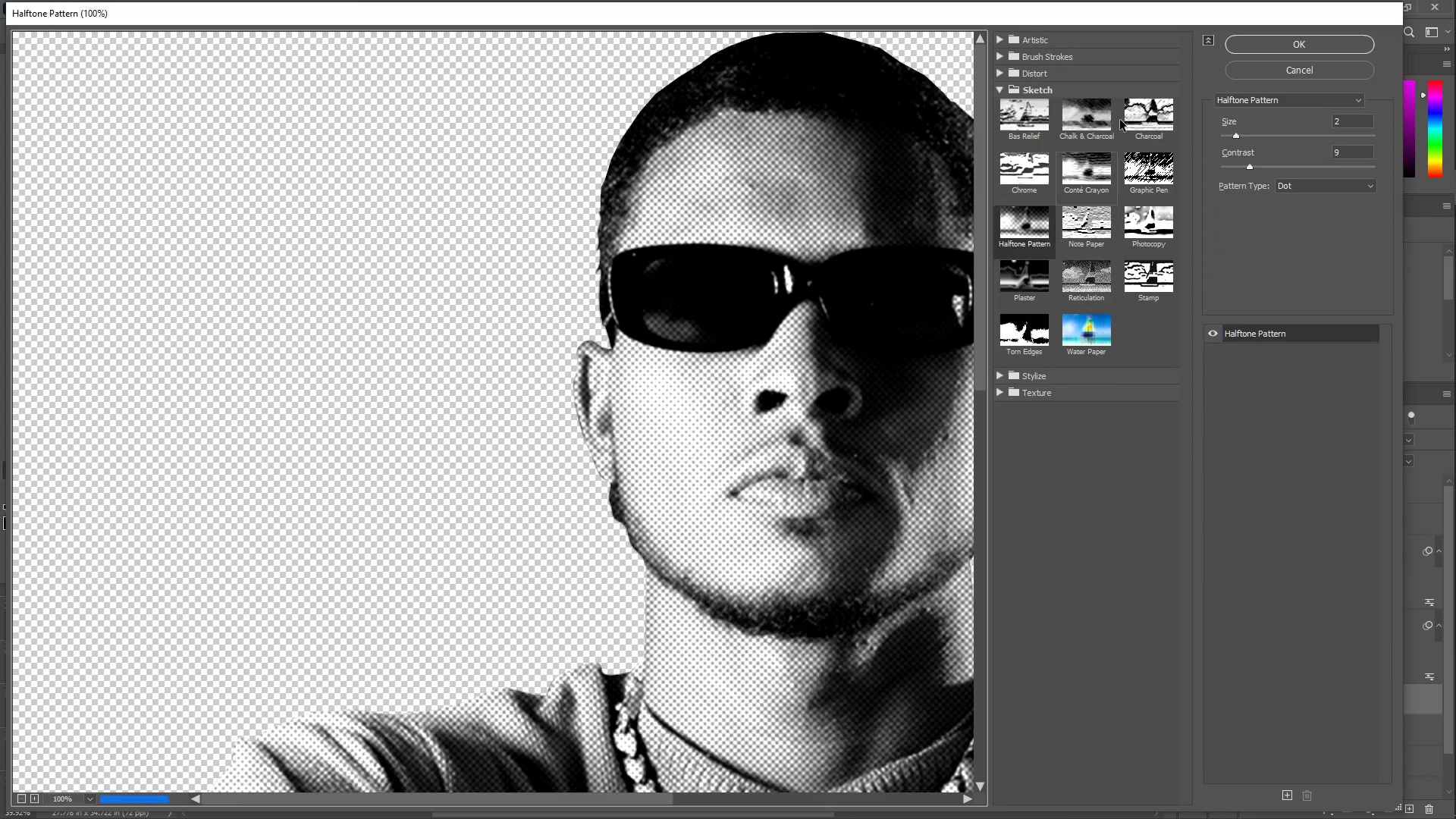 
left_click([1285, 45])
 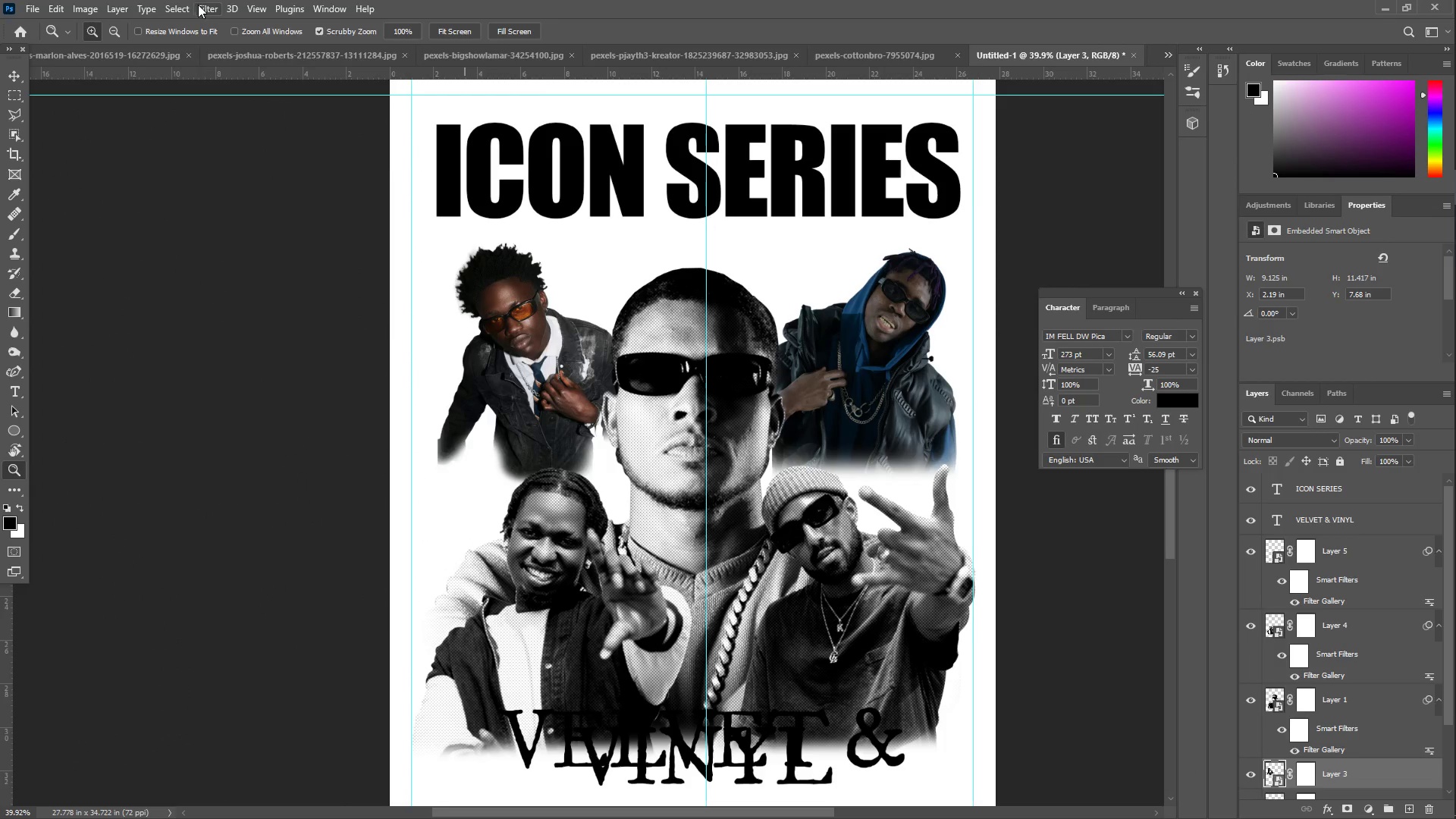 
left_click([228, 24])
 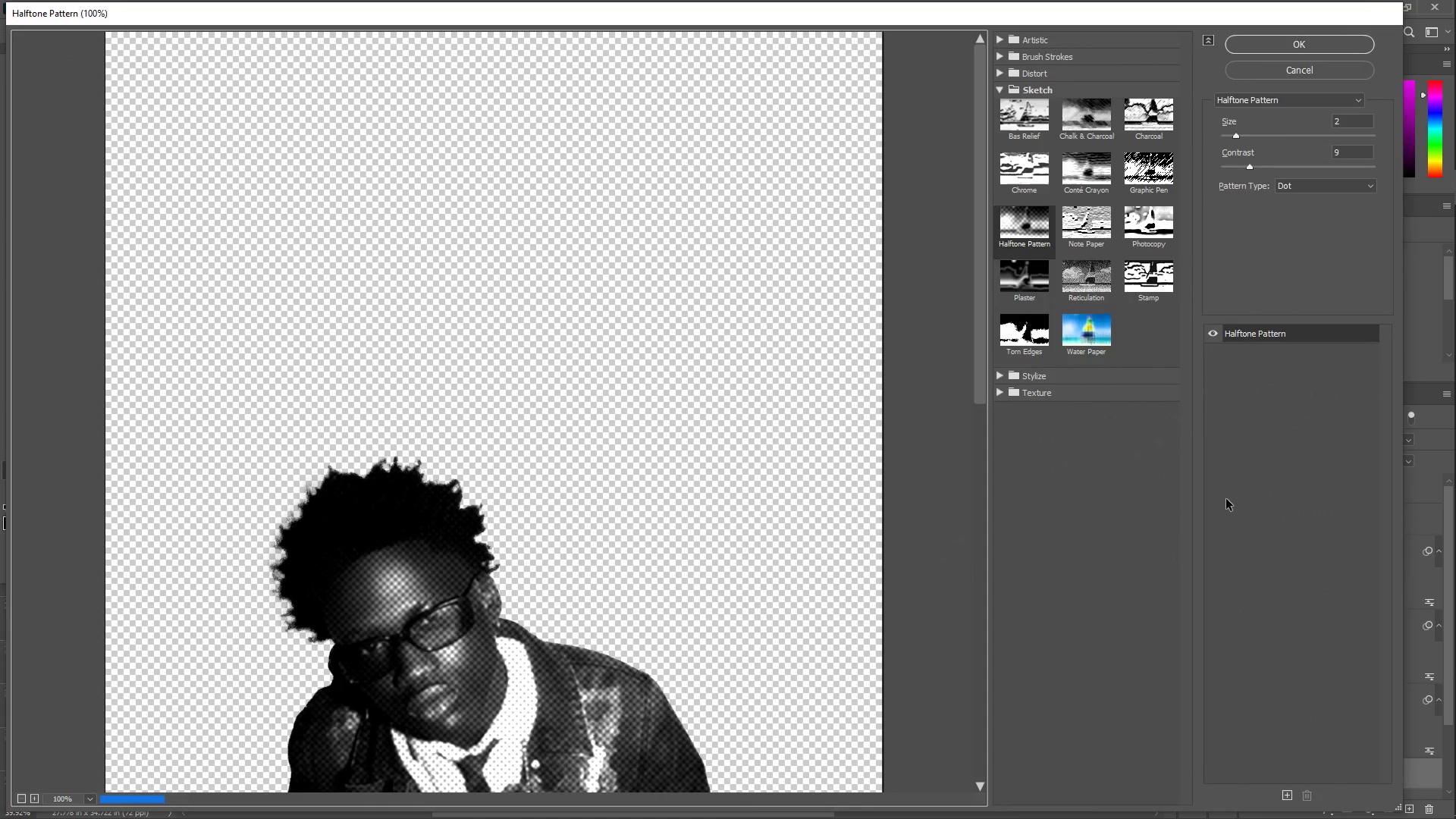 
left_click([1300, 49])
 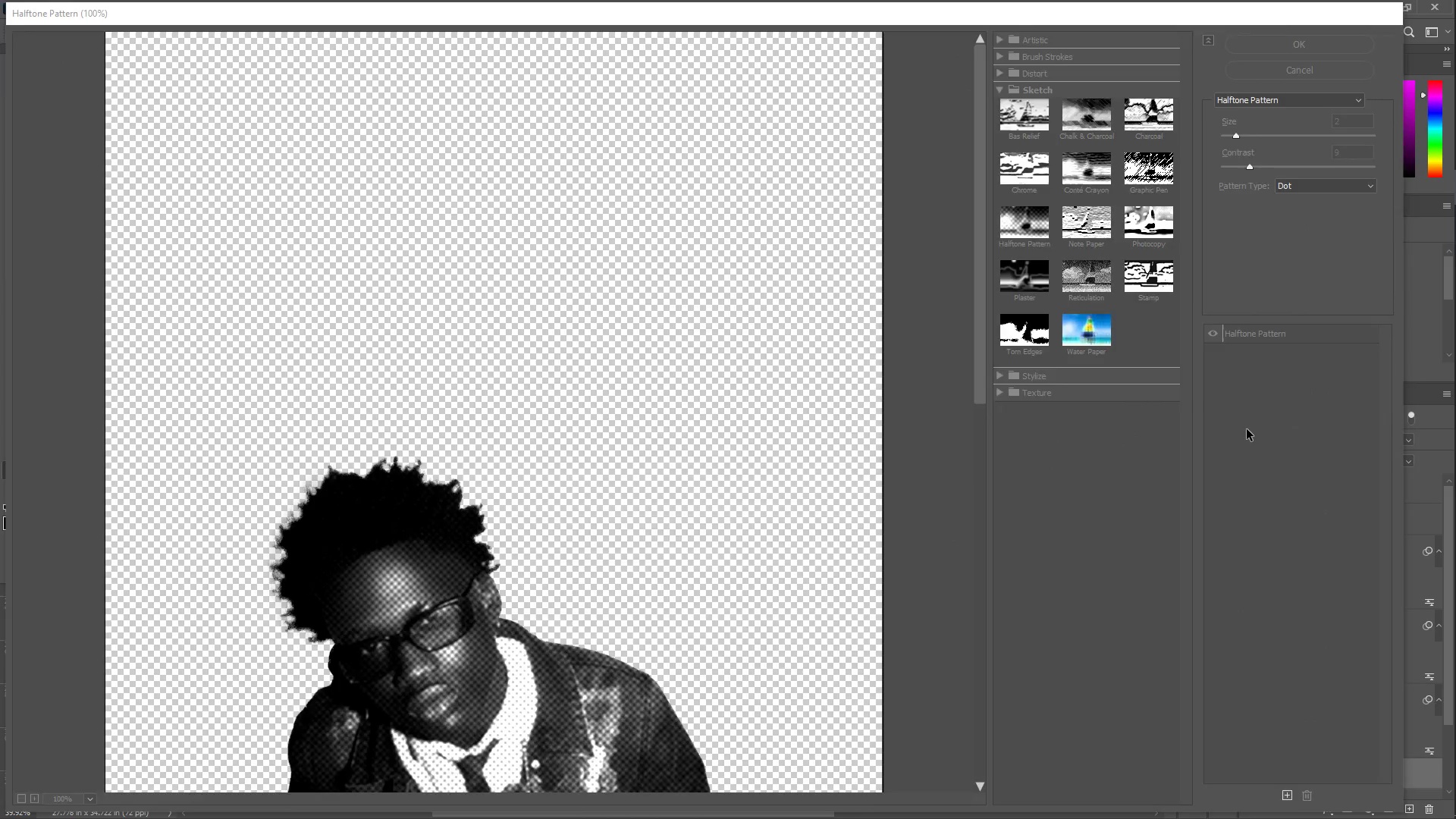 
scroll: coordinate [1305, 734], scroll_direction: down, amount: 6.0
 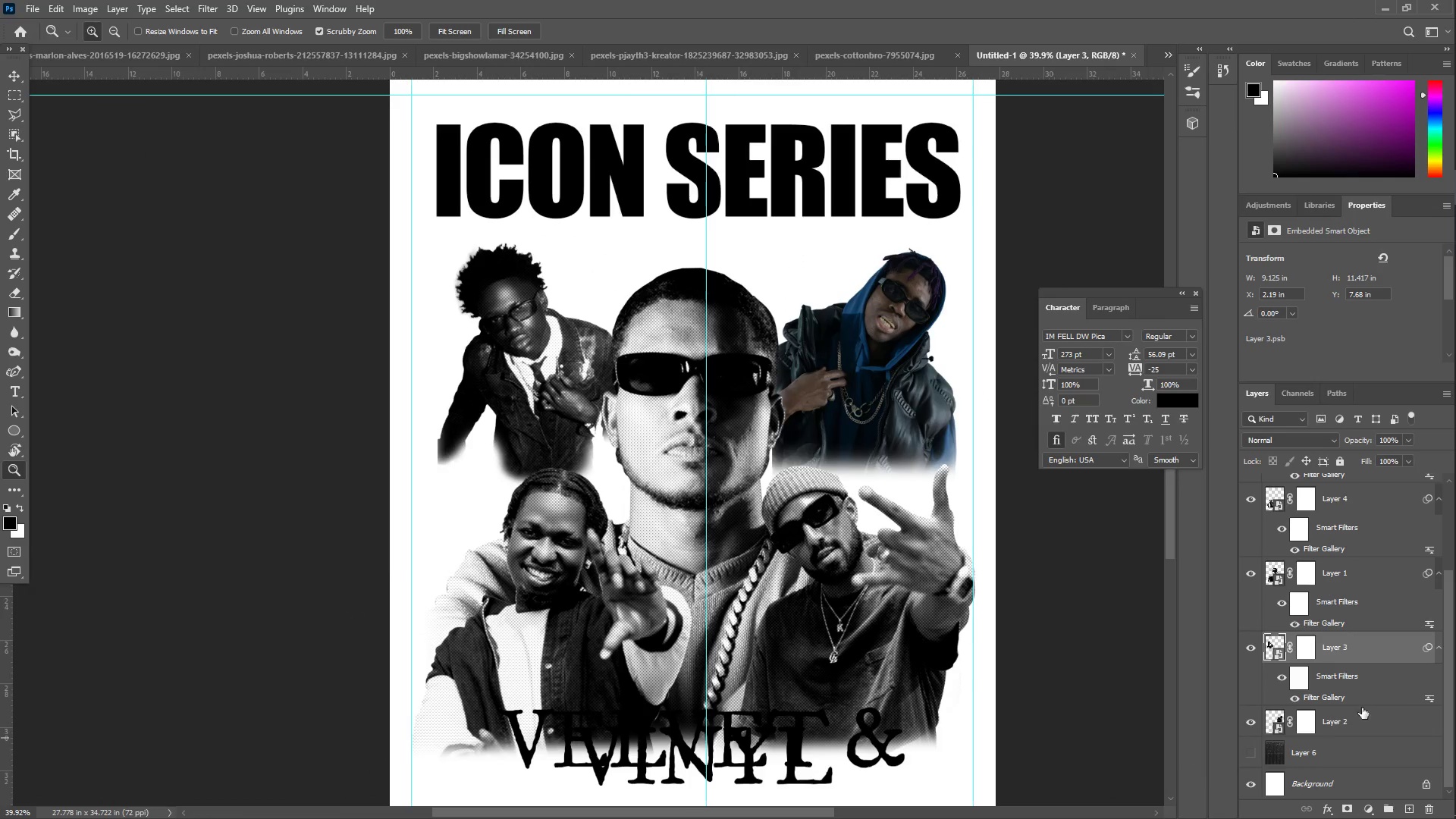 
left_click([1367, 722])
 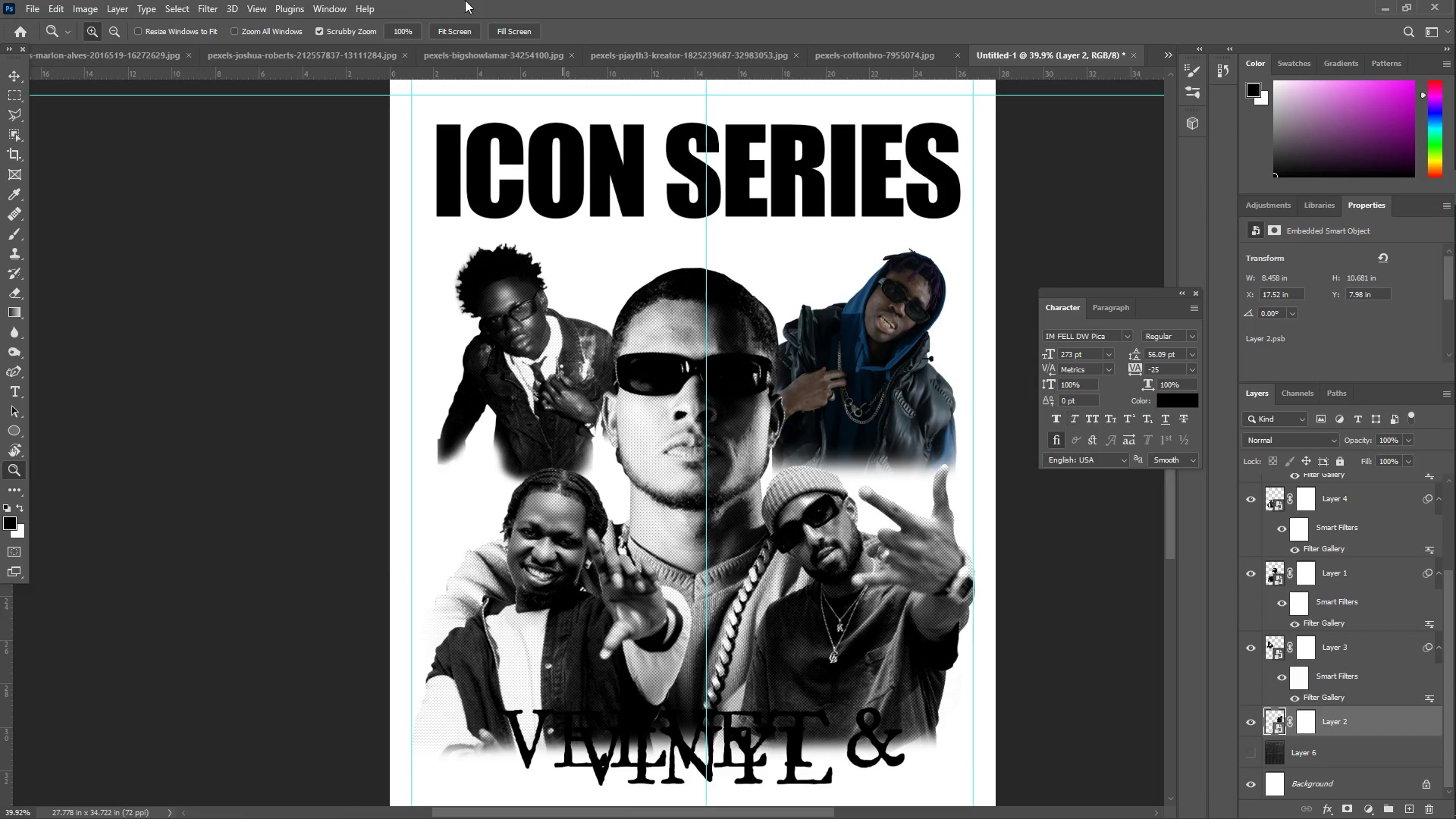 
left_click([212, 11])
 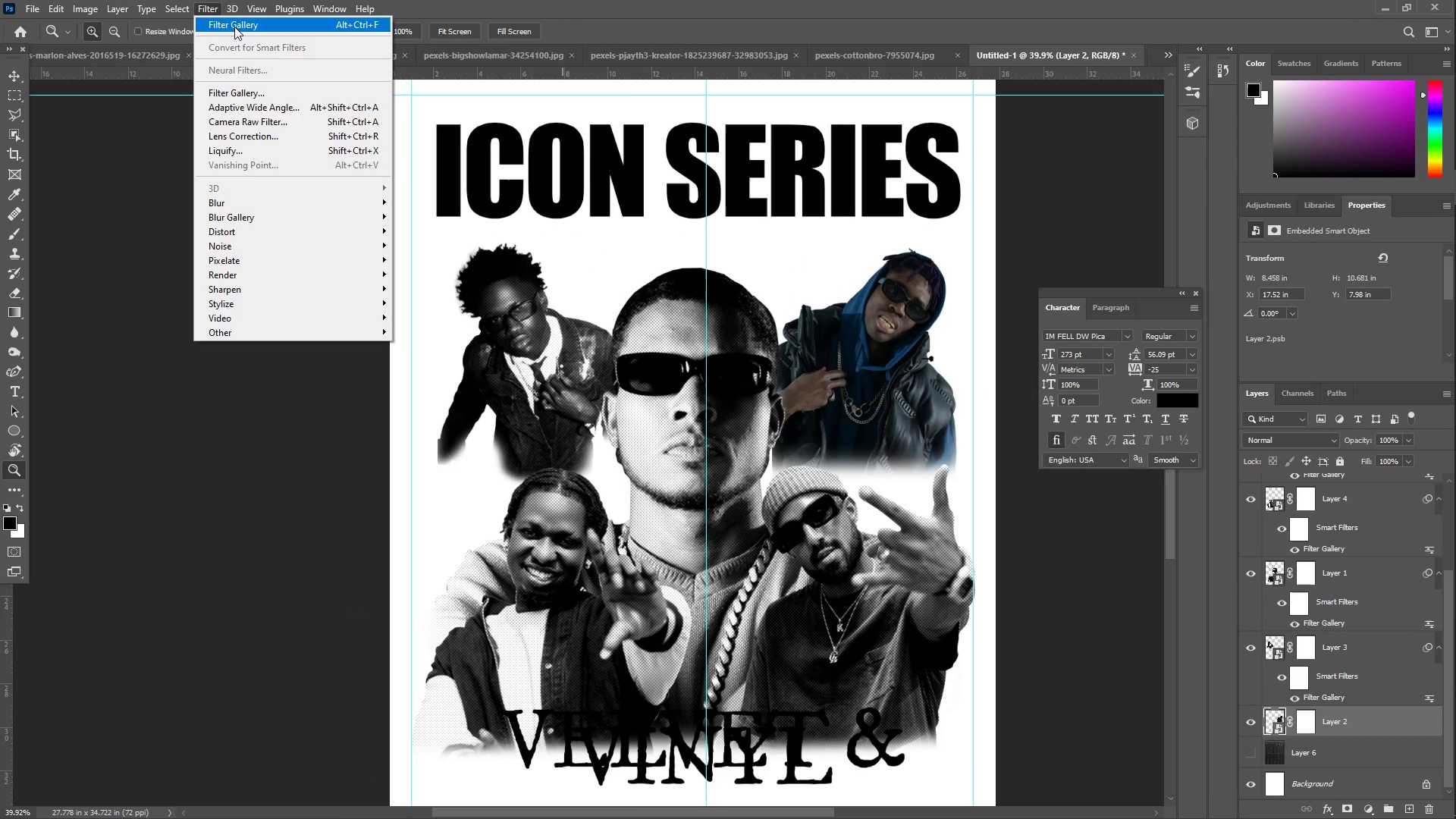 
left_click([235, 26])
 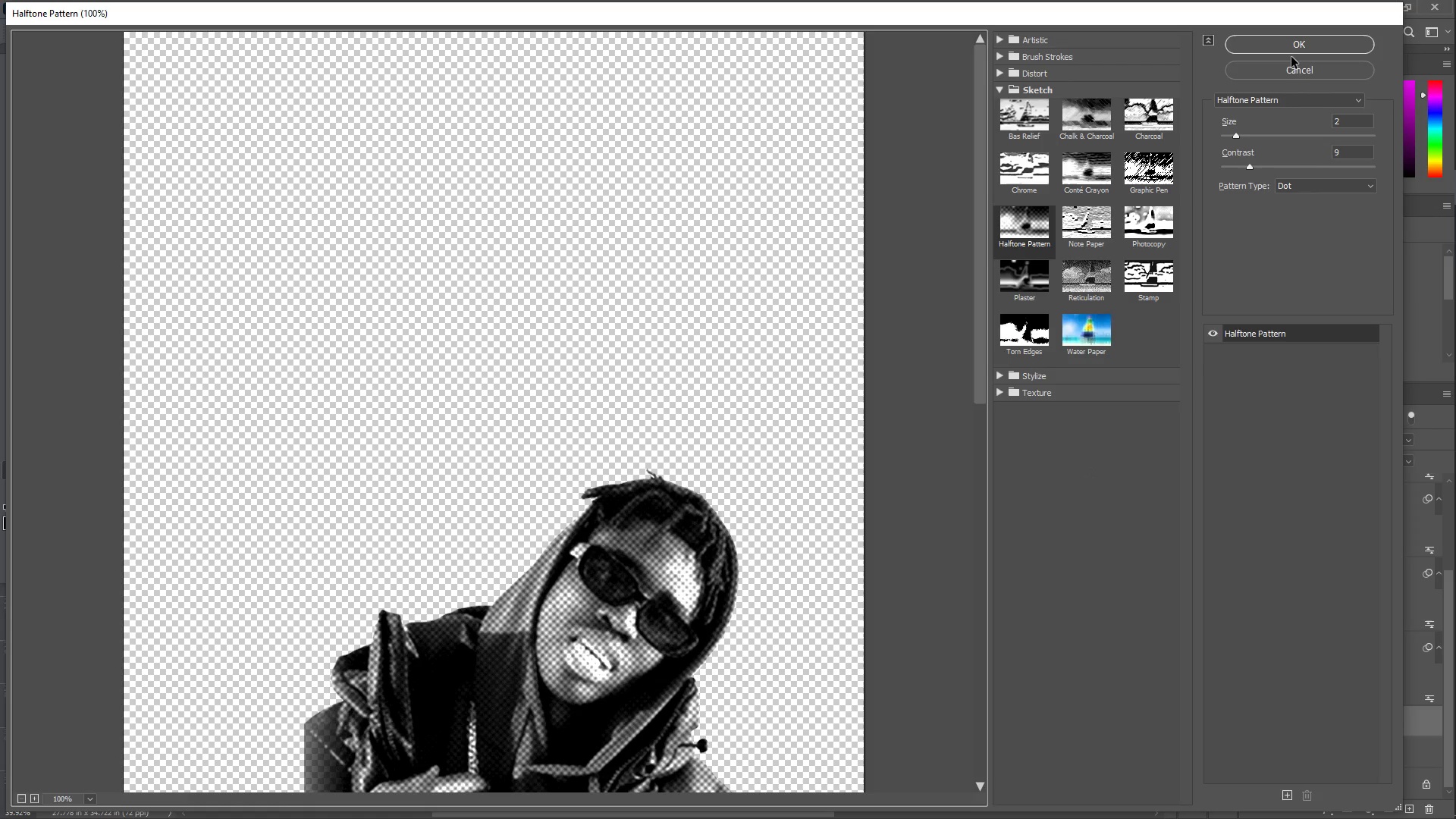 
double_click([1288, 45])
 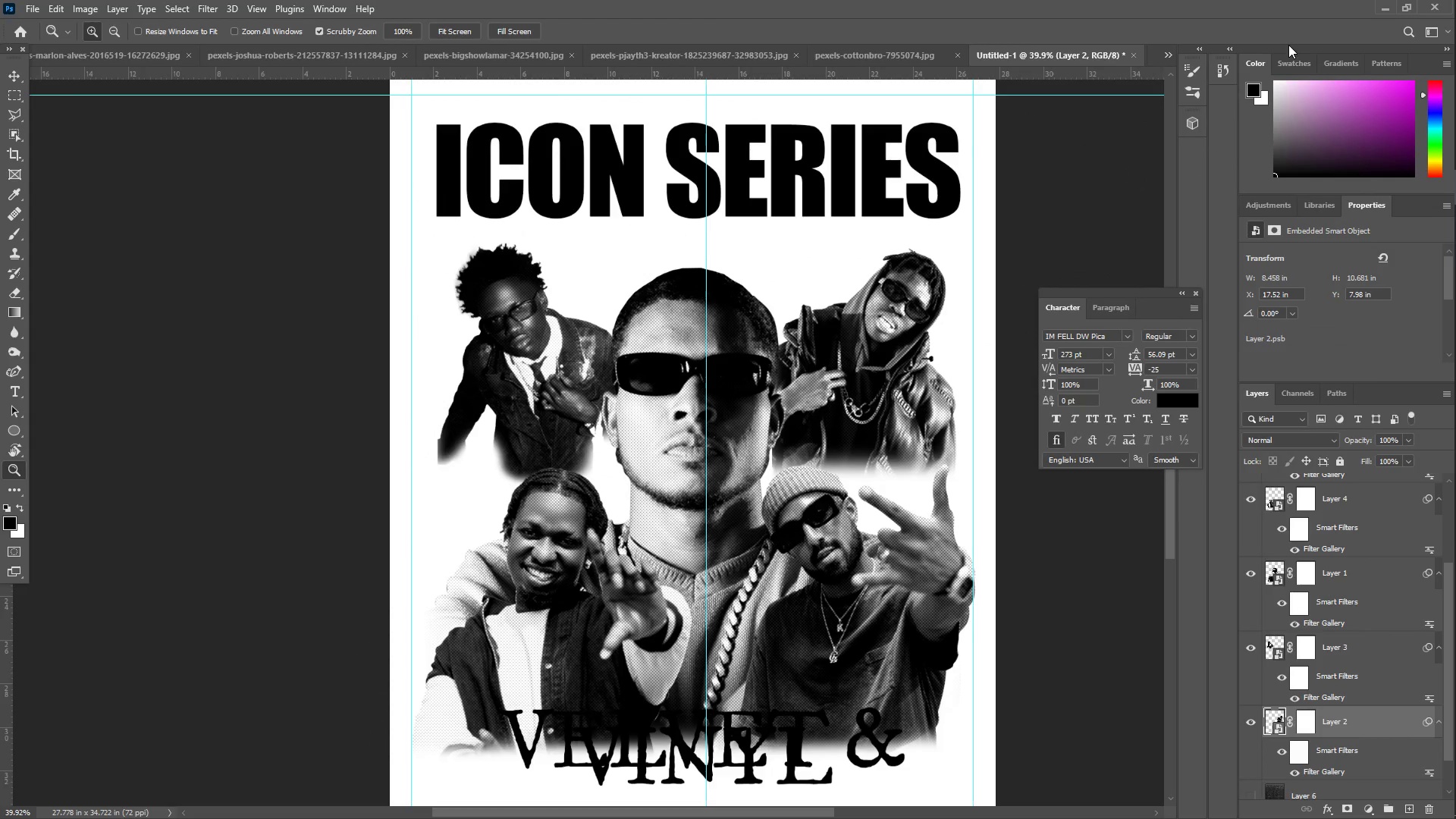 
wait(8.38)
 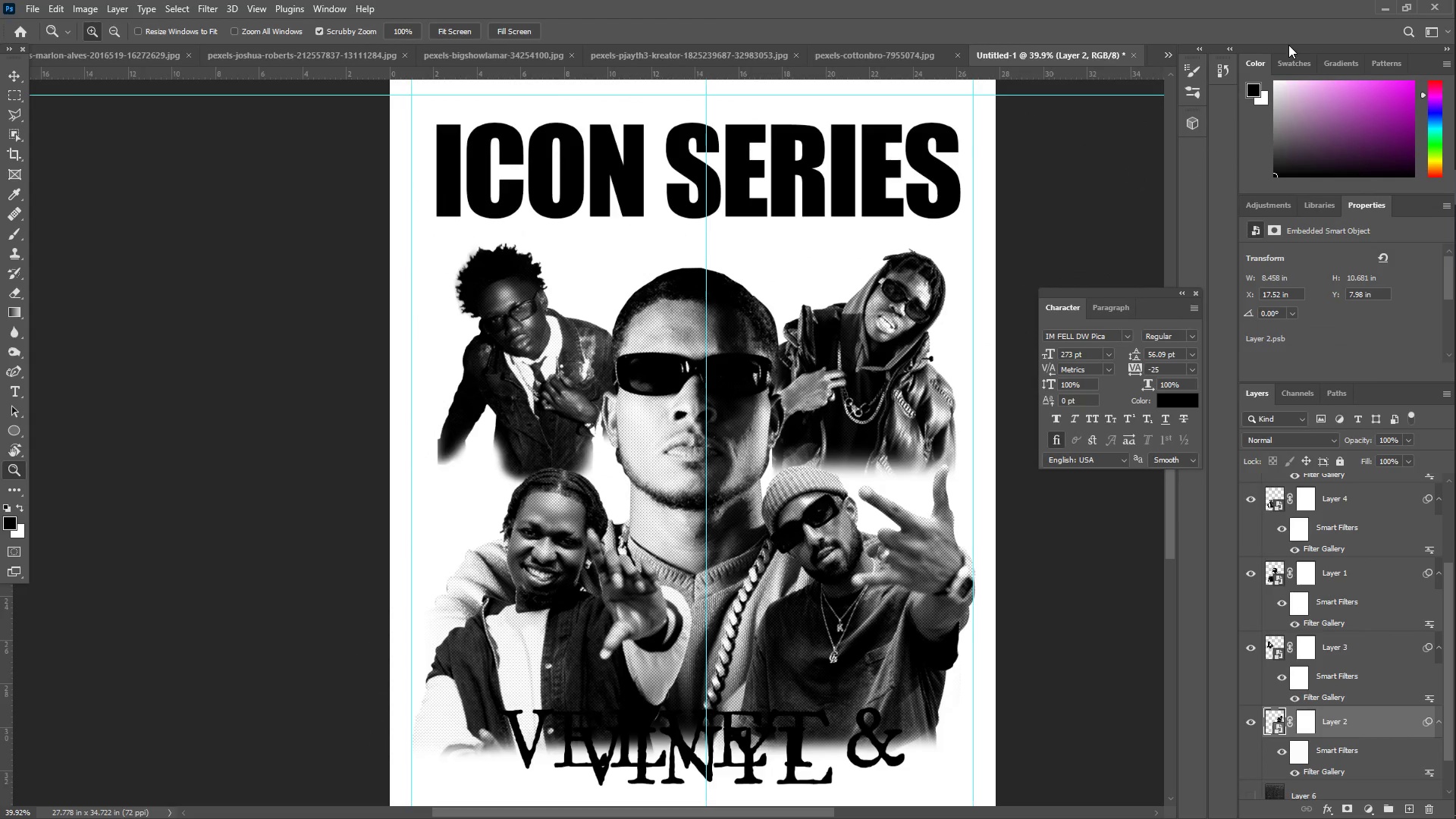 
scroll: coordinate [1299, 649], scroll_direction: up, amount: 6.0
 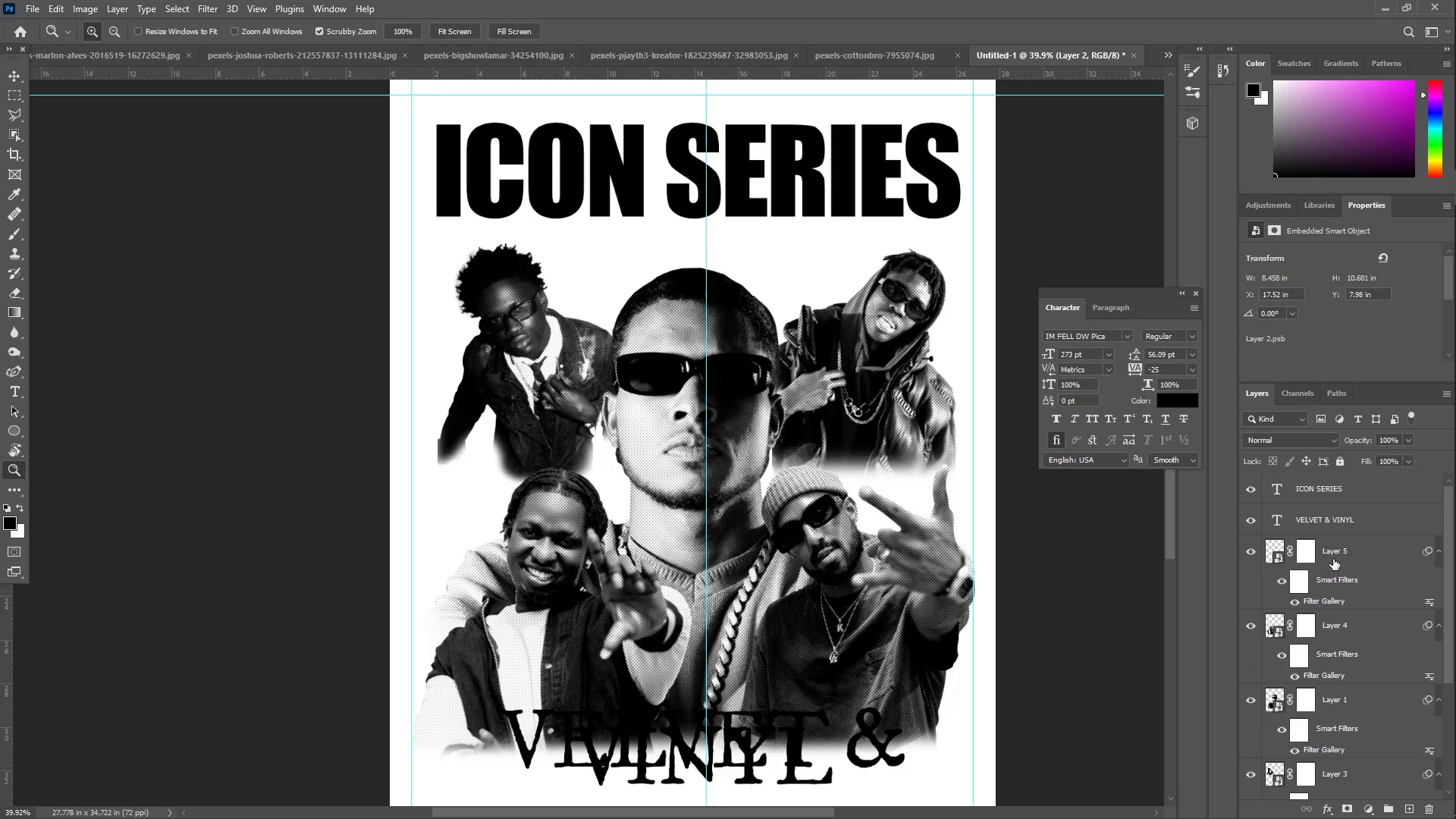 
left_click([1333, 559])
 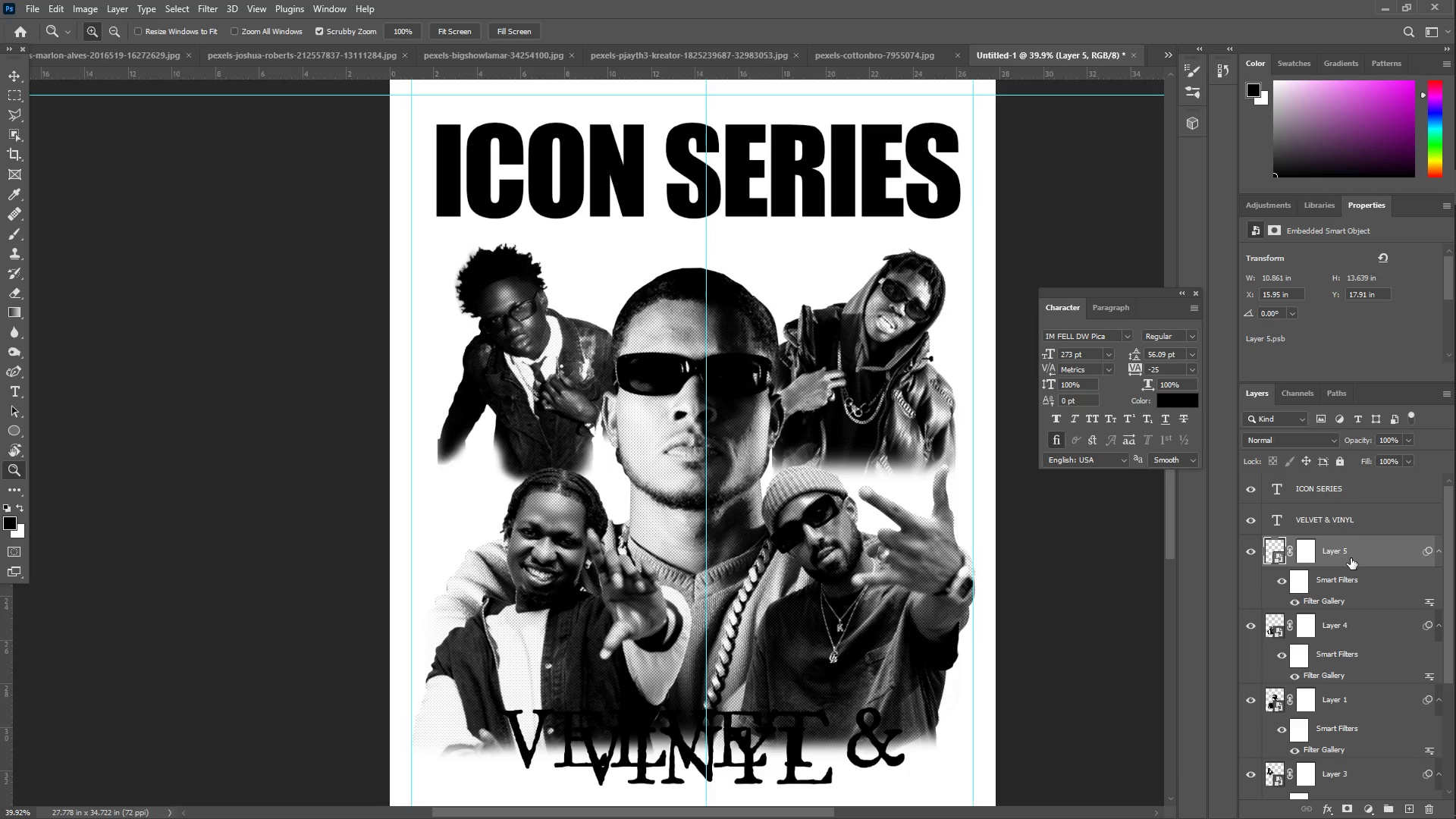 
hold_key(key=ShiftLeft, duration=0.33)
left_click([1364, 705])
 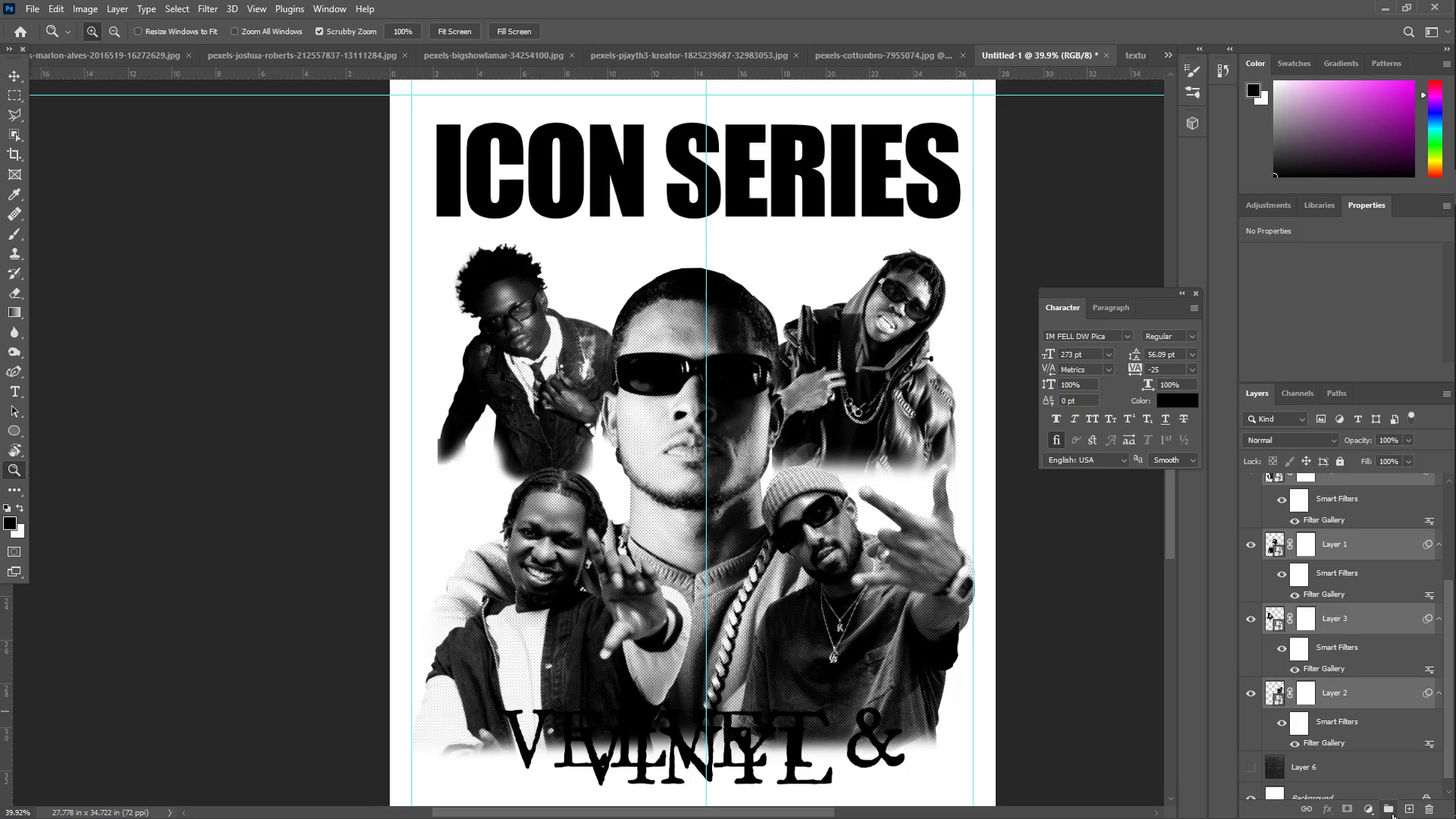 
scroll: coordinate [1345, 602], scroll_direction: down, amount: 5.0
 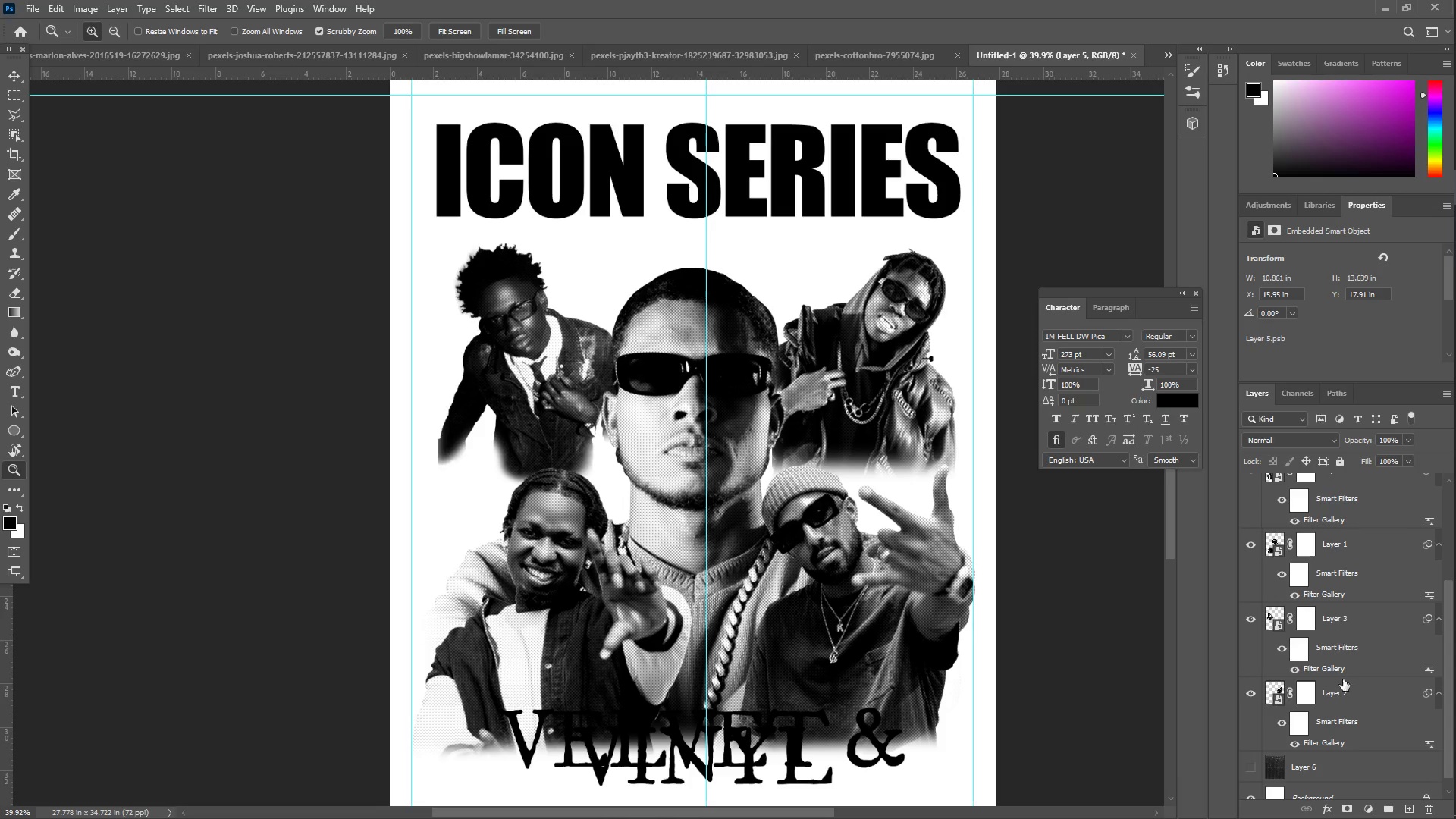 
left_click([1387, 811])
 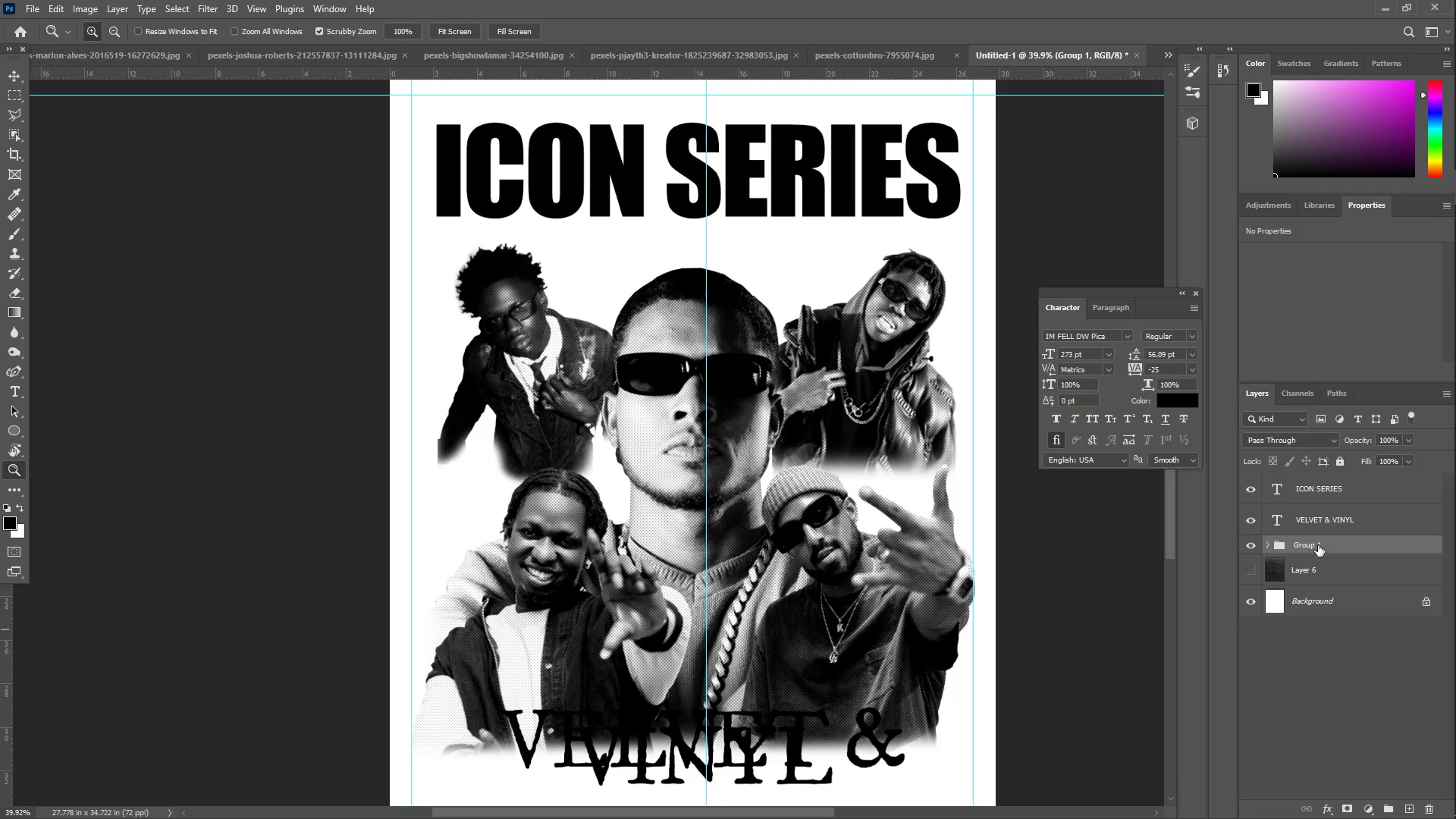 
double_click([1318, 544])
 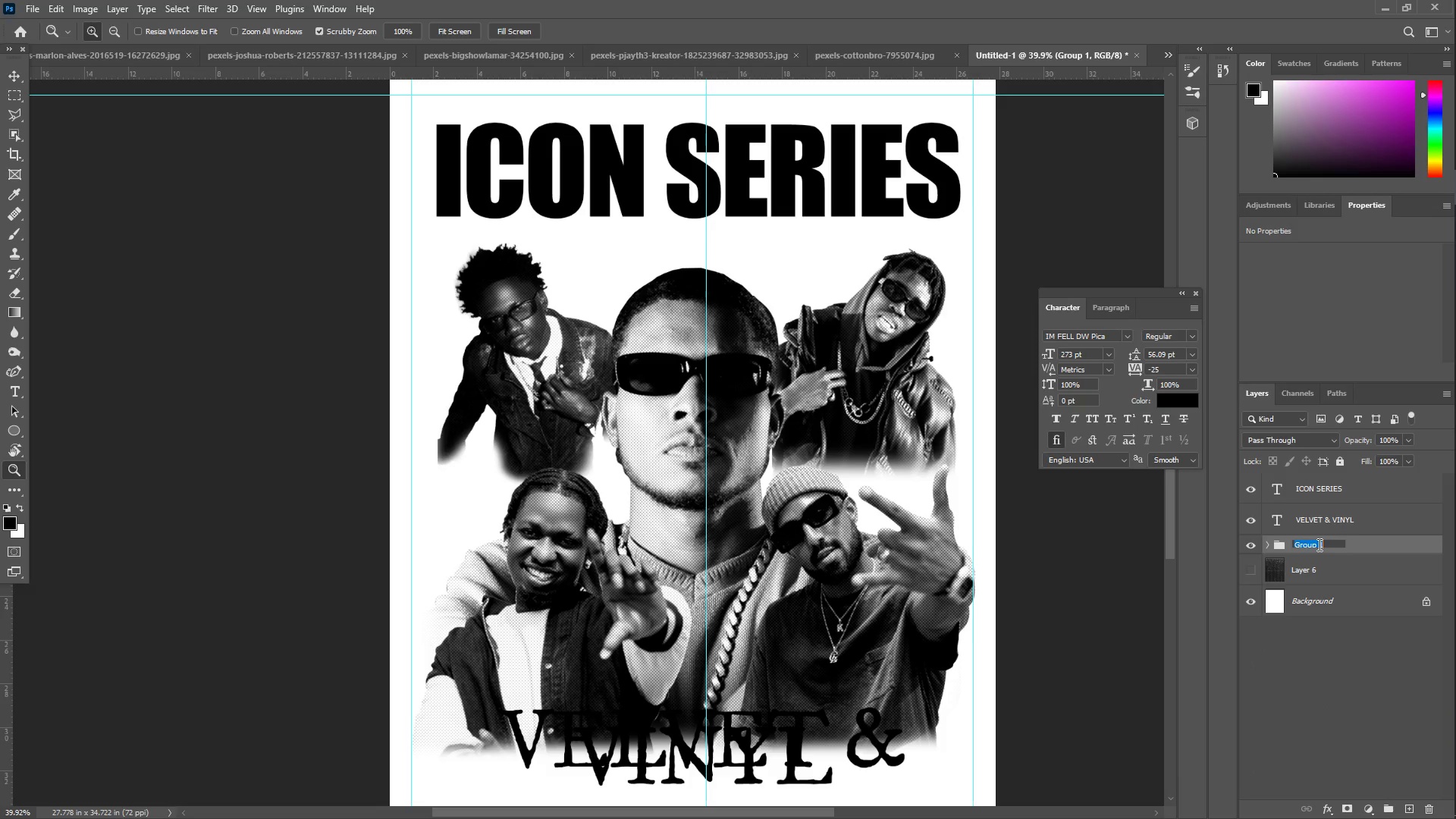 
type(Subject)
 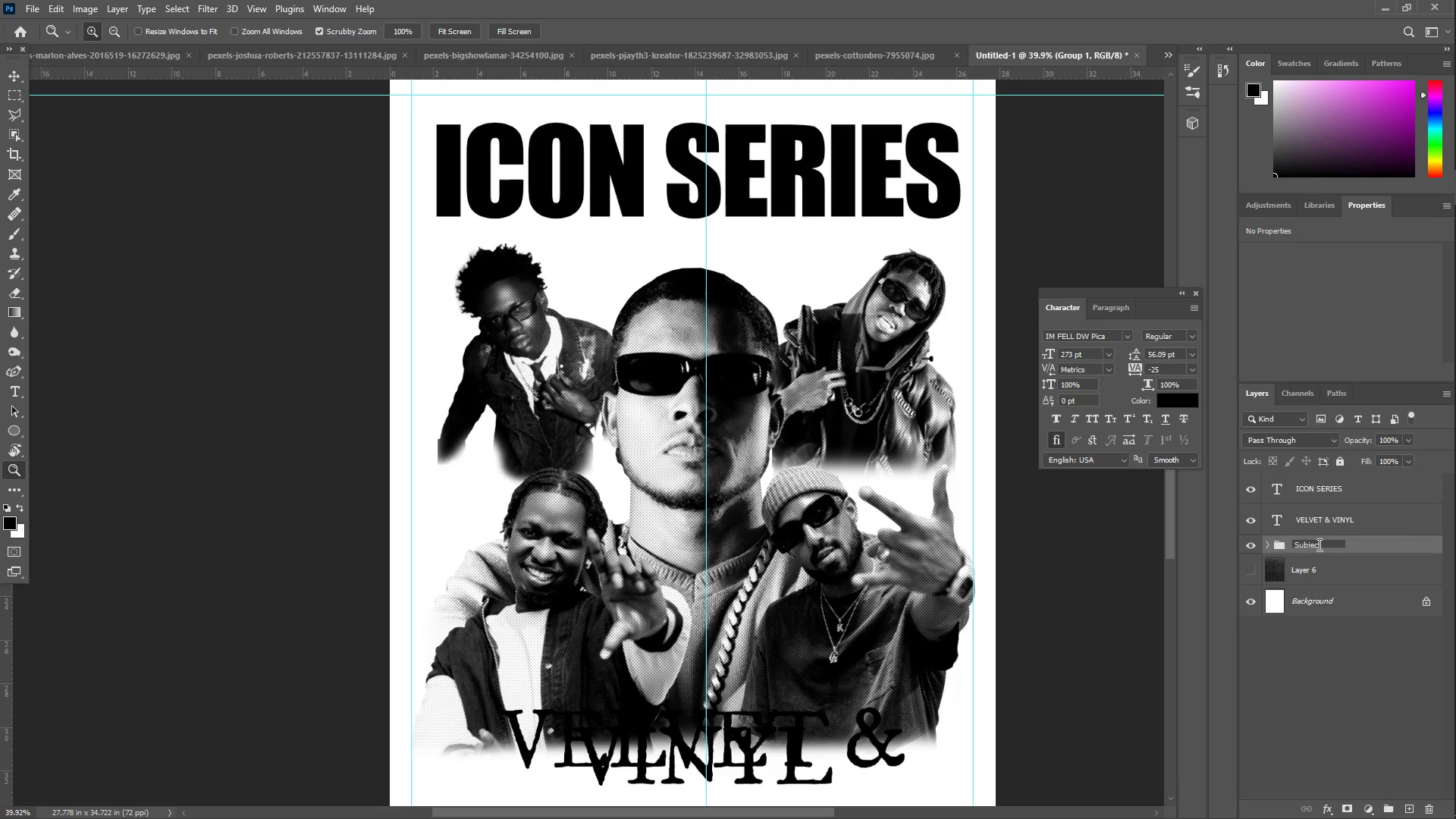 
key(Enter)
 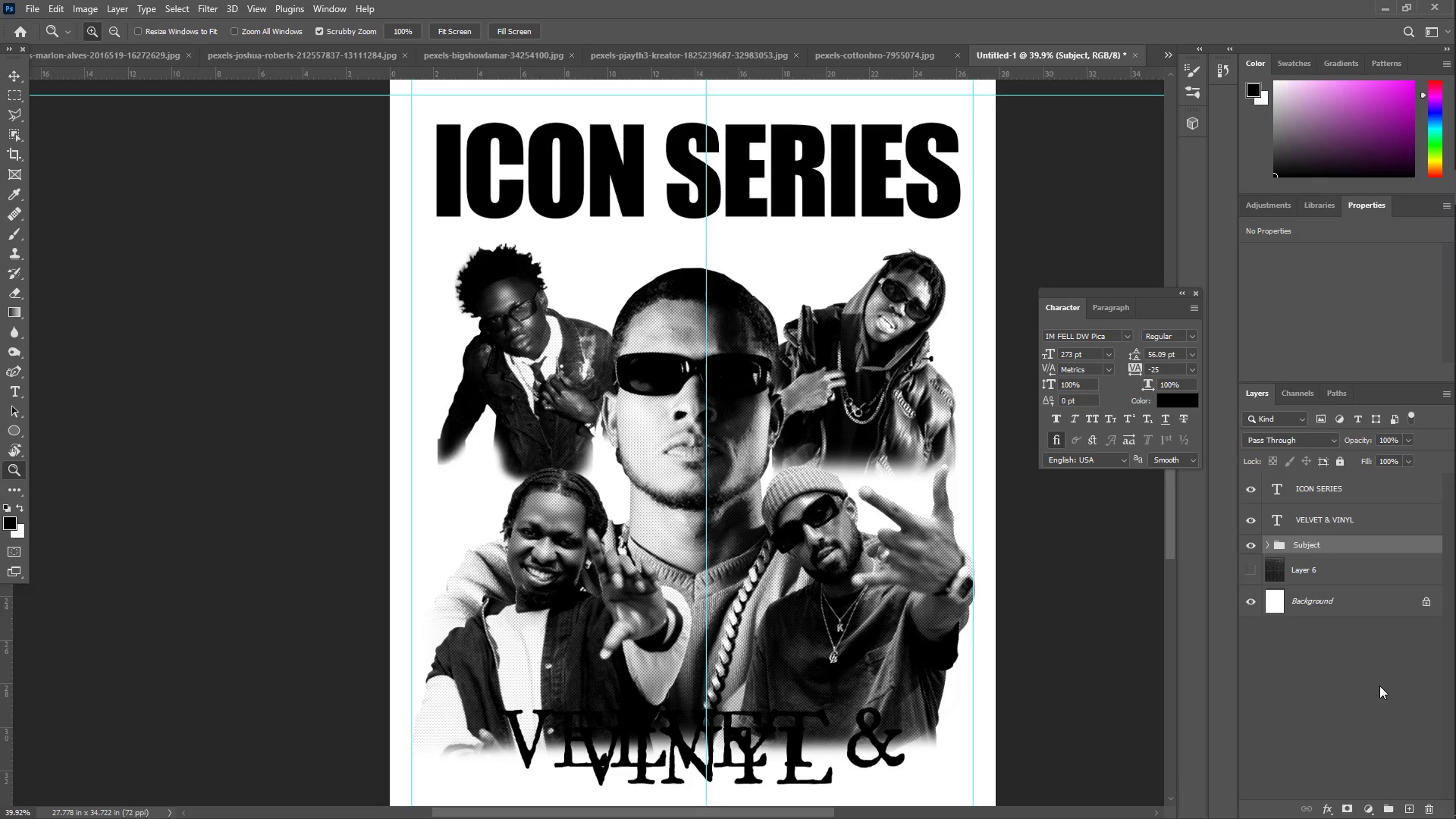 
left_click([1372, 810])
 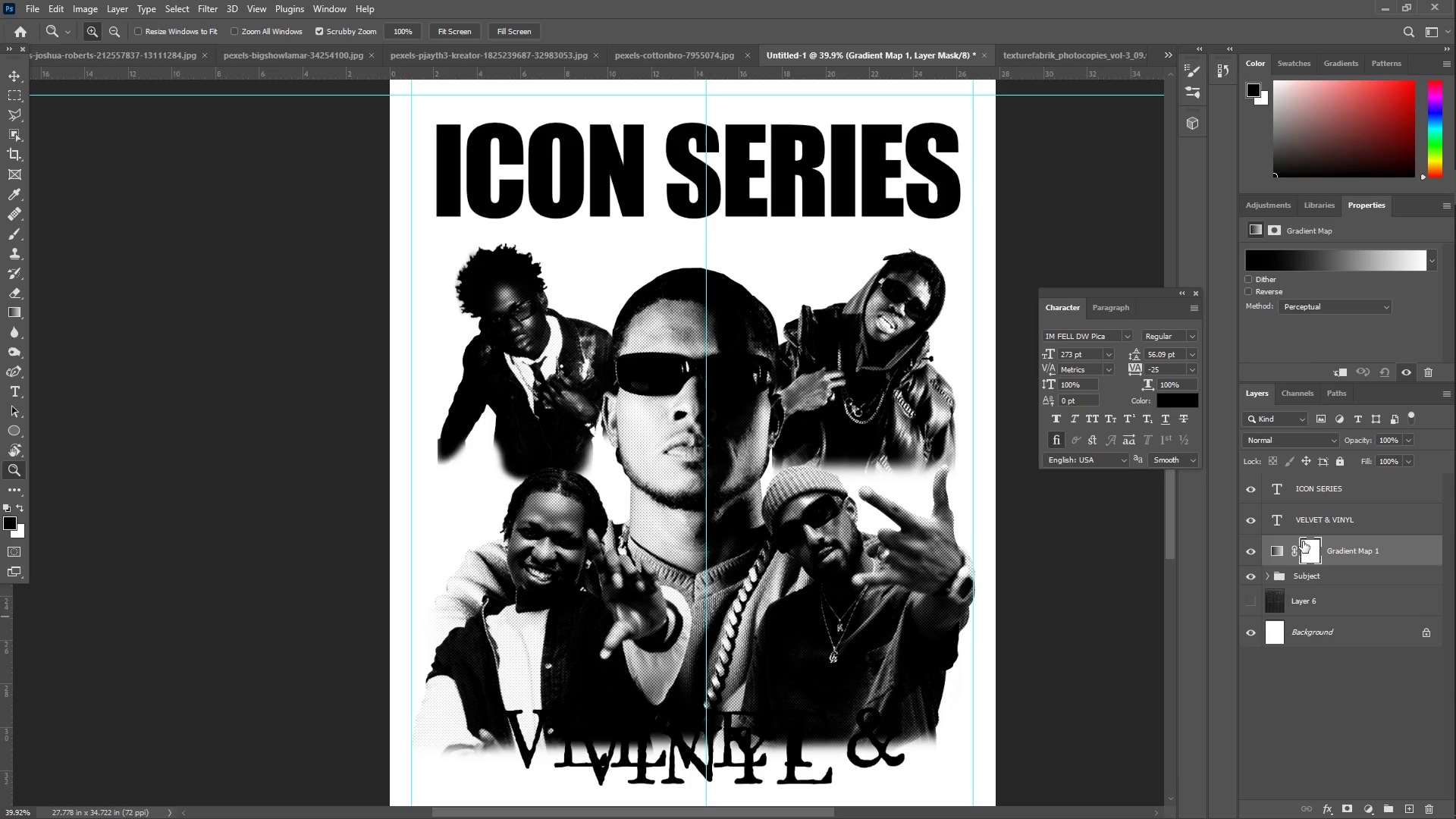 
mouse_move([1316, 570])
 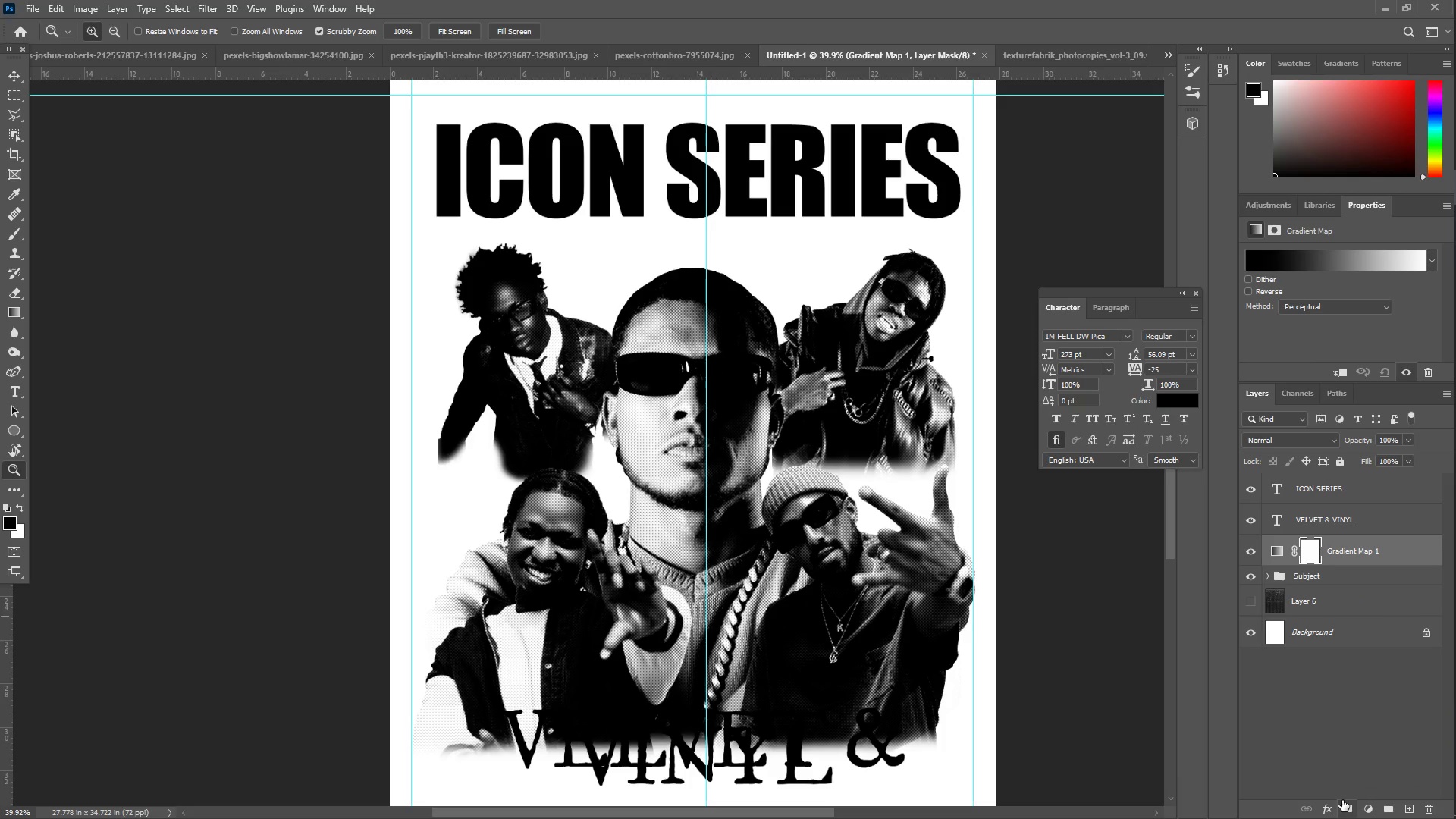 
key(Shift+ShiftLeft)
 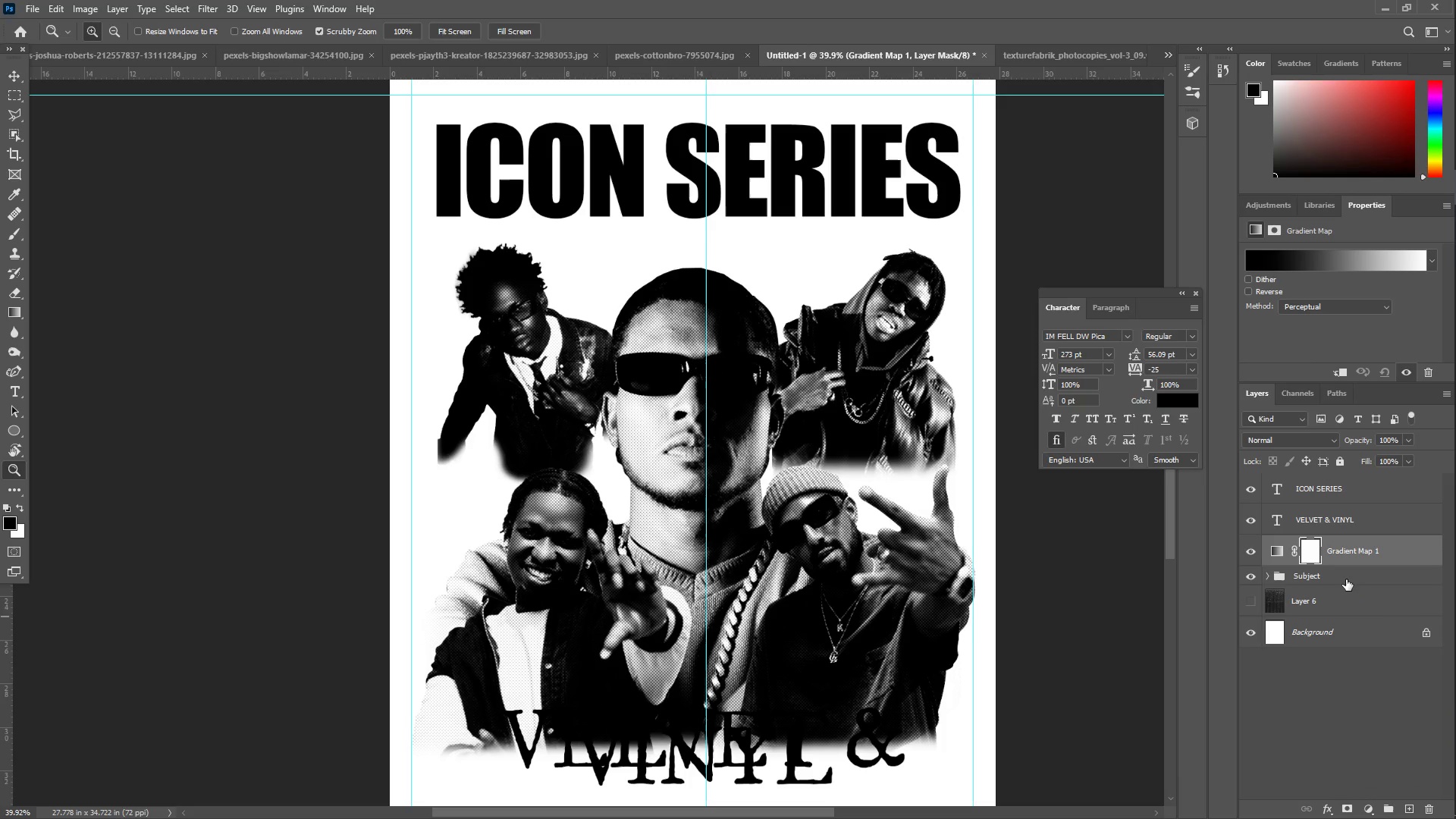 
left_click([1346, 579])
 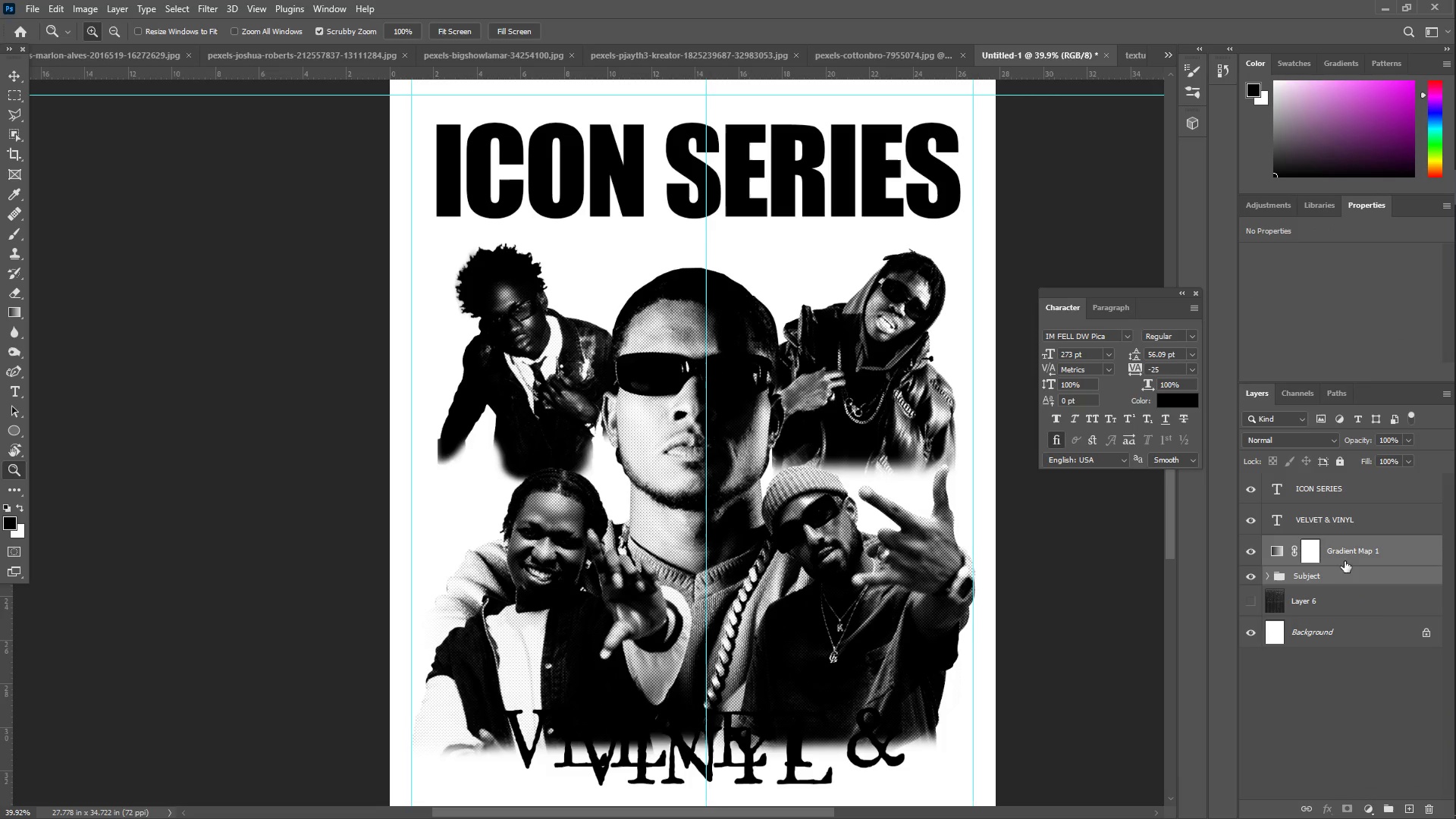 
left_click([1345, 550])
 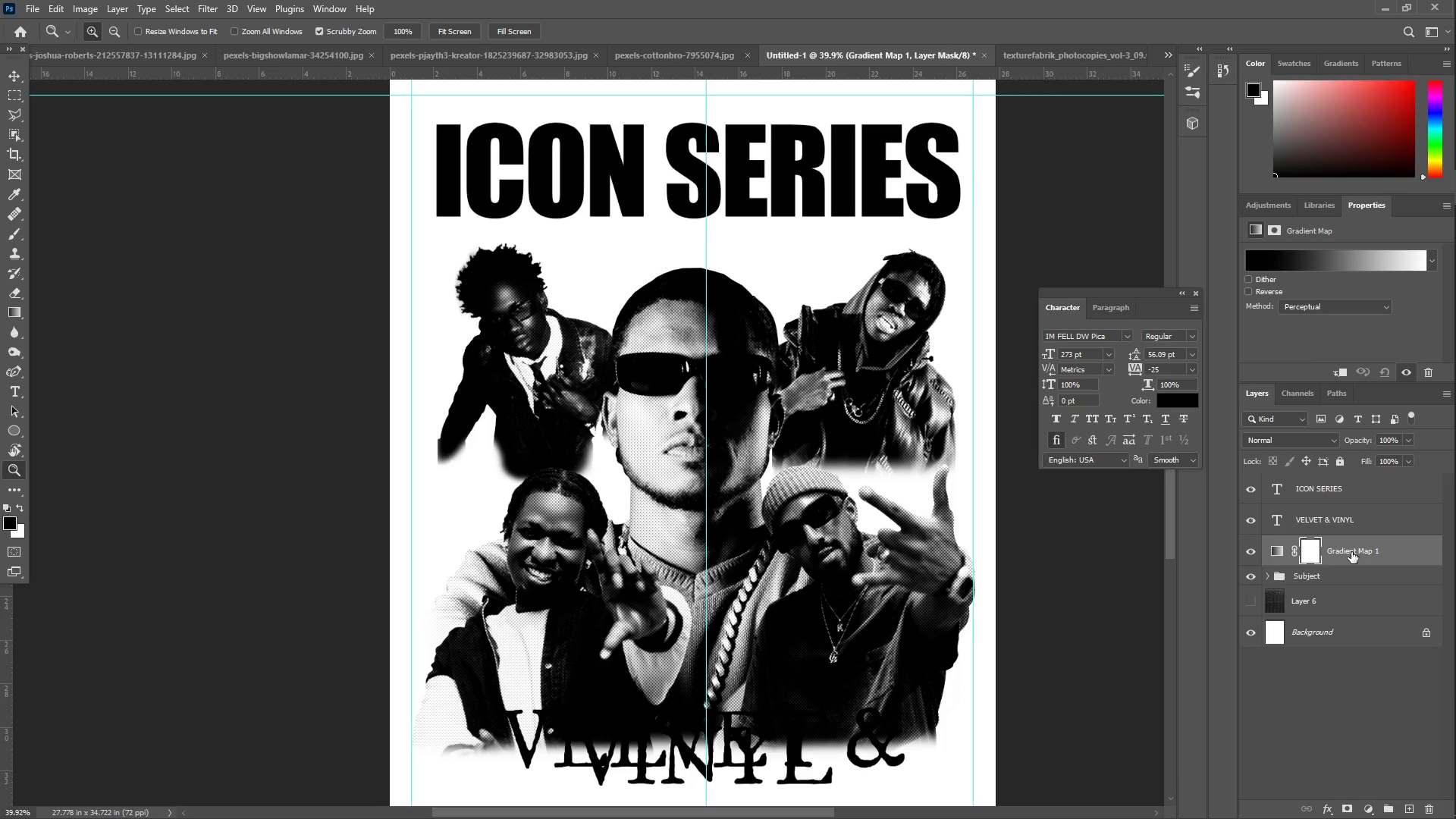 
right_click([1351, 552])
 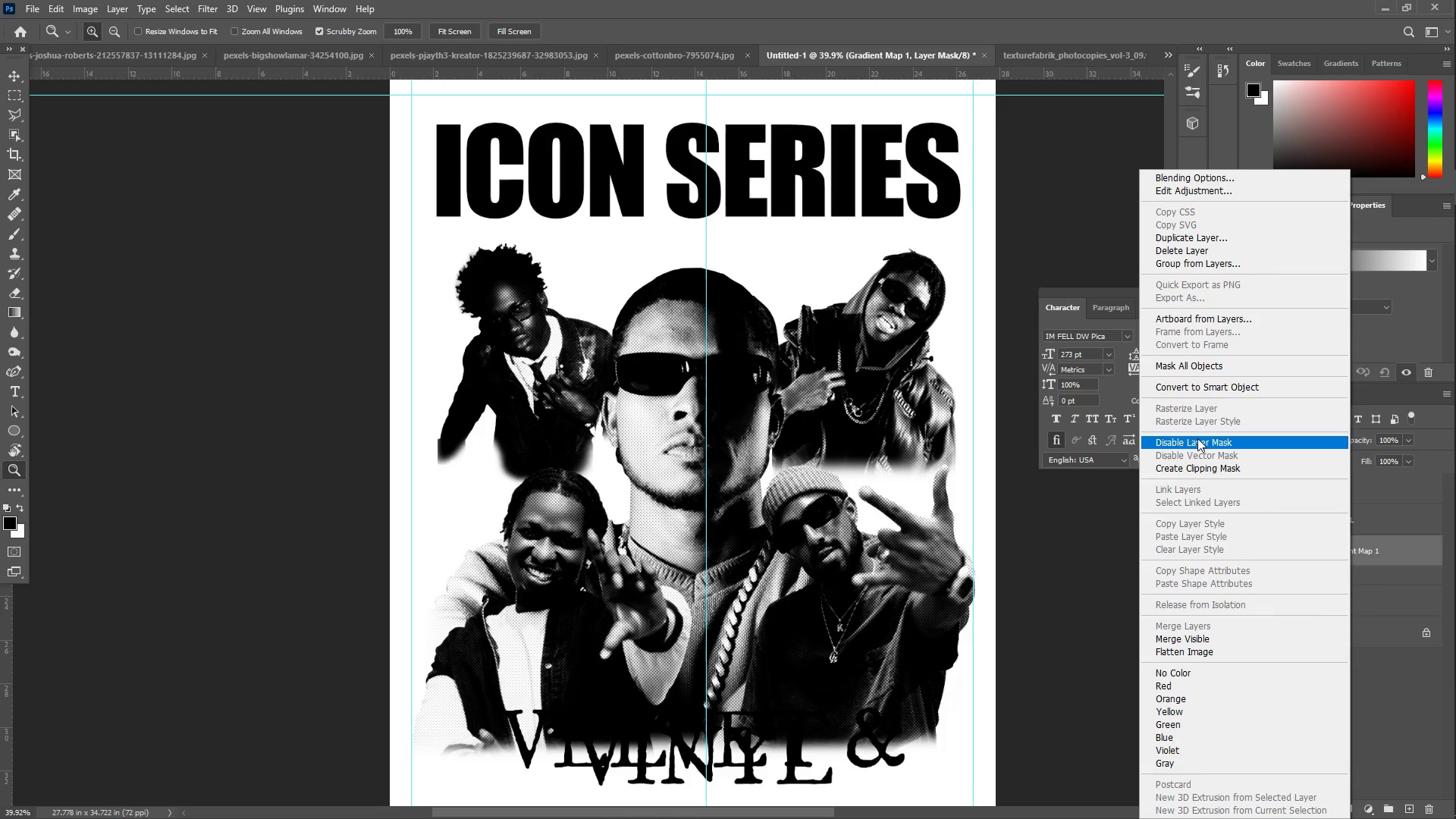 
left_click([1386, 556])
 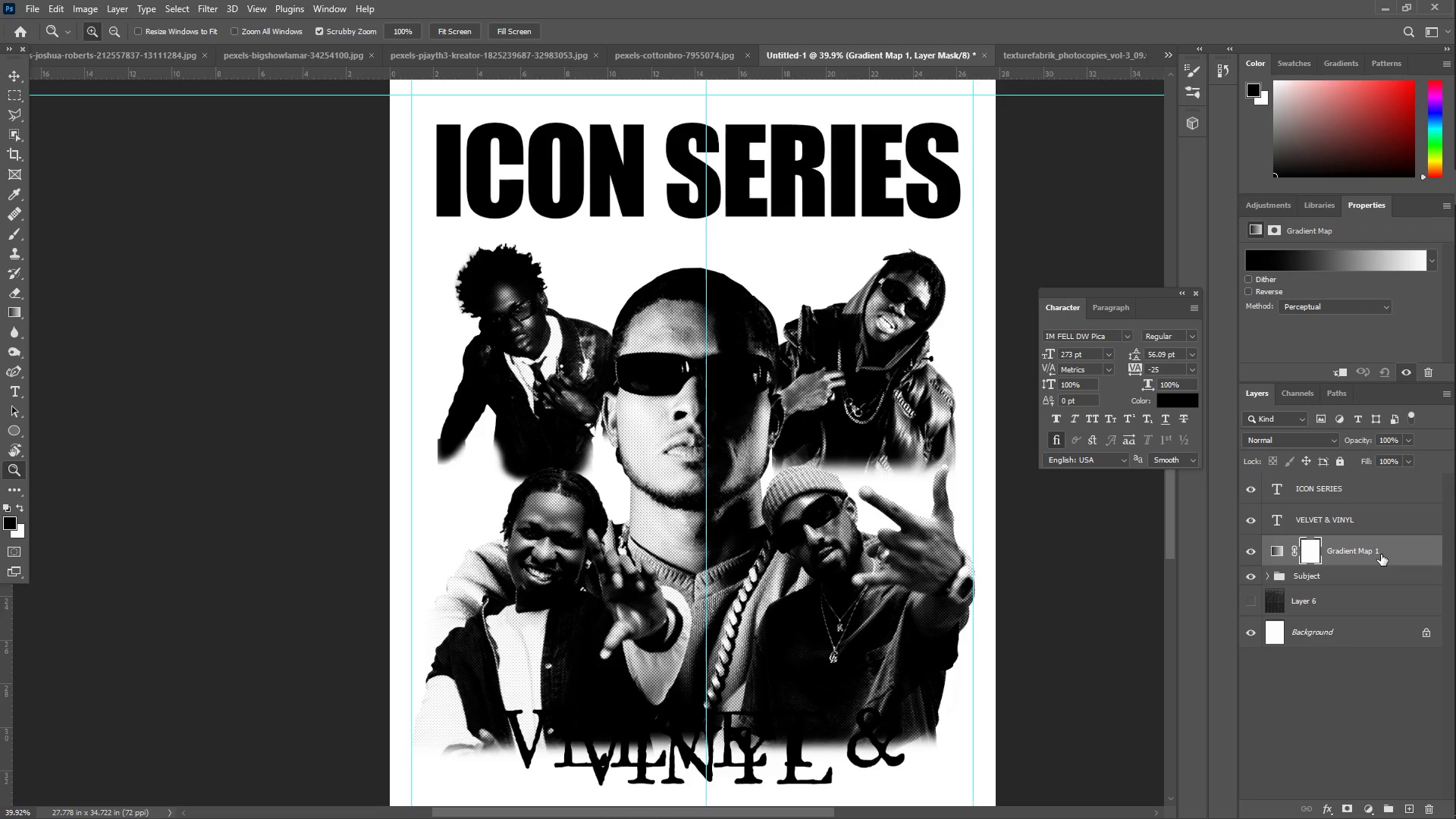 
right_click([1381, 553])
 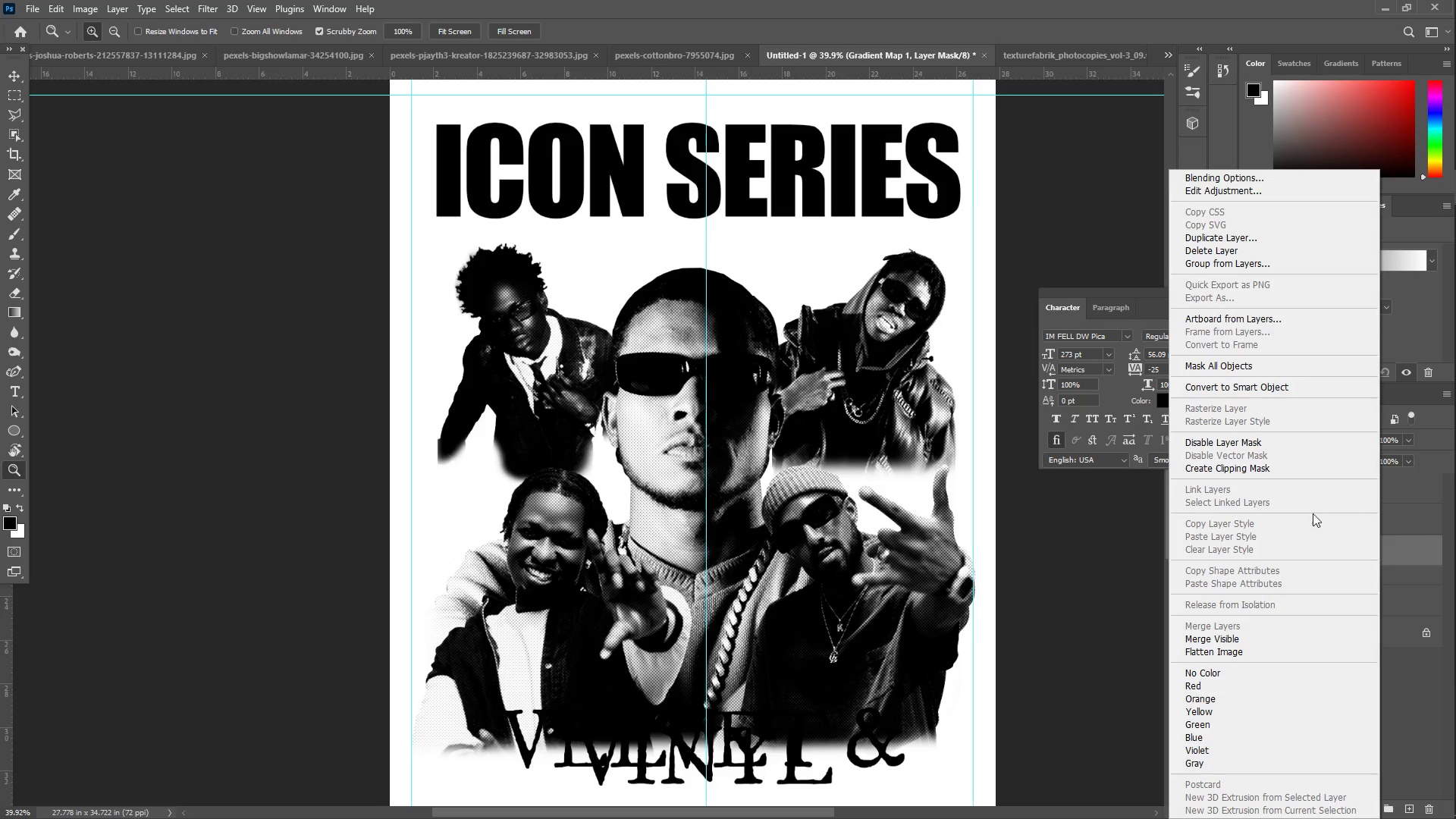 
left_click([1395, 551])
 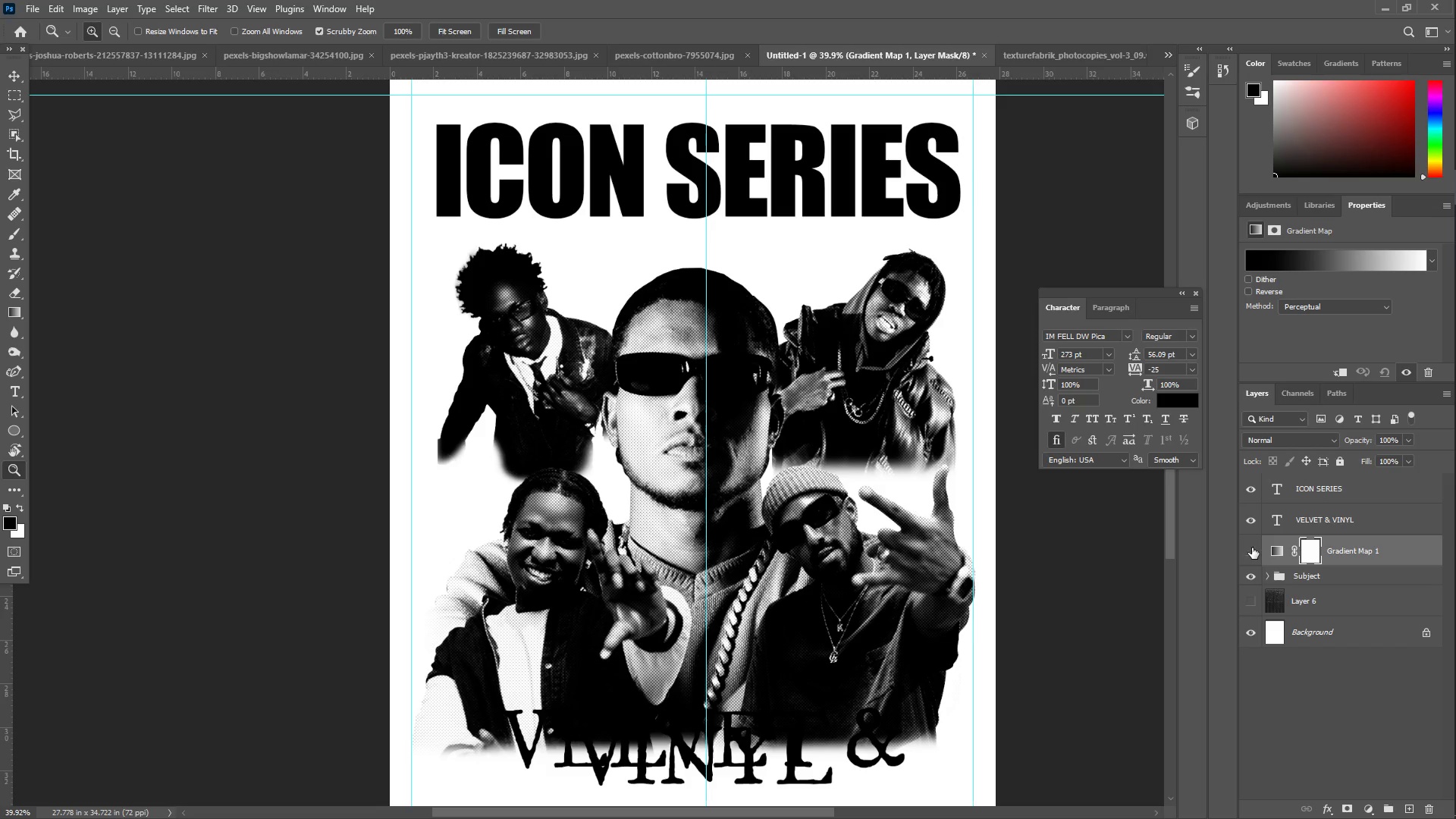 
double_click([1252, 551])
 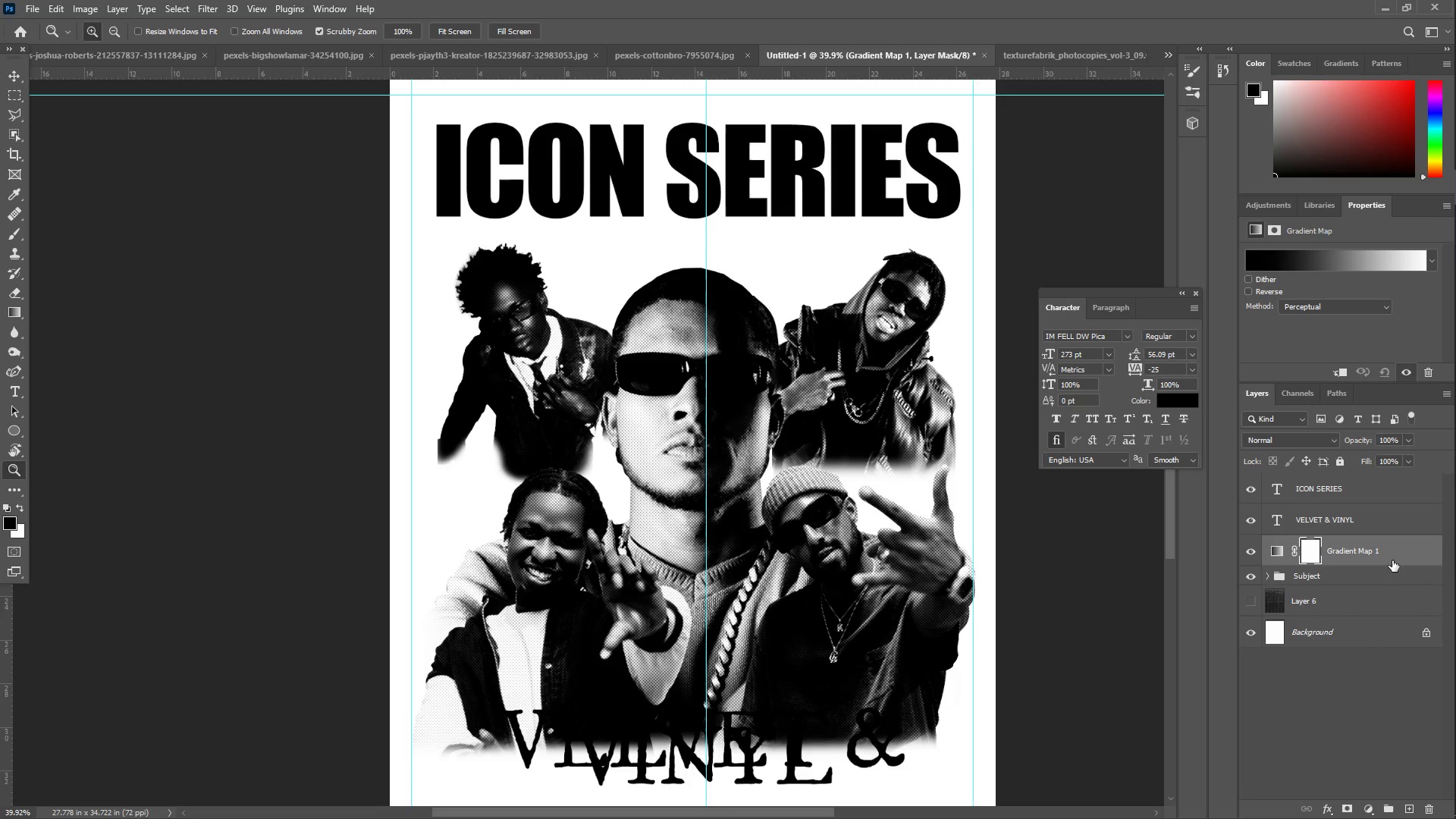 
left_click([1383, 554])
 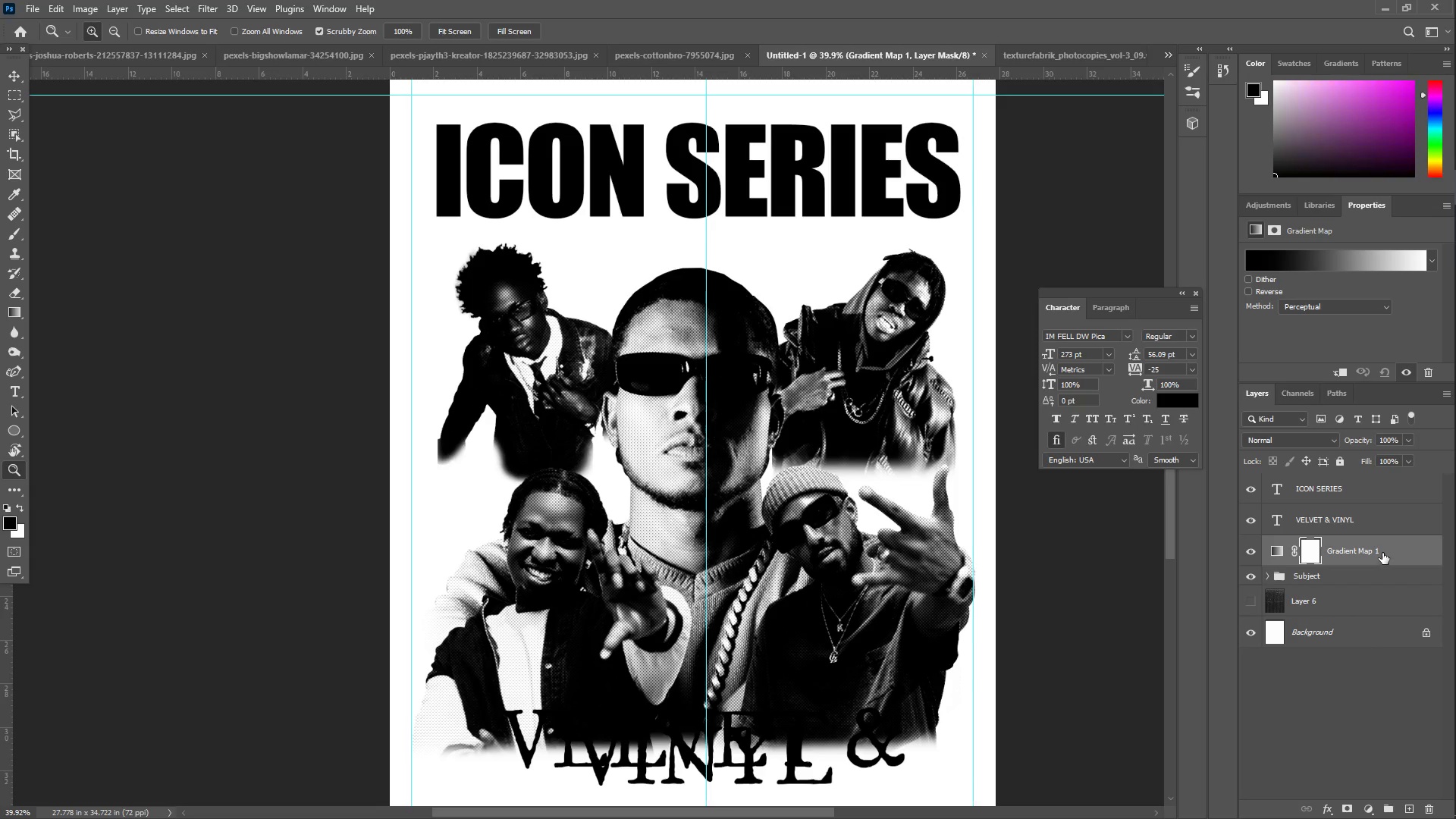 
right_click([1382, 553])
 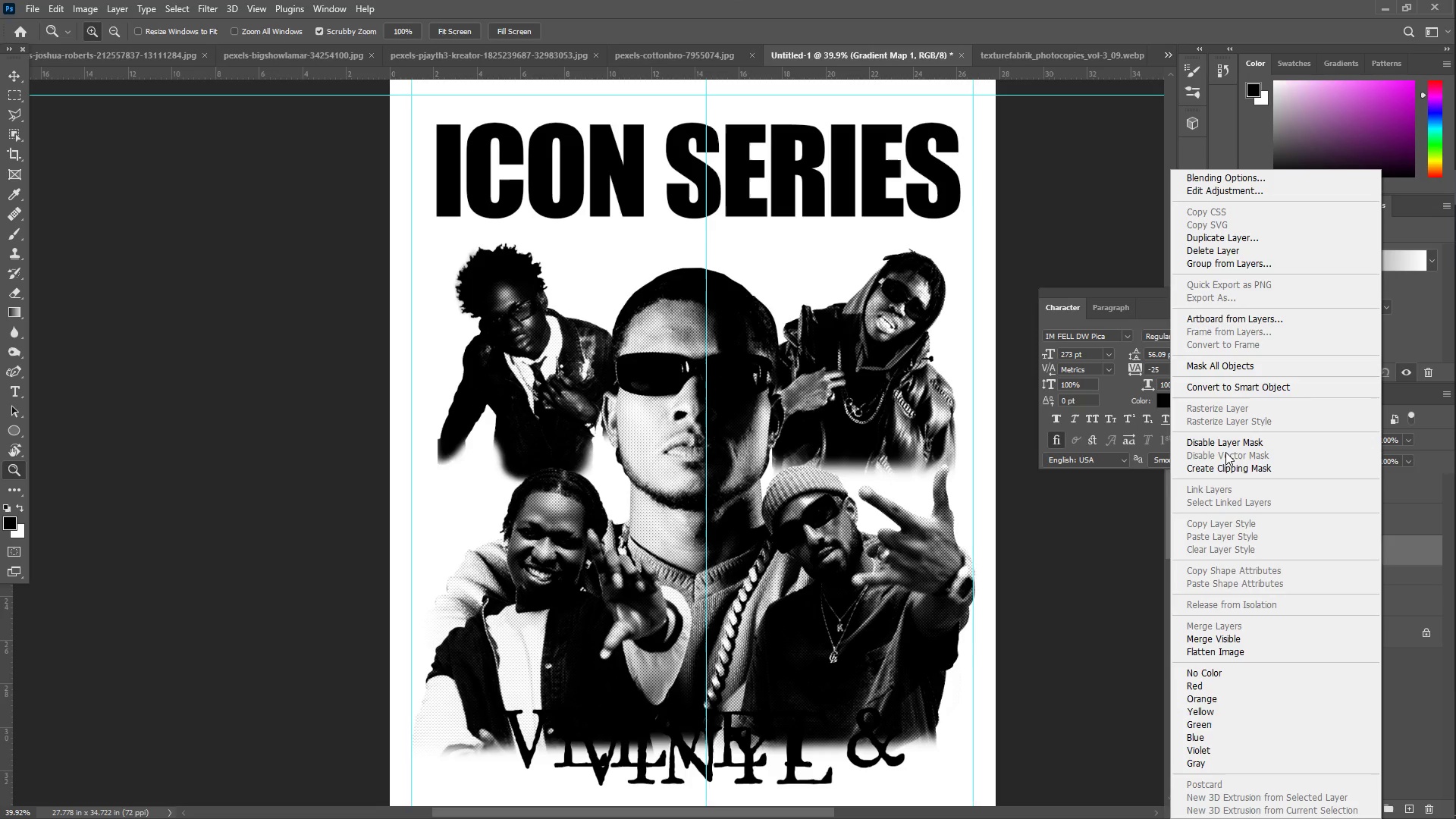 
left_click([1227, 464])
 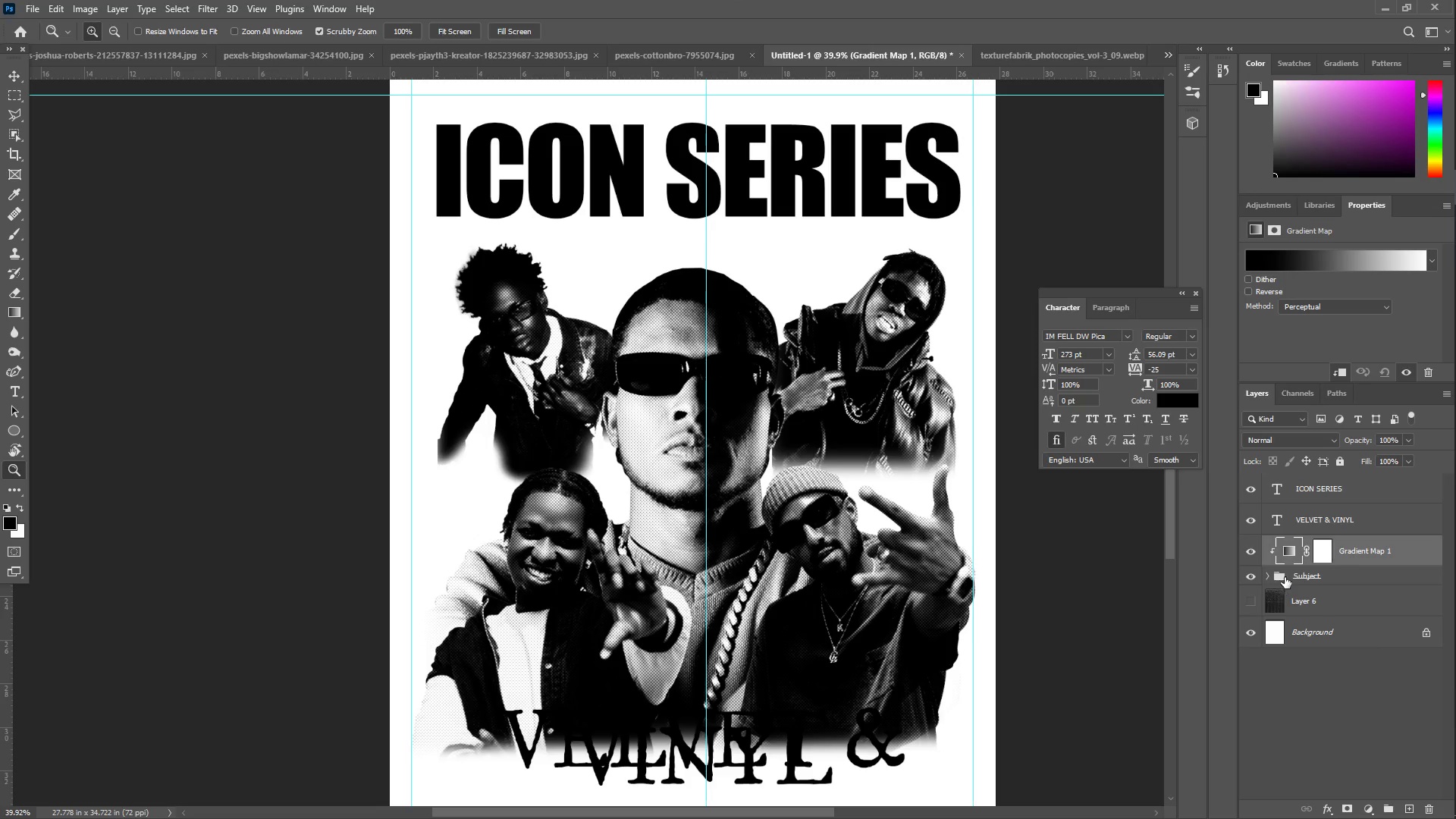 
mouse_move([1256, 544])
 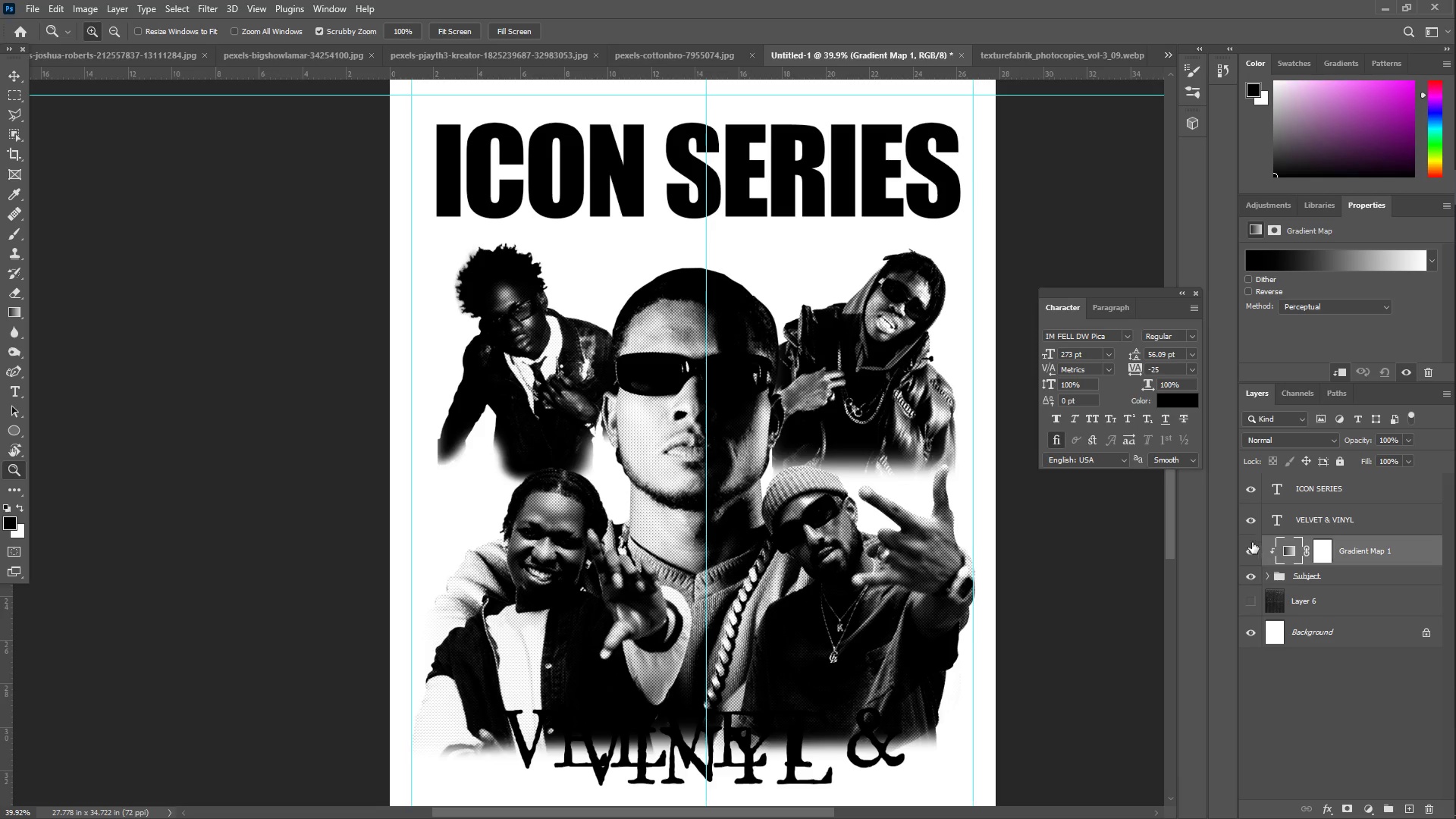 
hold_key(key=ShiftLeft, duration=0.94)
left_click([1356, 574])
 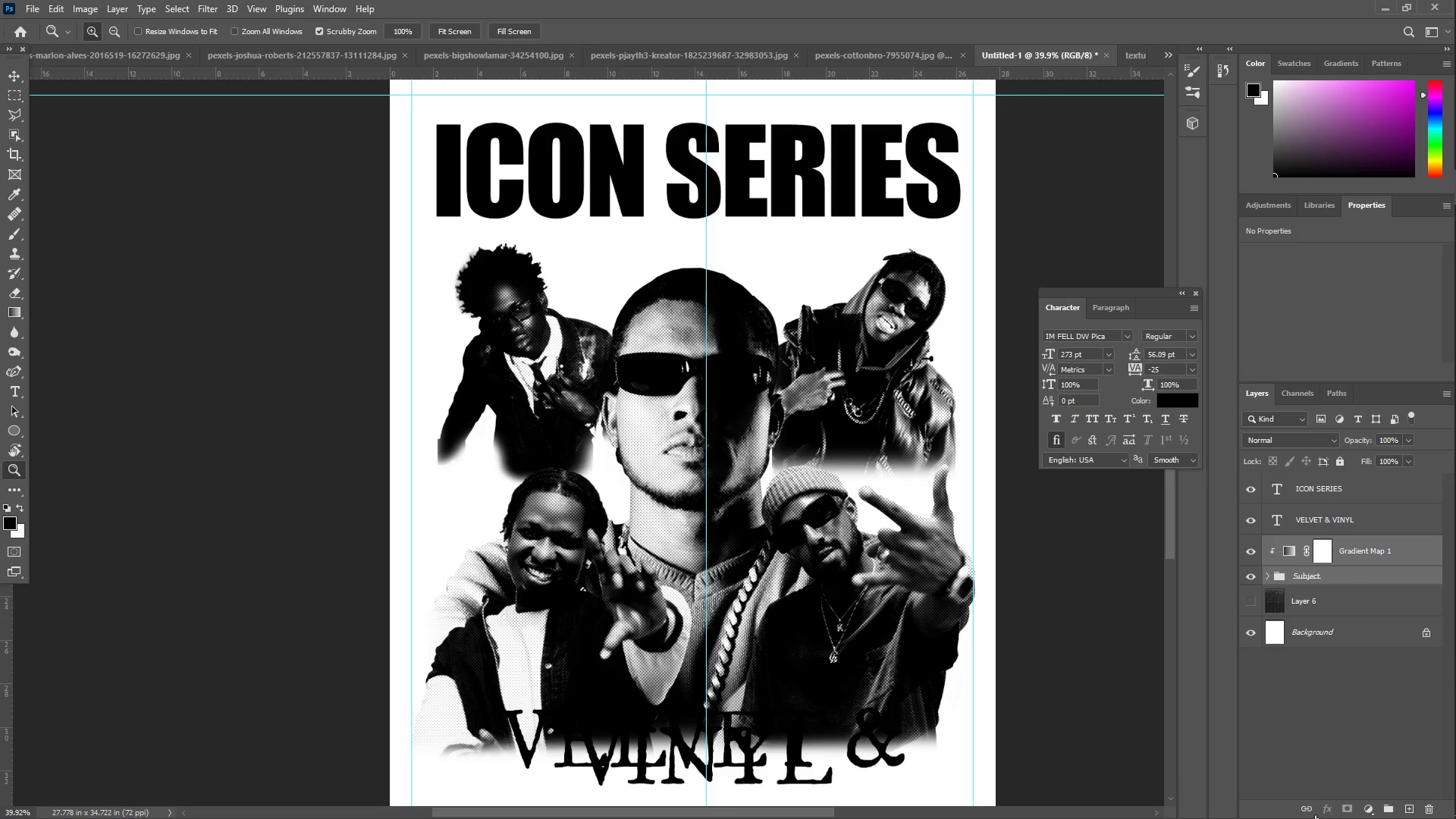 
left_click([1307, 812])
 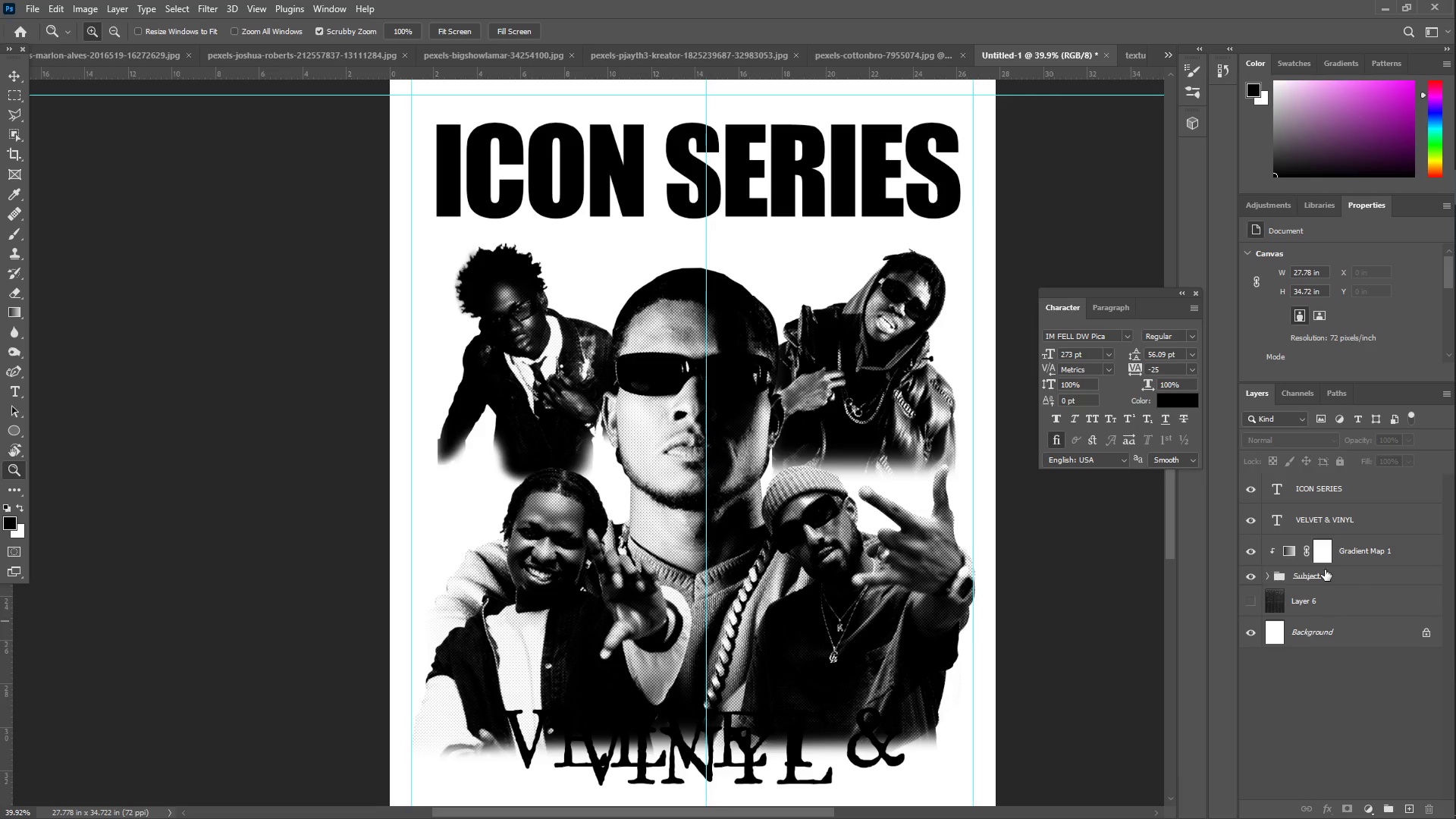 
left_click([1360, 541])
 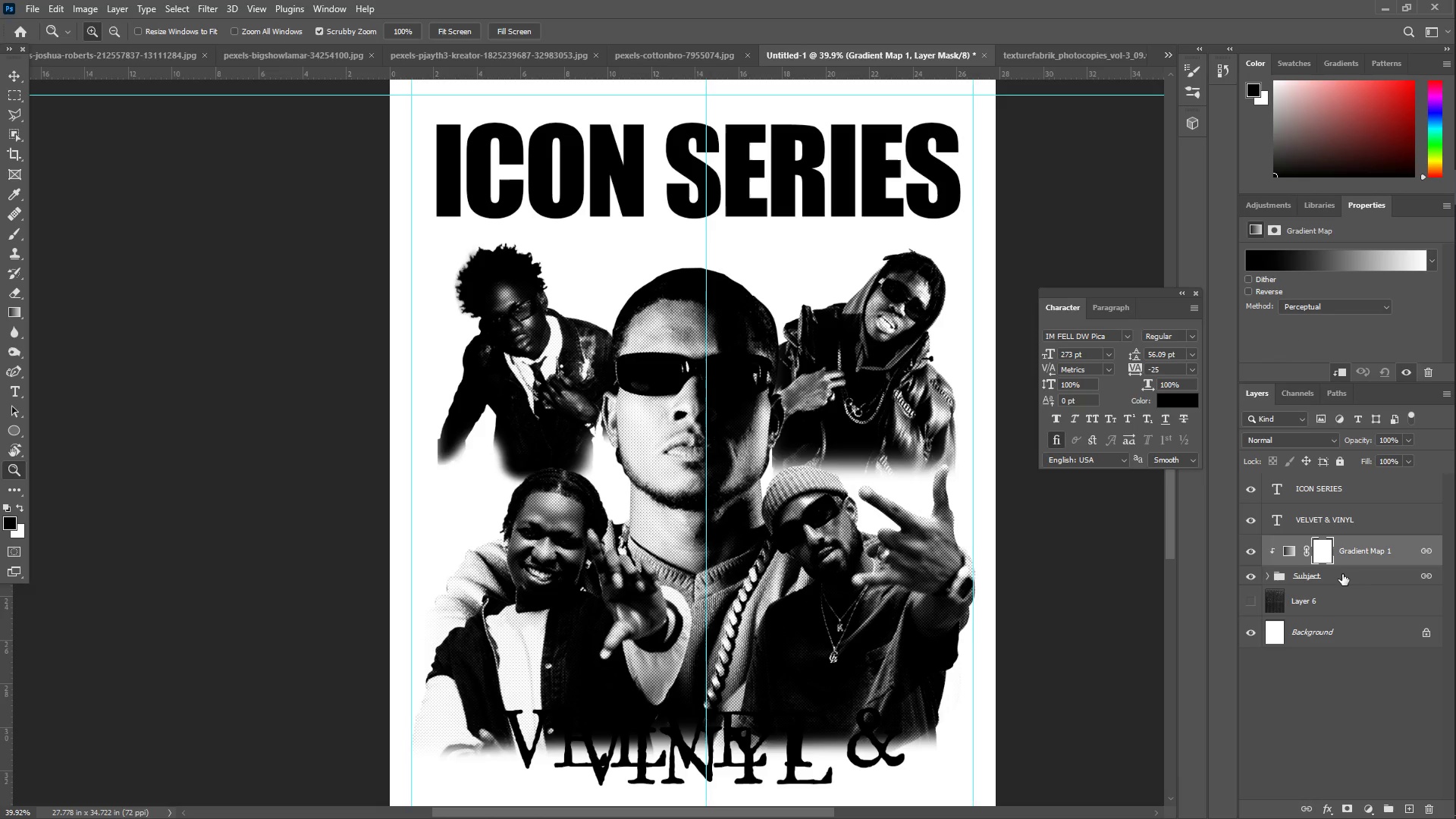 
left_click([1342, 574])
 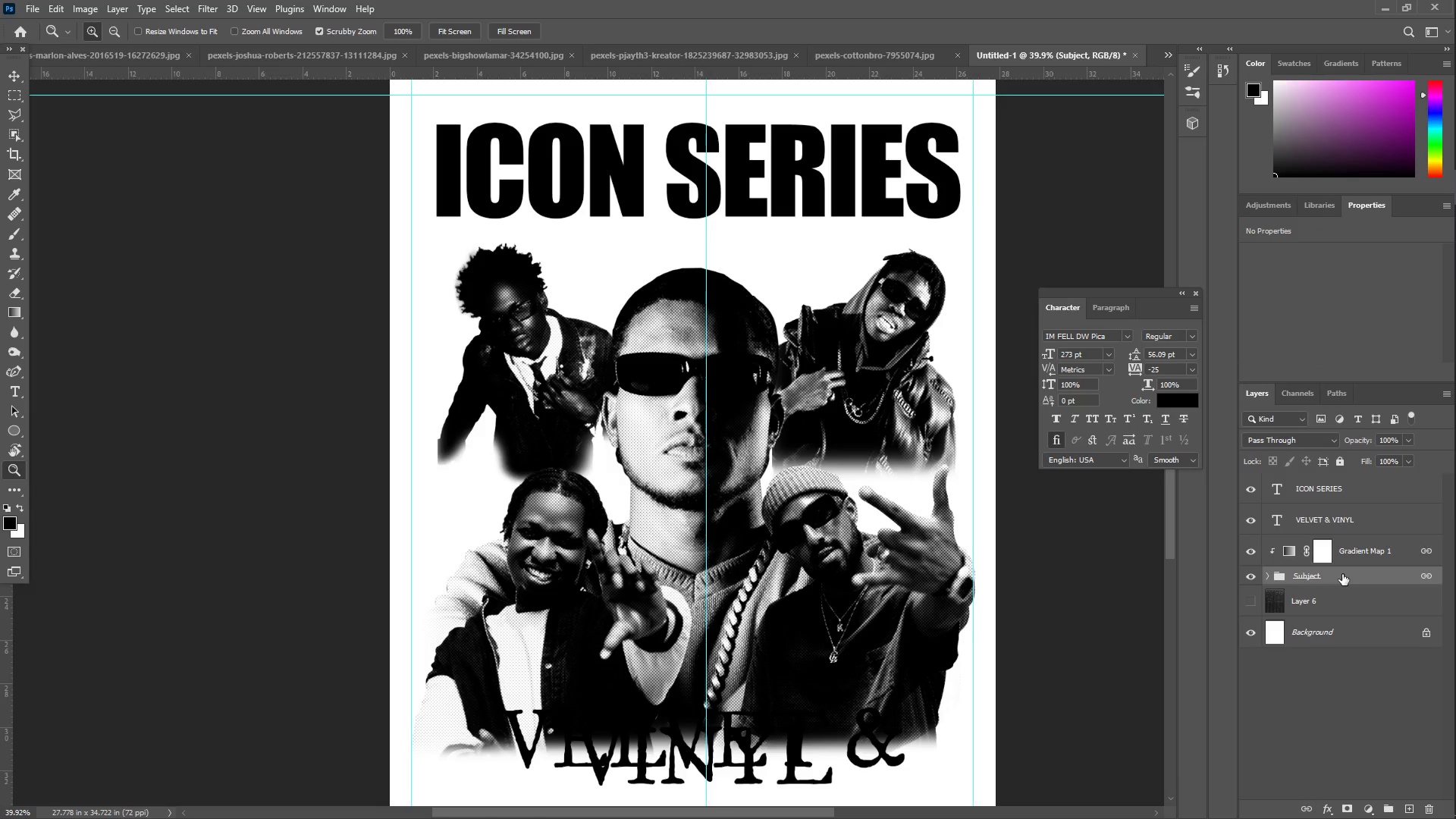 
wait(9.66)
 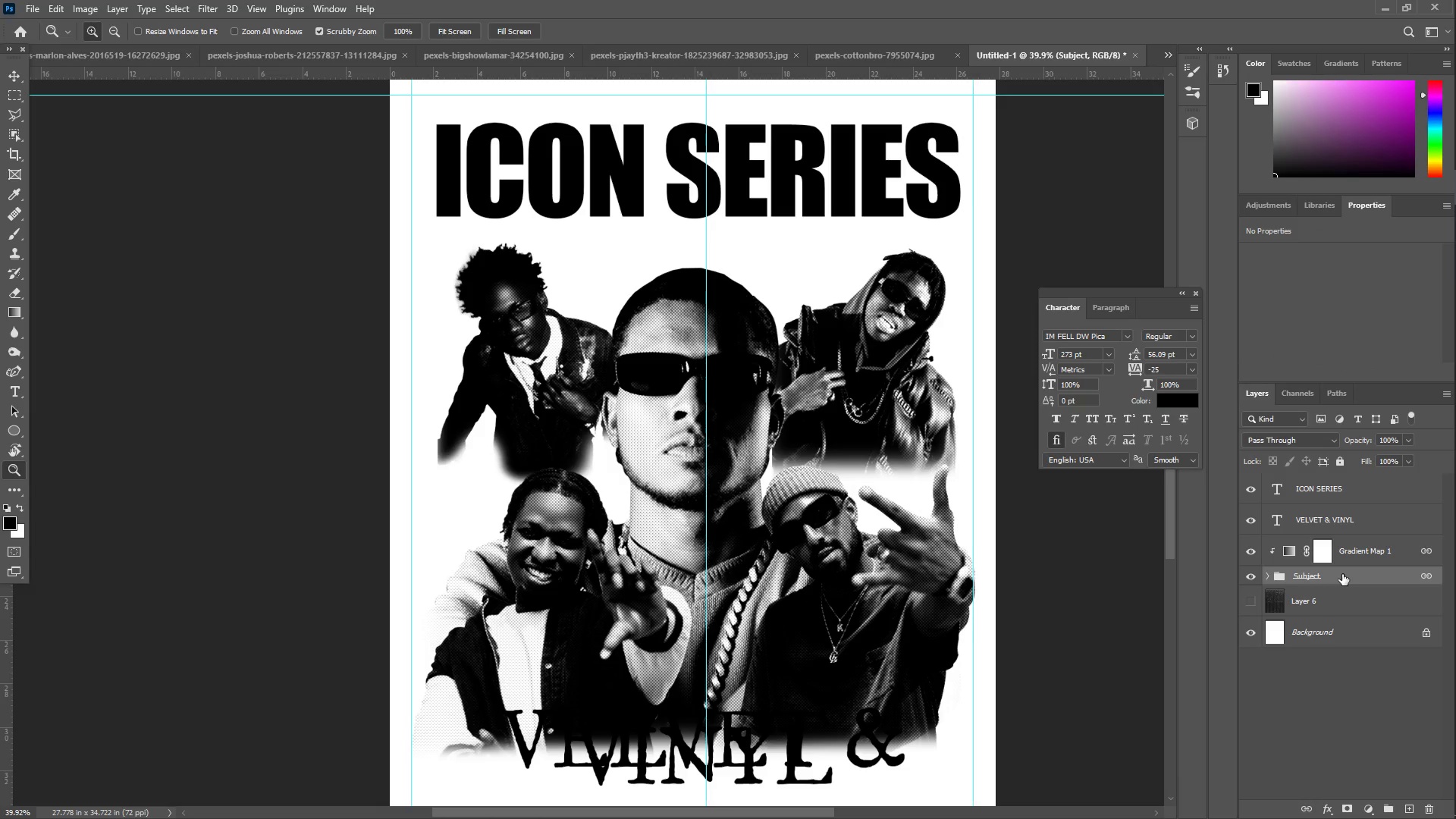 
left_click([1266, 577])
 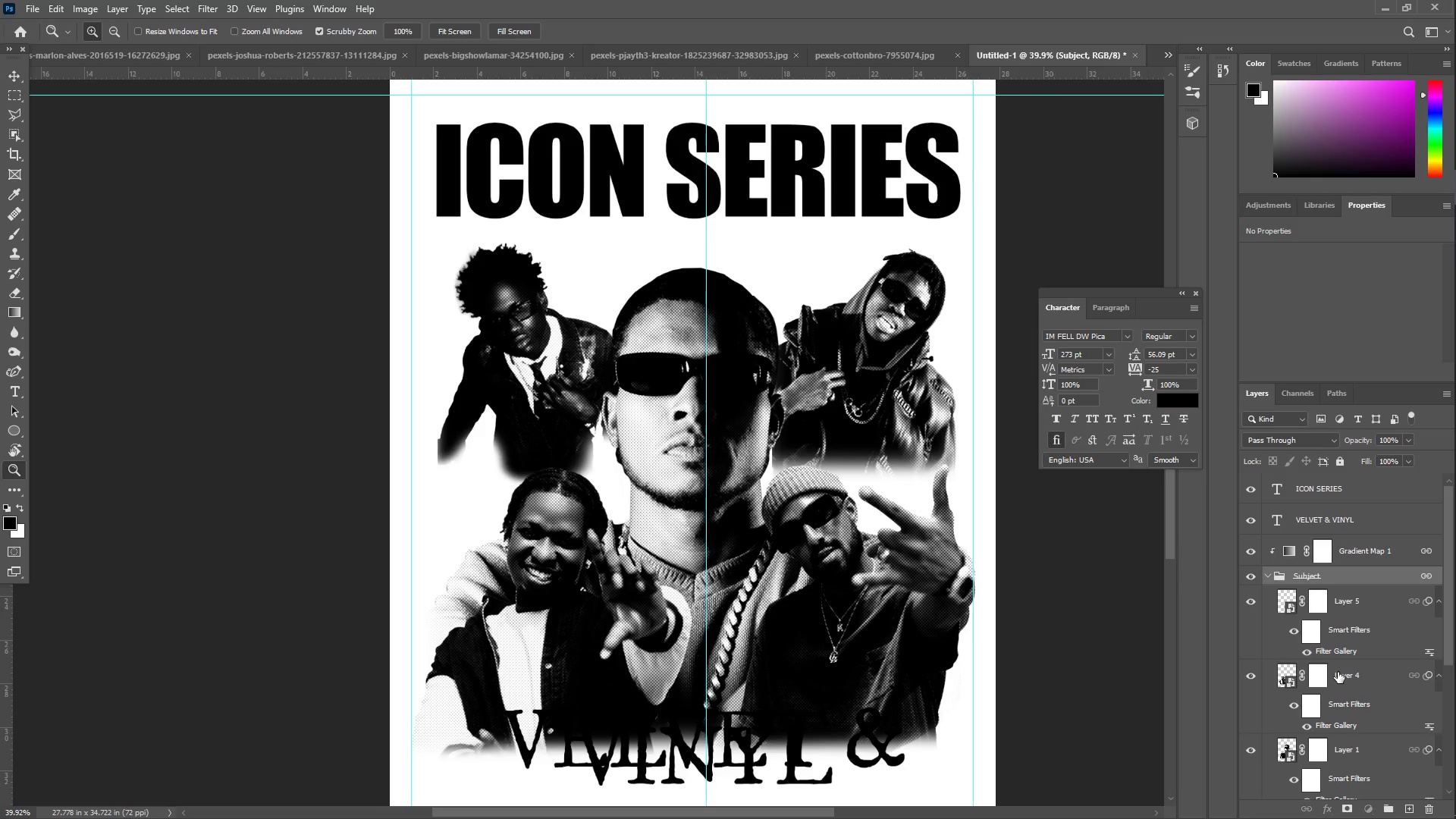 
scroll: coordinate [1341, 688], scroll_direction: down, amount: 1.0
 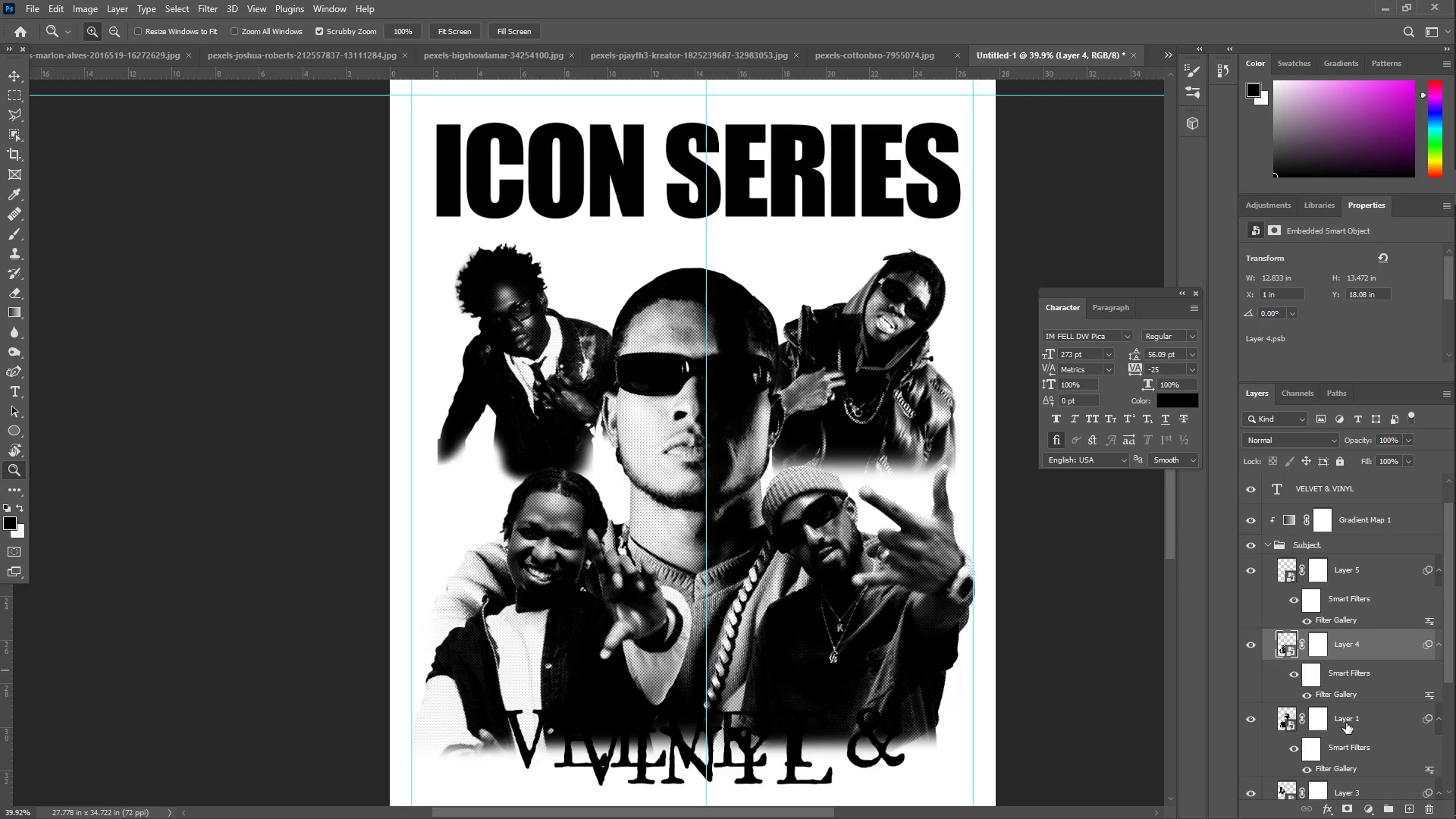 
left_click([1355, 724])
 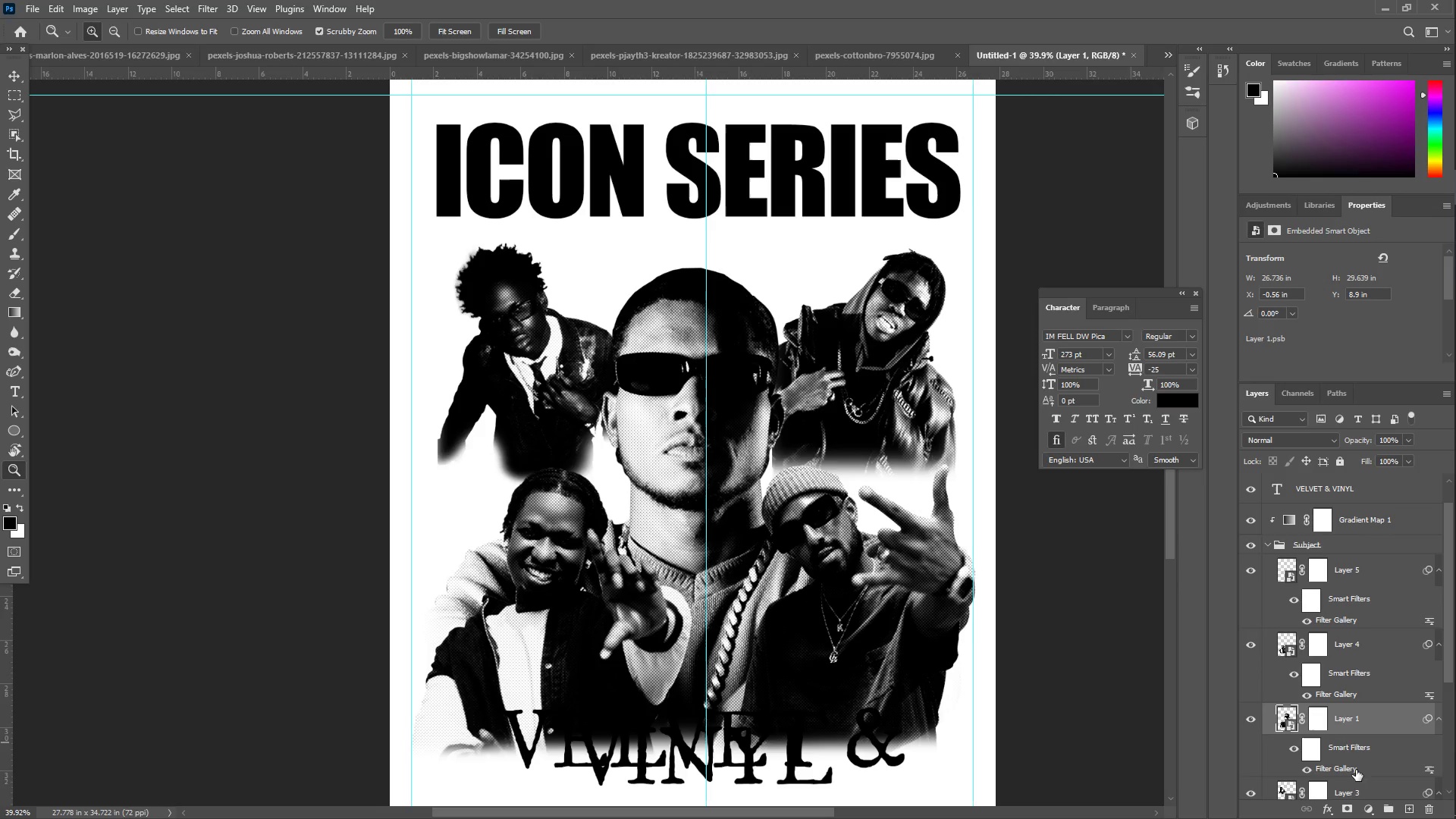 
double_click([1353, 770])
 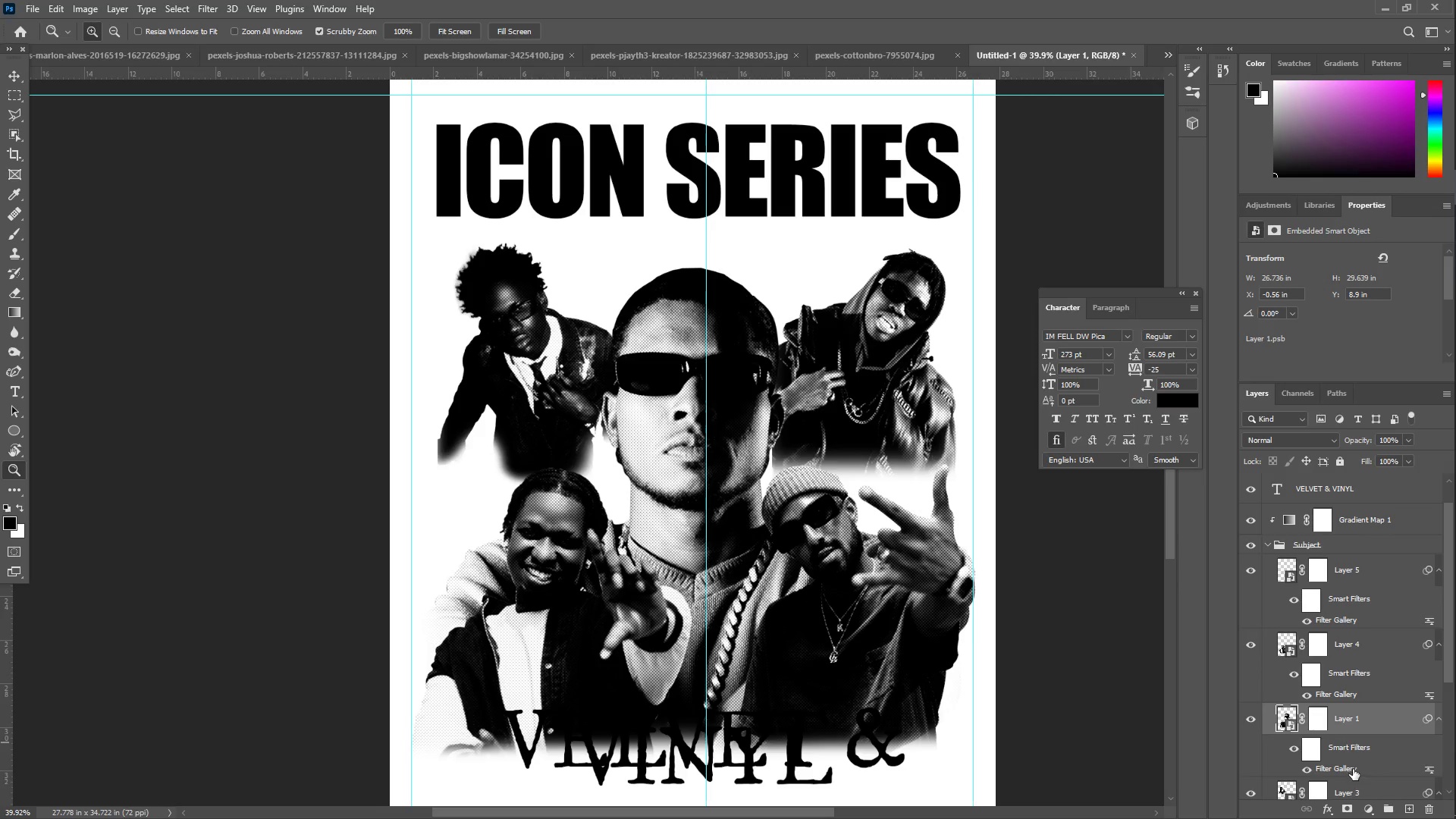 
triple_click([1353, 769])
 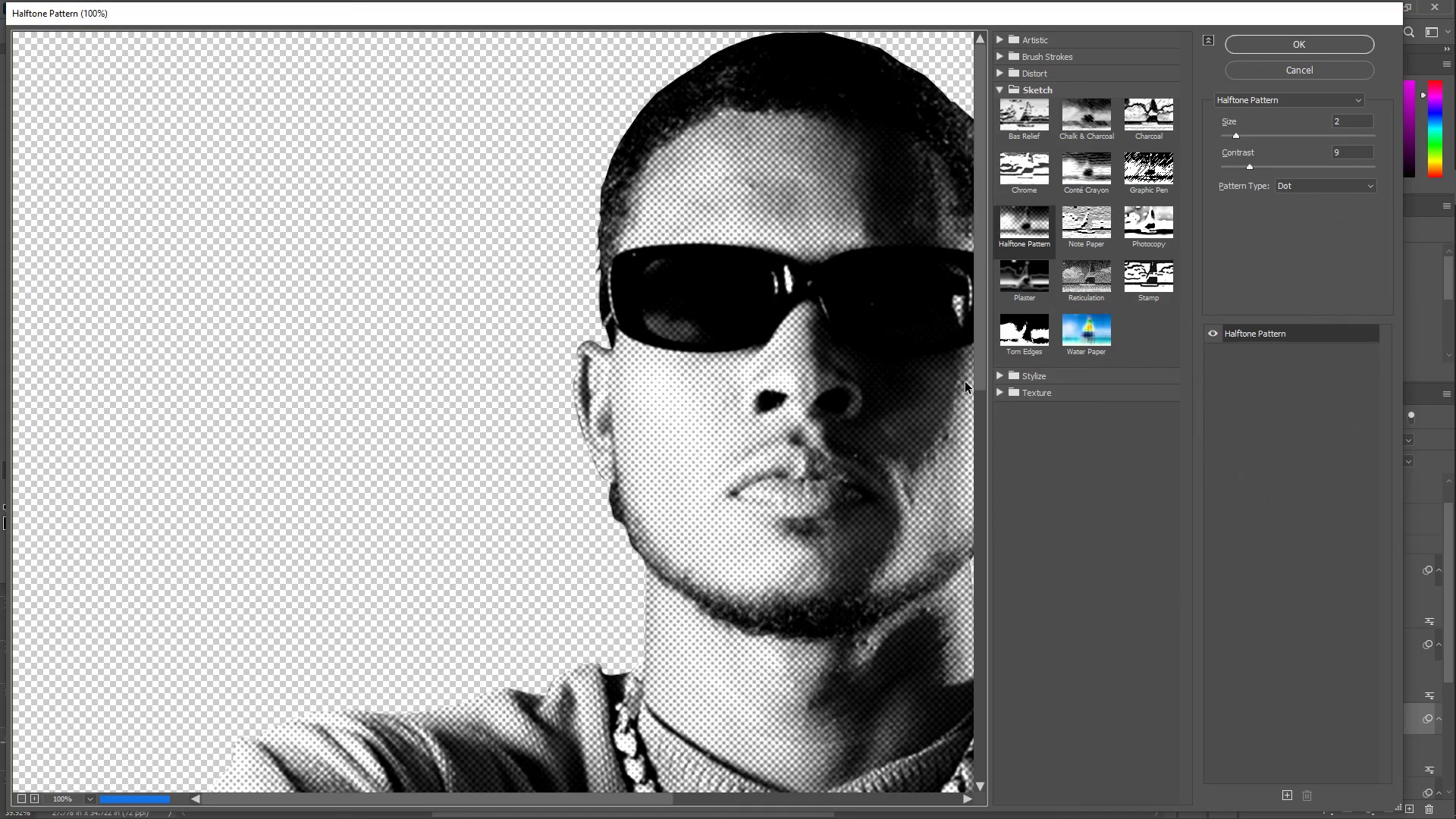 
left_click_drag(start_coordinate=[804, 300], to_coordinate=[676, 312])
 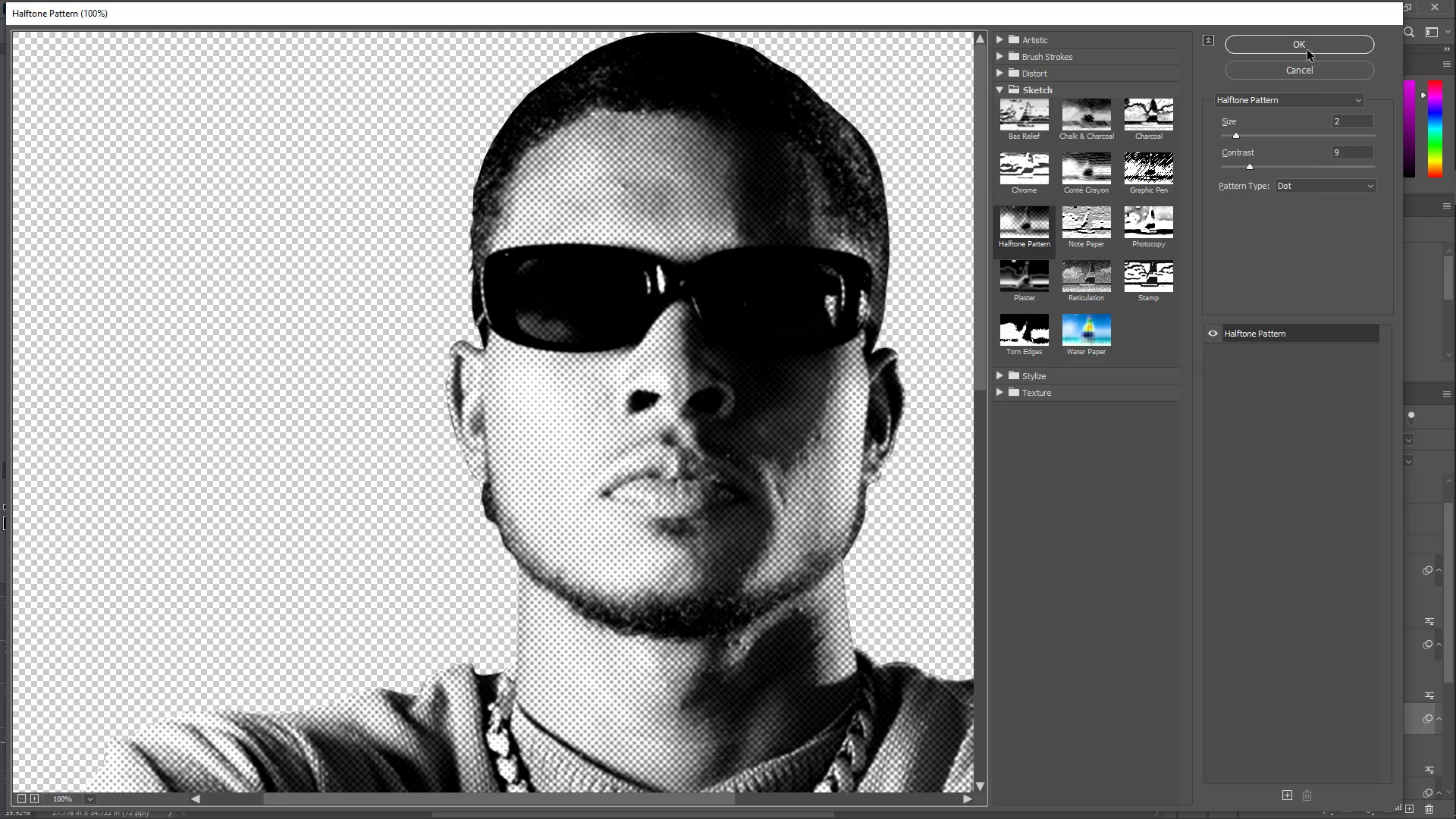 
left_click([1307, 74])
 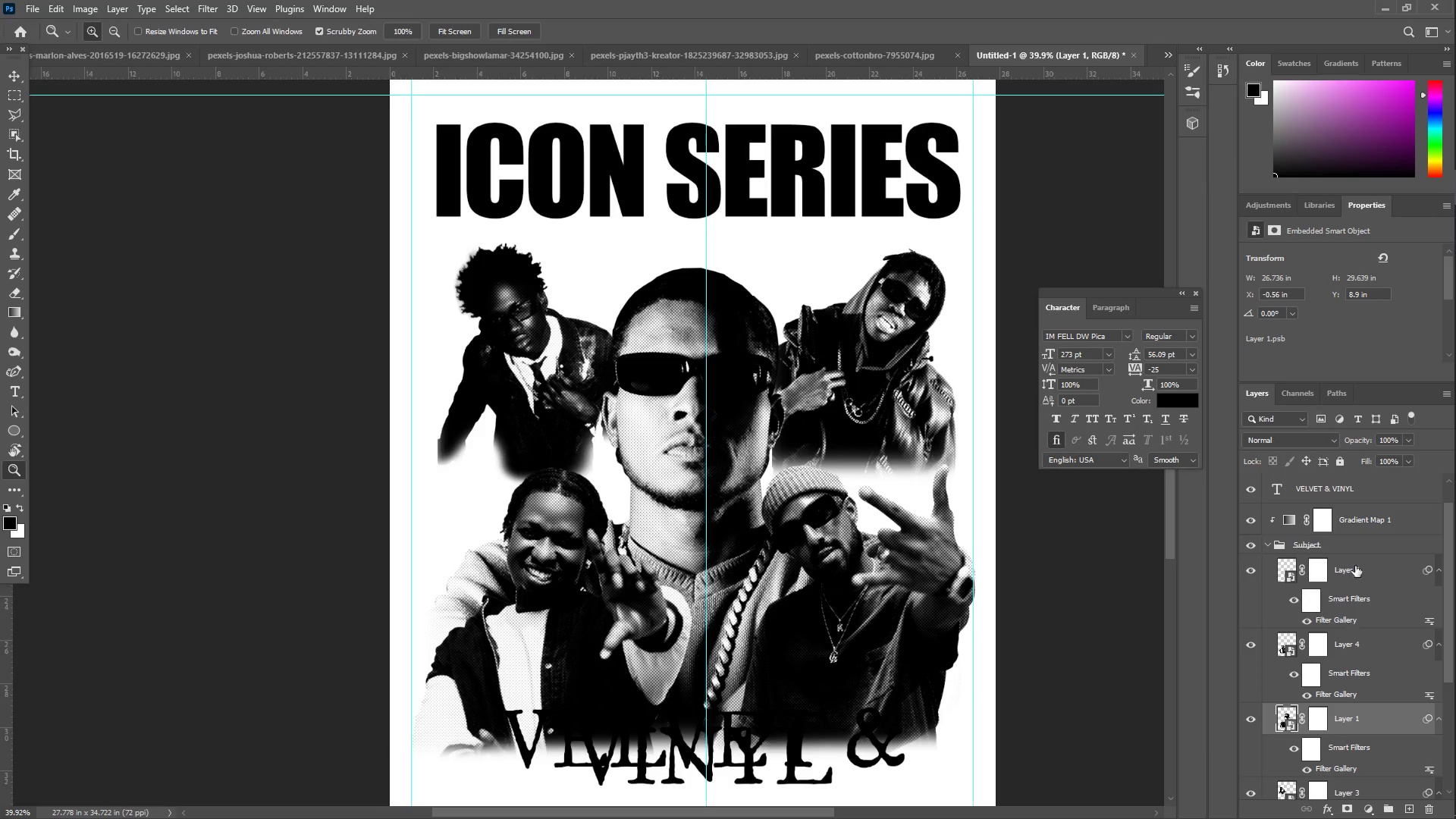 
left_click([1367, 520])
 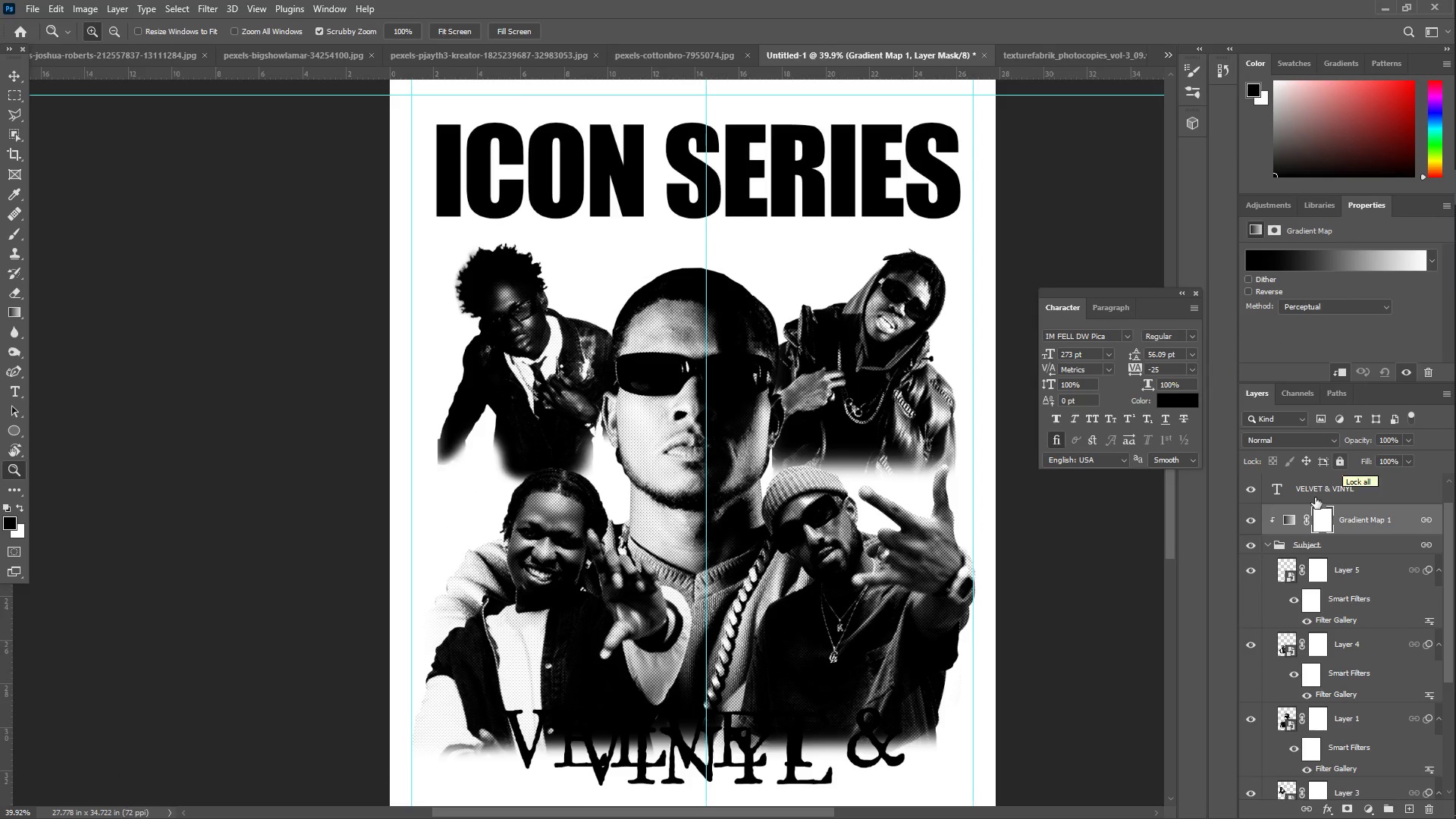 
wait(8.78)
 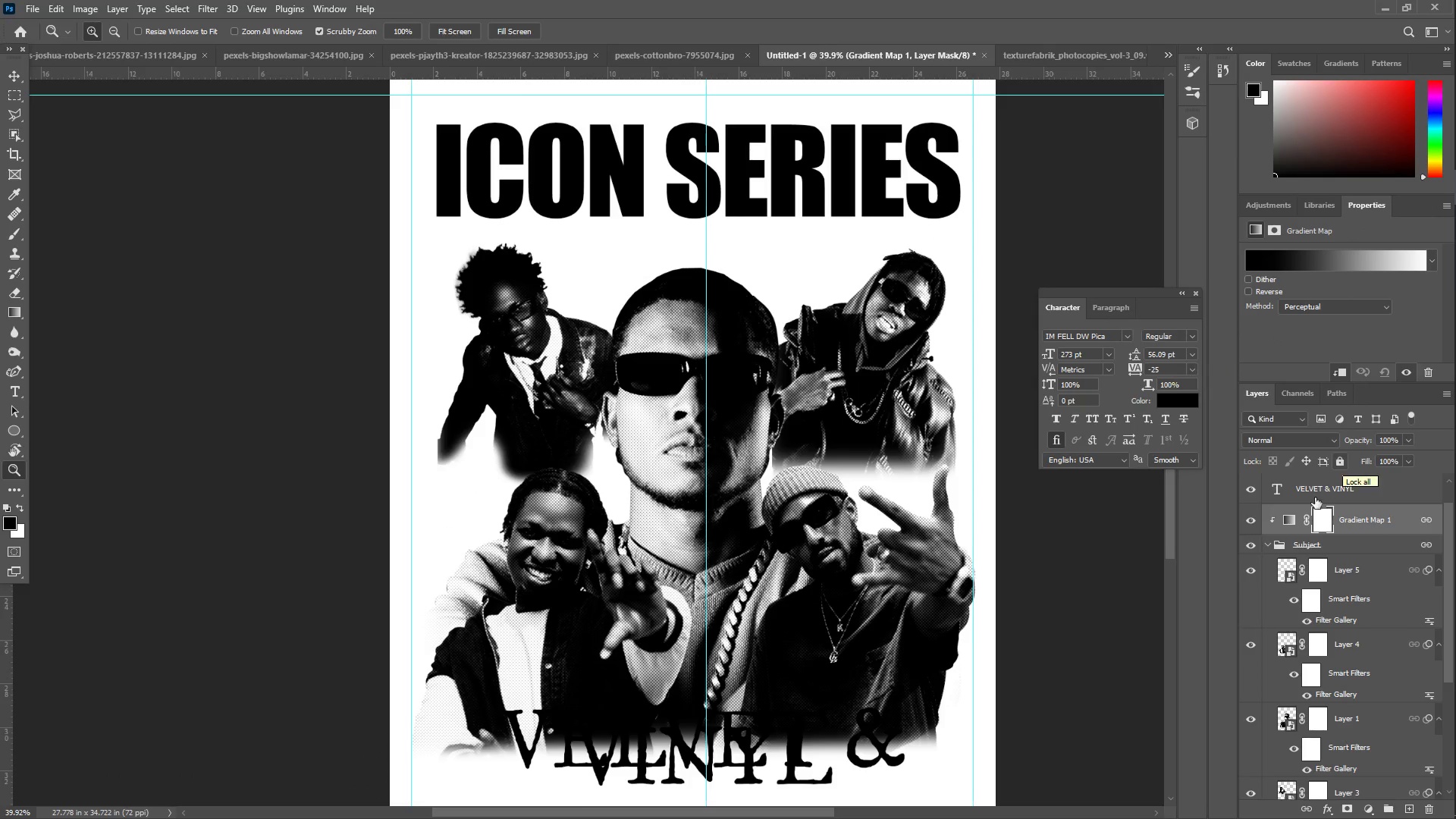 
left_click([1266, 541])
 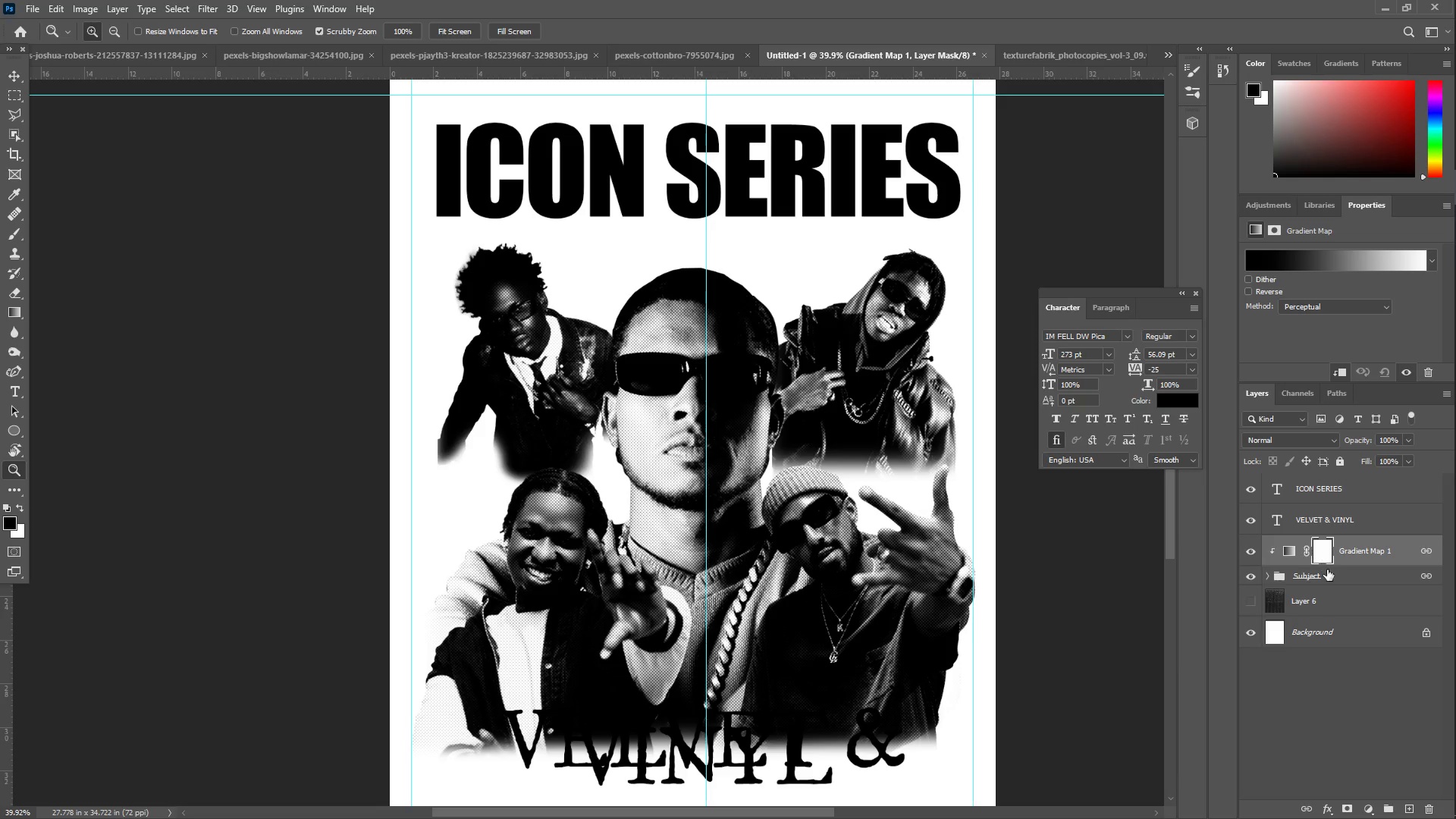 
left_click([1335, 579])
 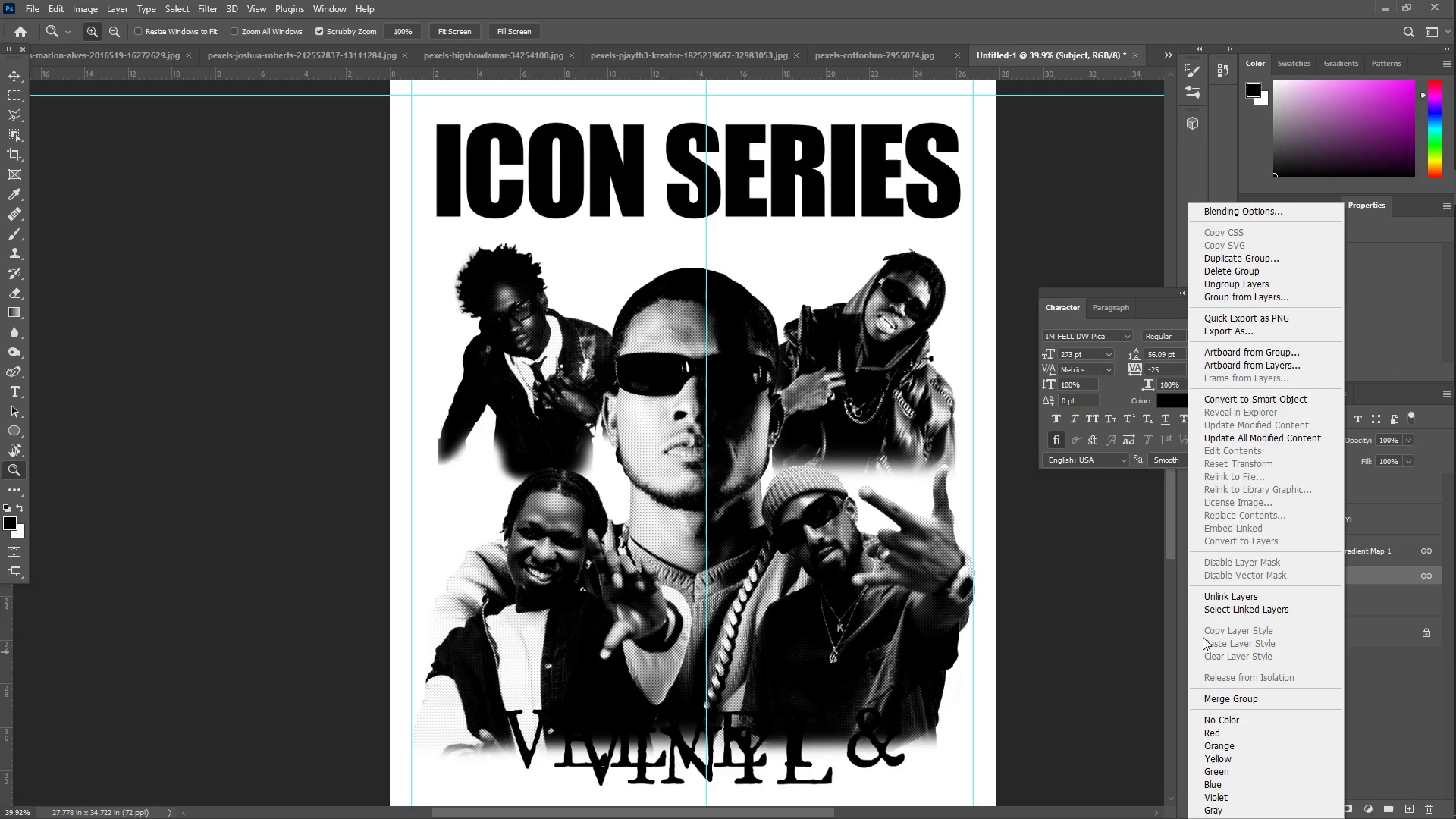 
left_click([1217, 748])
 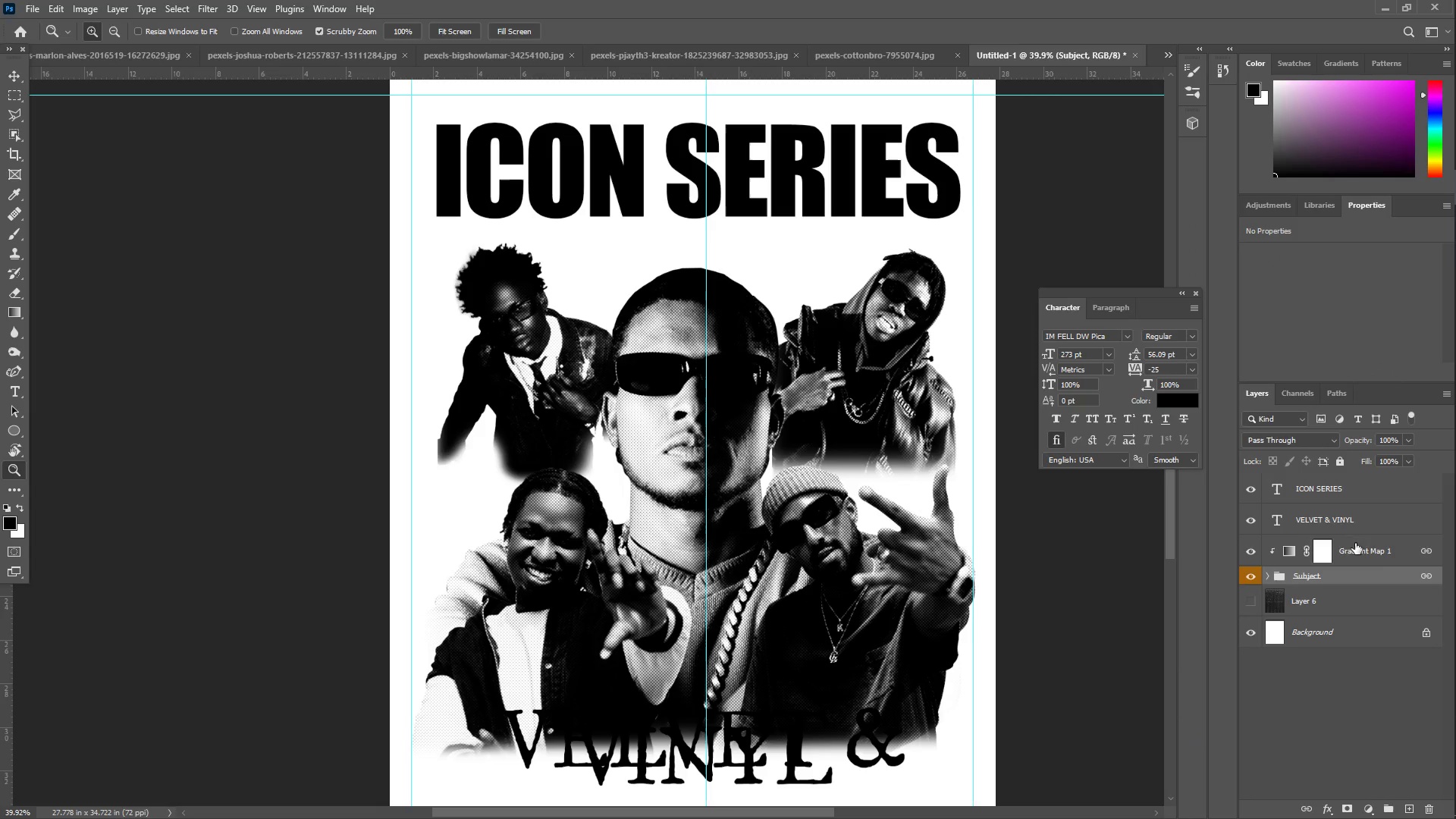 
left_click([1378, 550])
 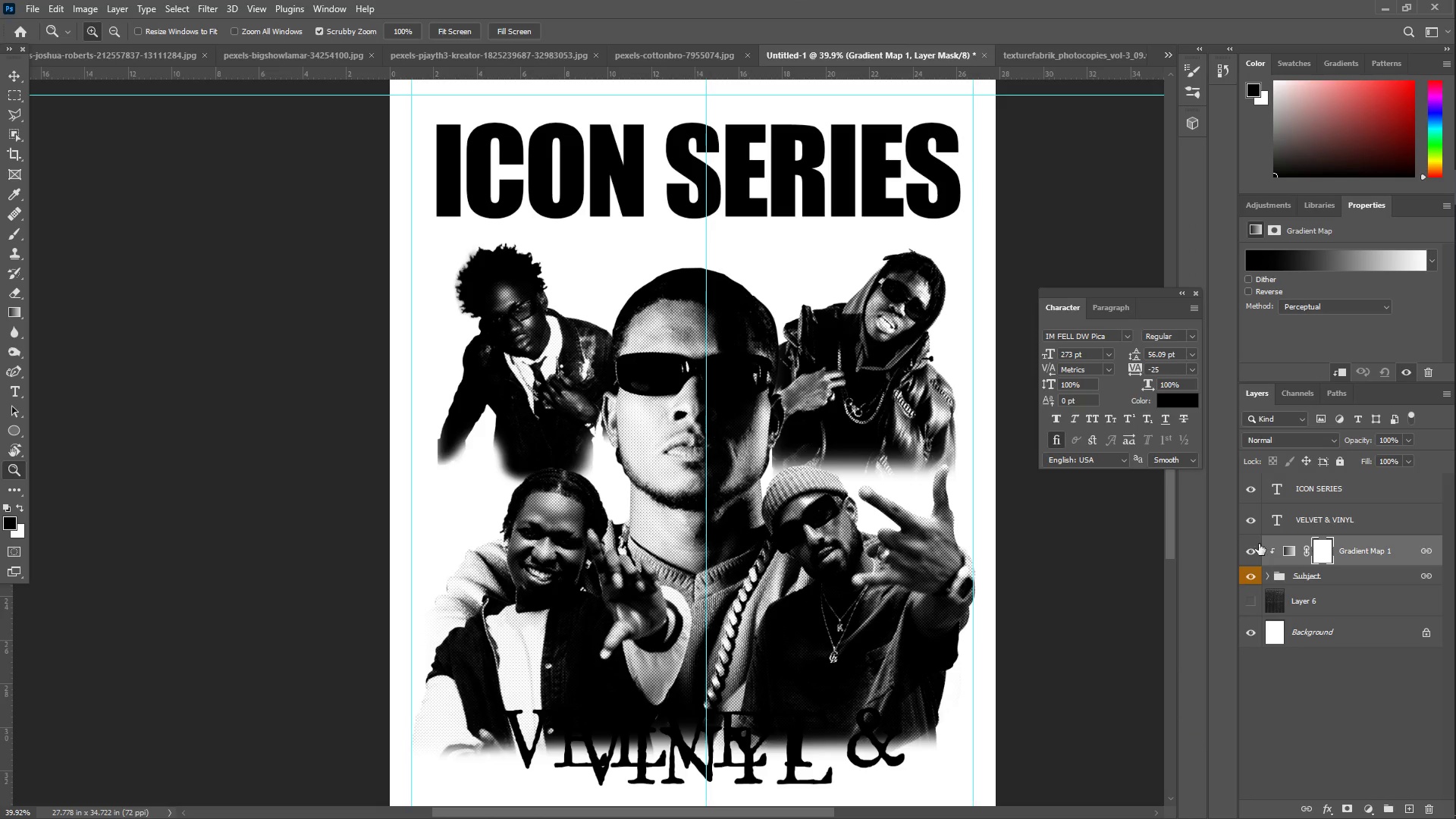 
left_click([1289, 549])
 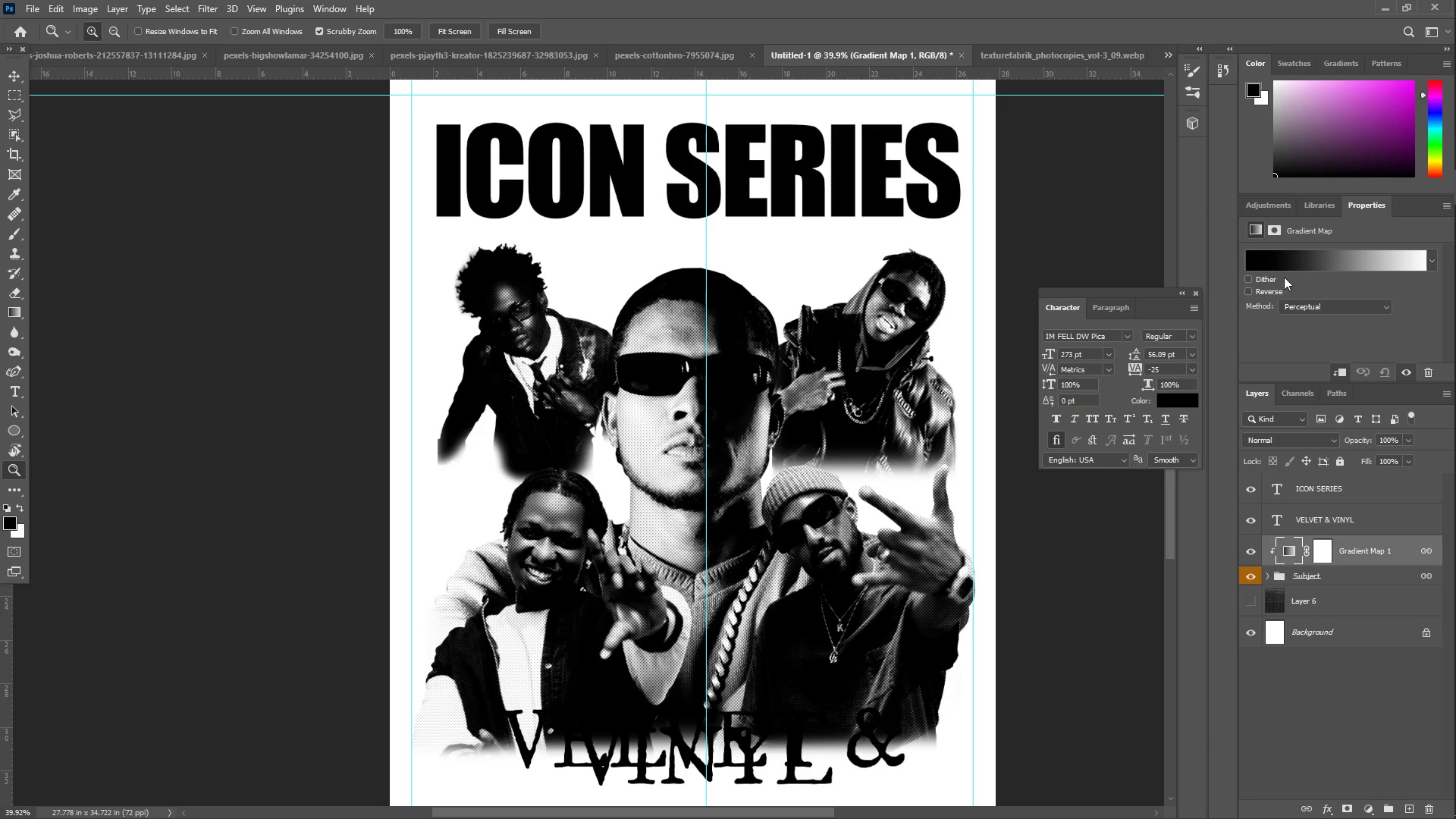 
double_click([1285, 260])
 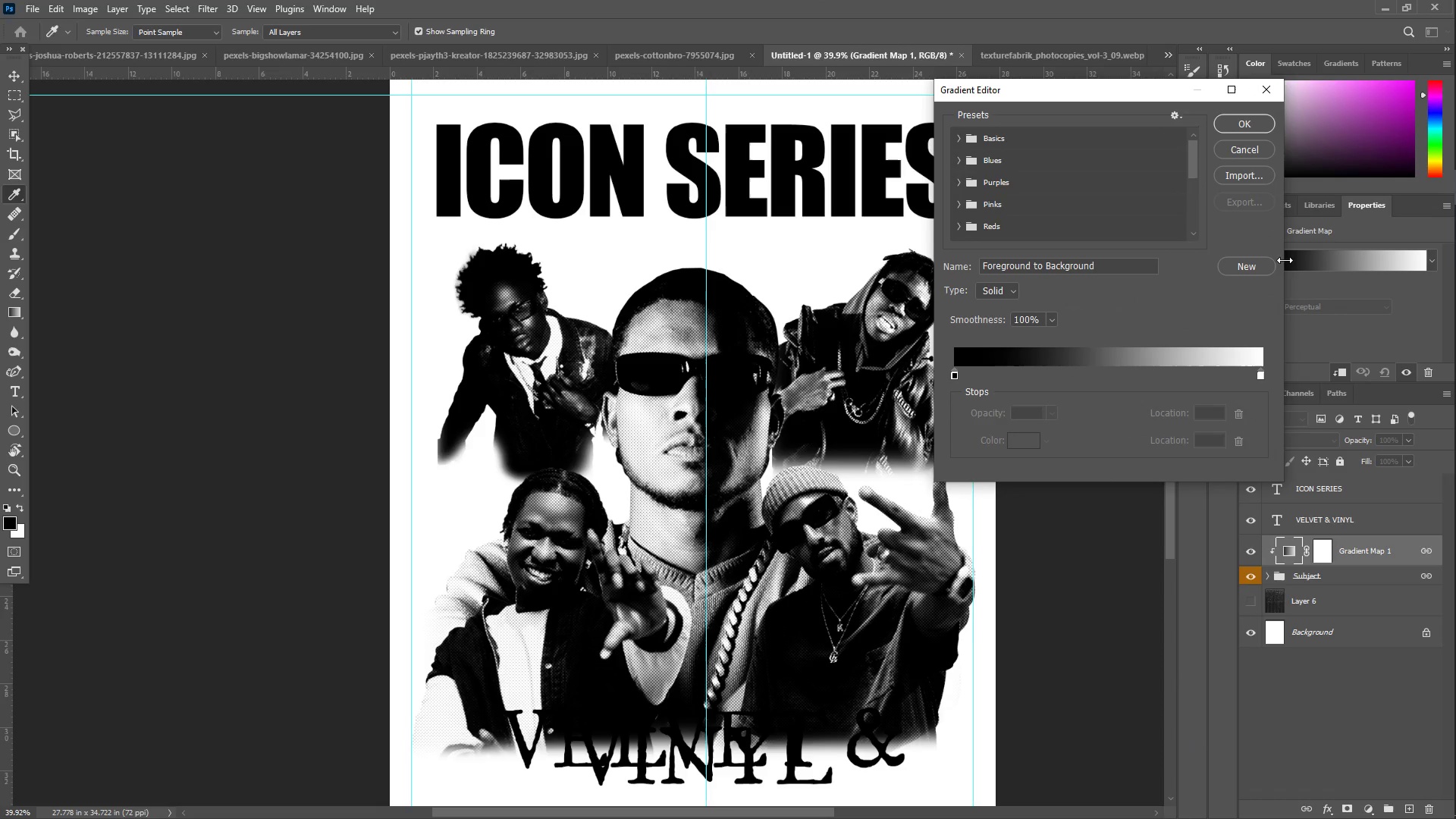 
wait(9.84)
 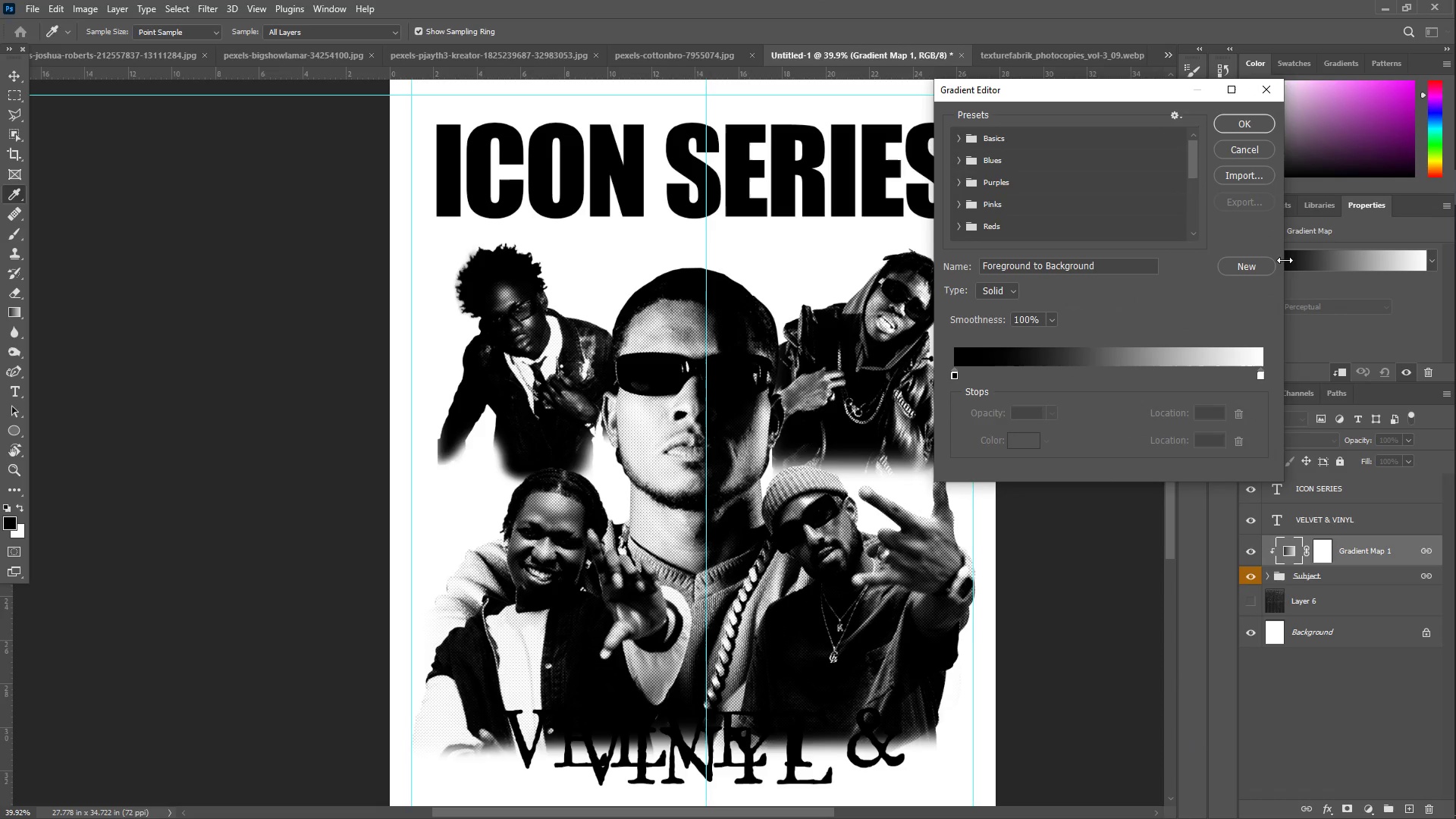 
left_click([1106, 365])
 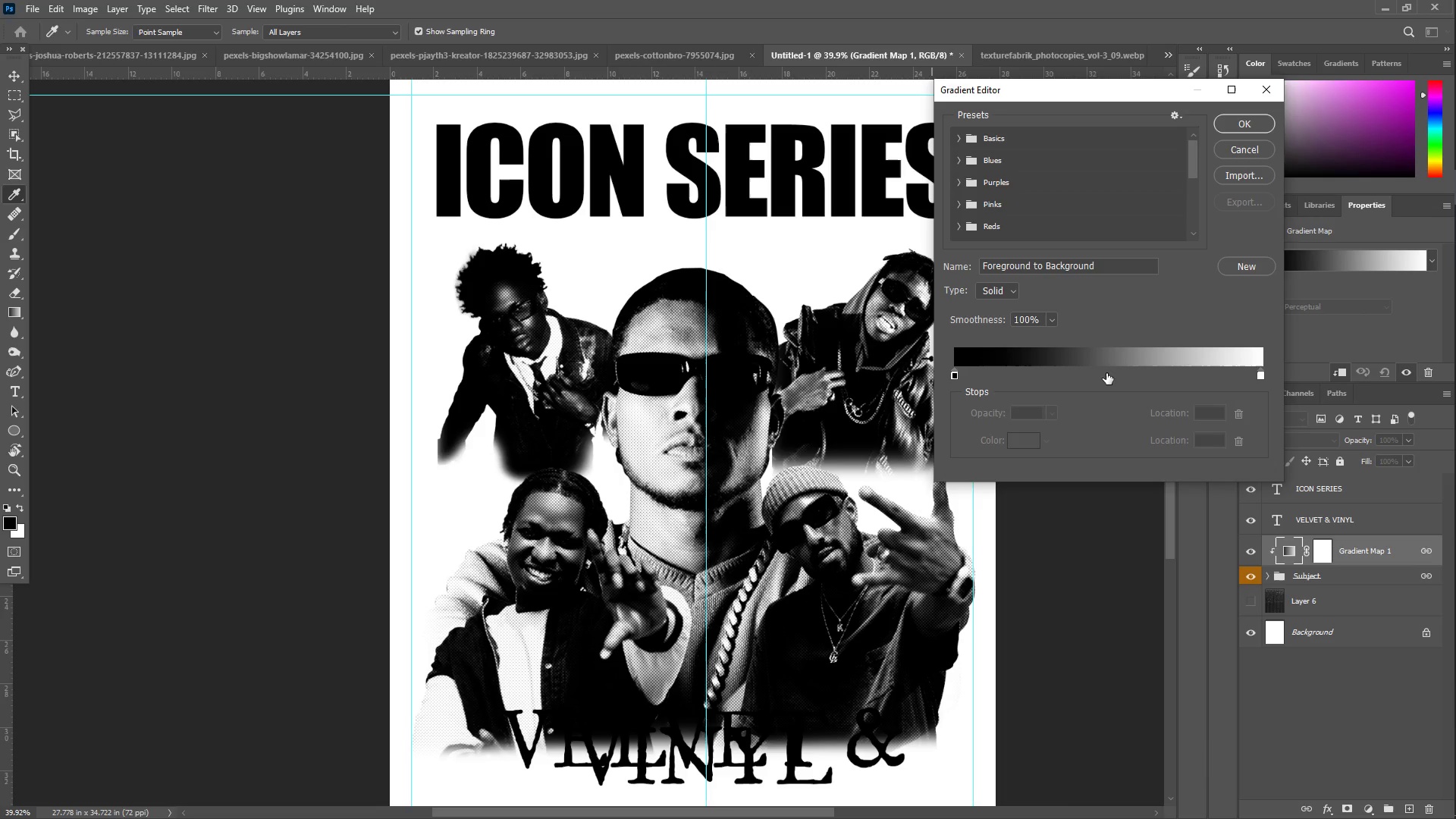 
left_click([1106, 373])
 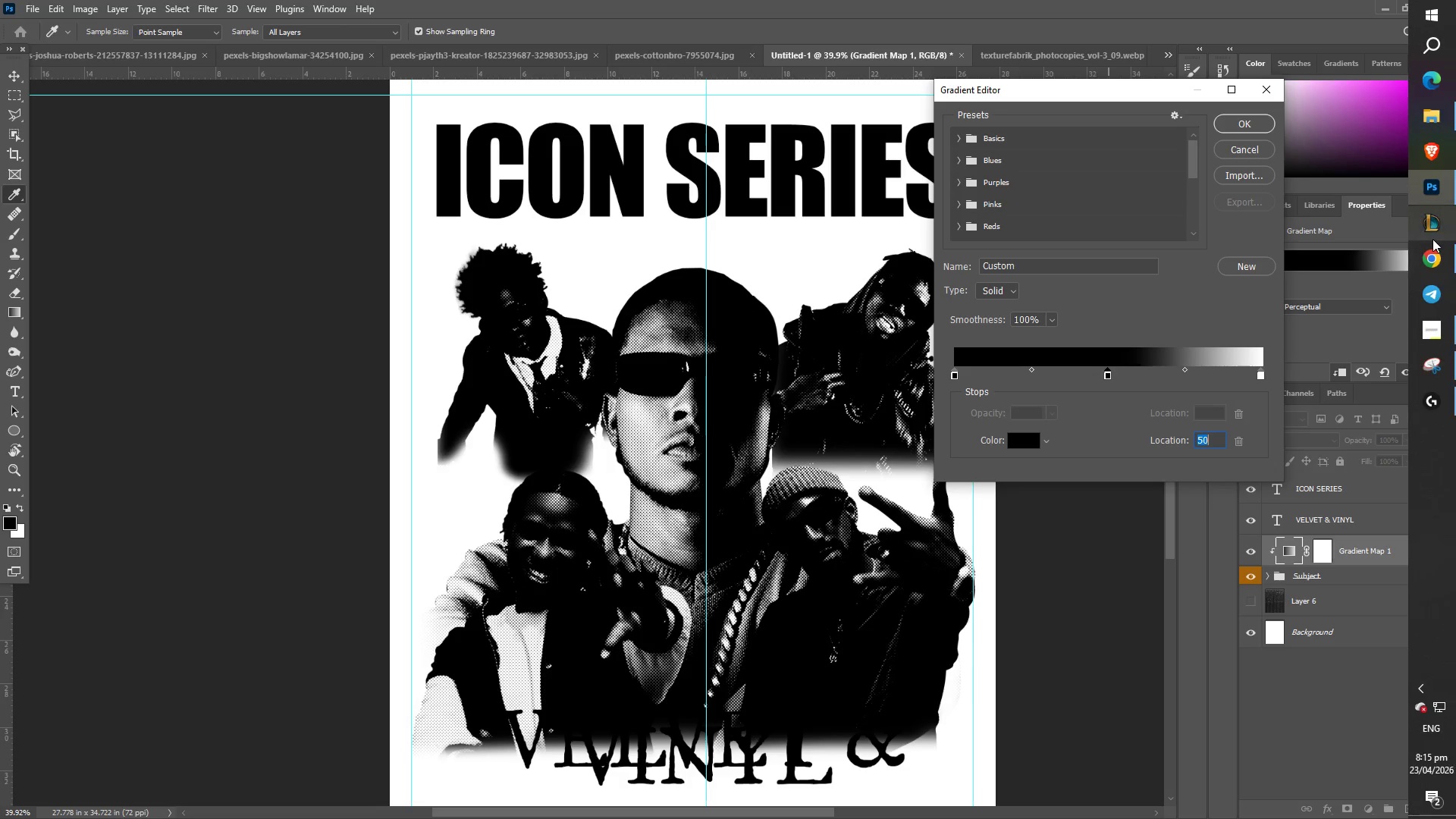 
wait(7.8)
 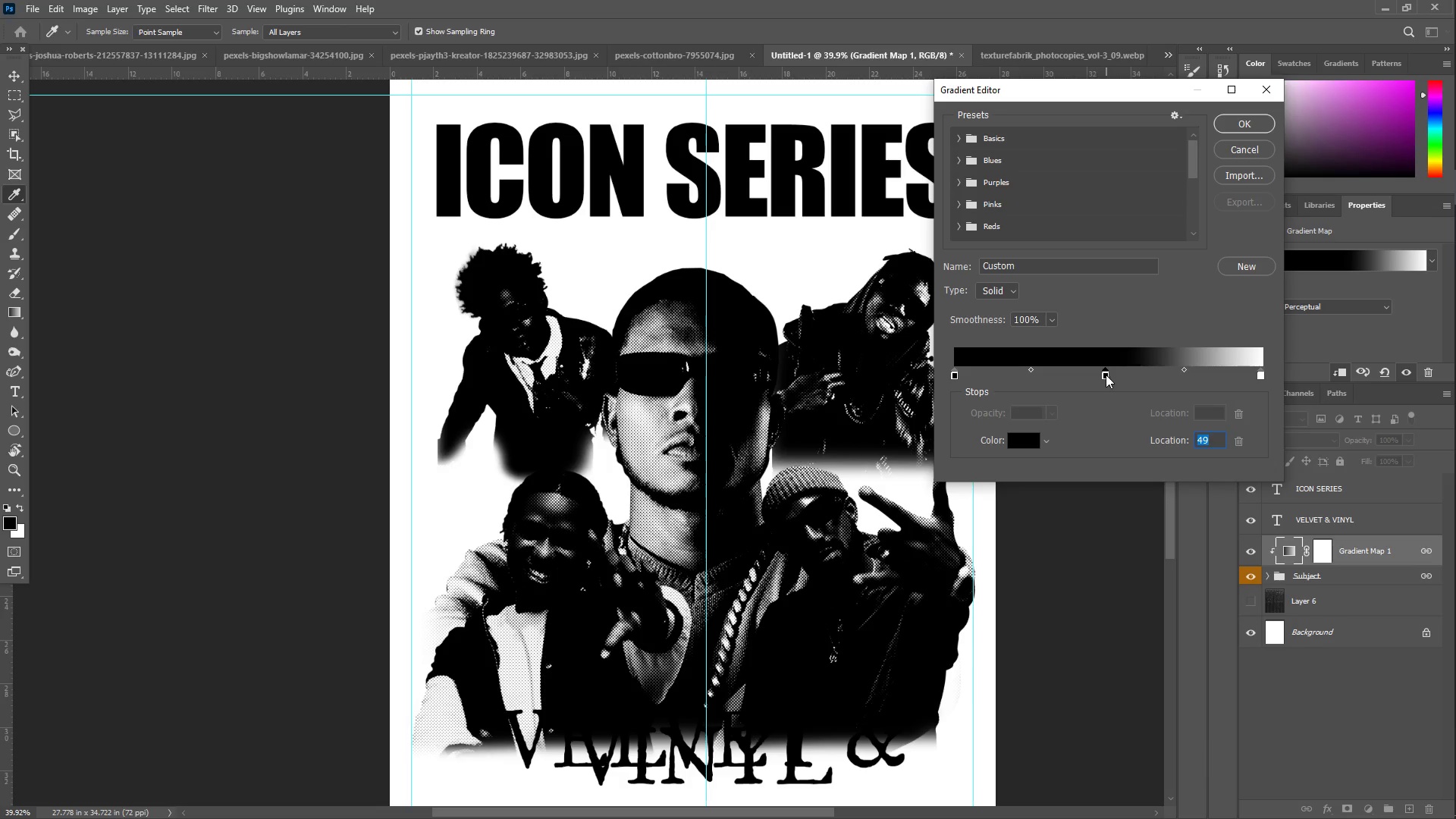 
left_click([1110, 42])
 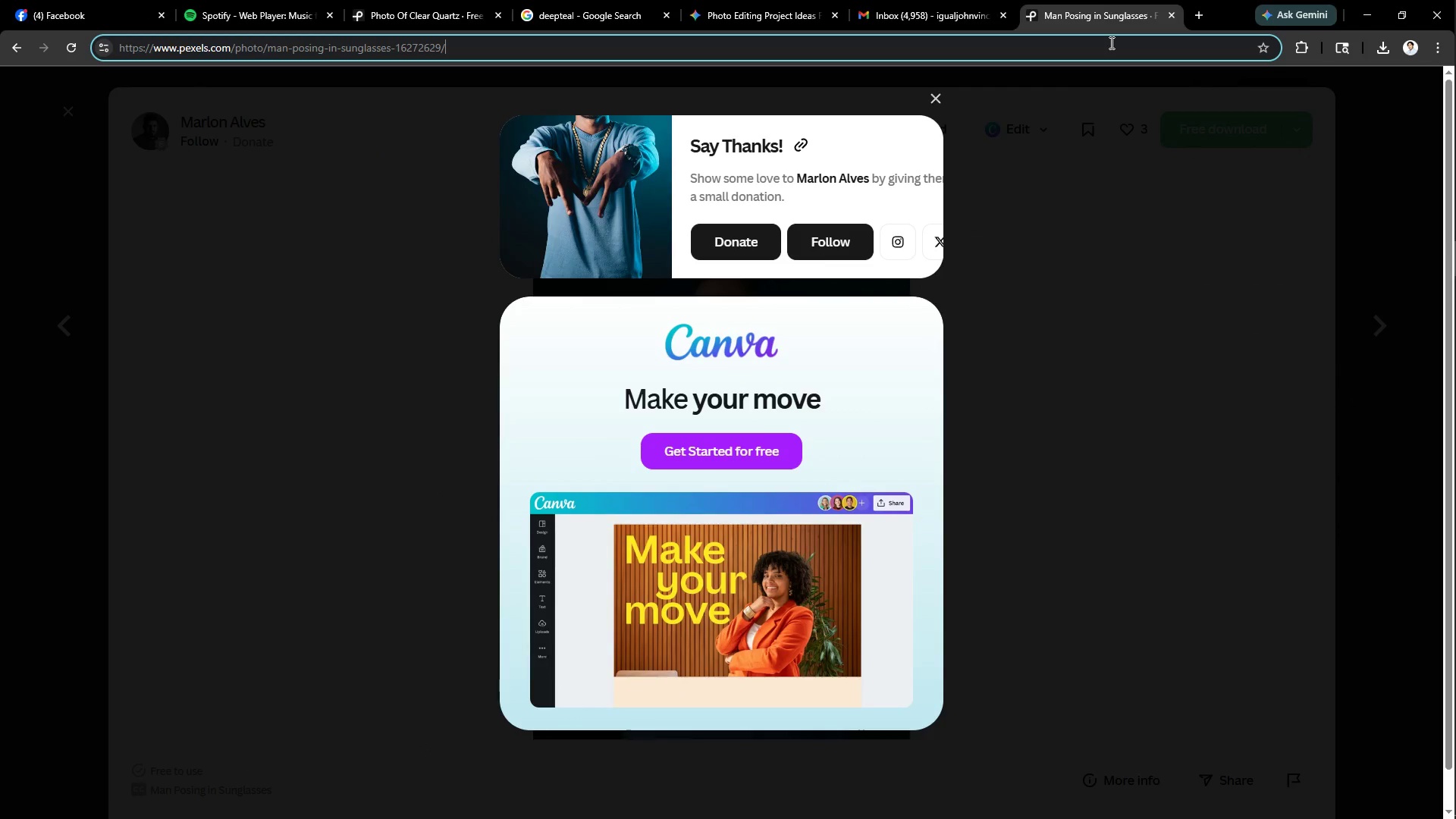 
type(elect)
 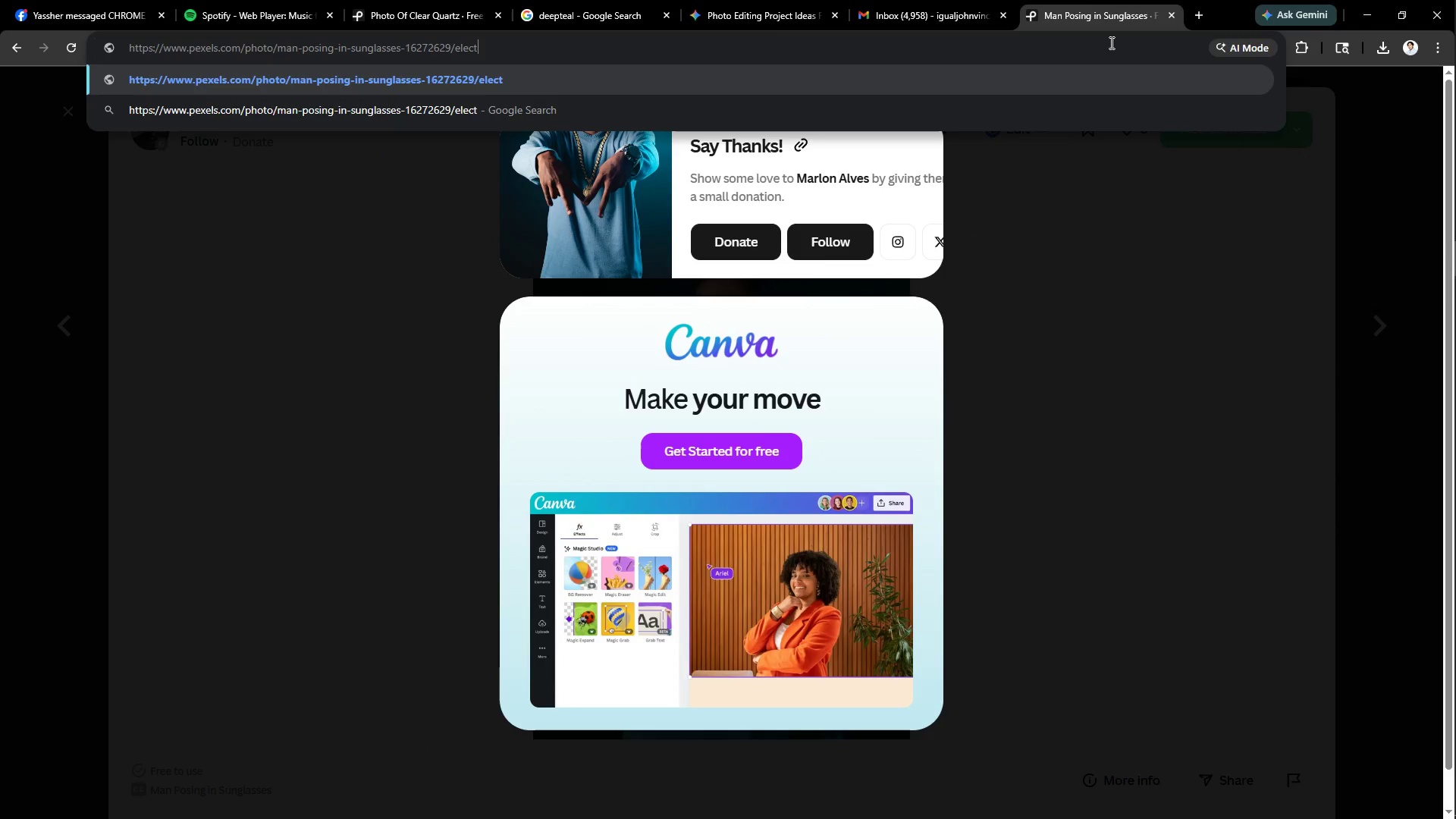 
key(Control+ControlLeft)
 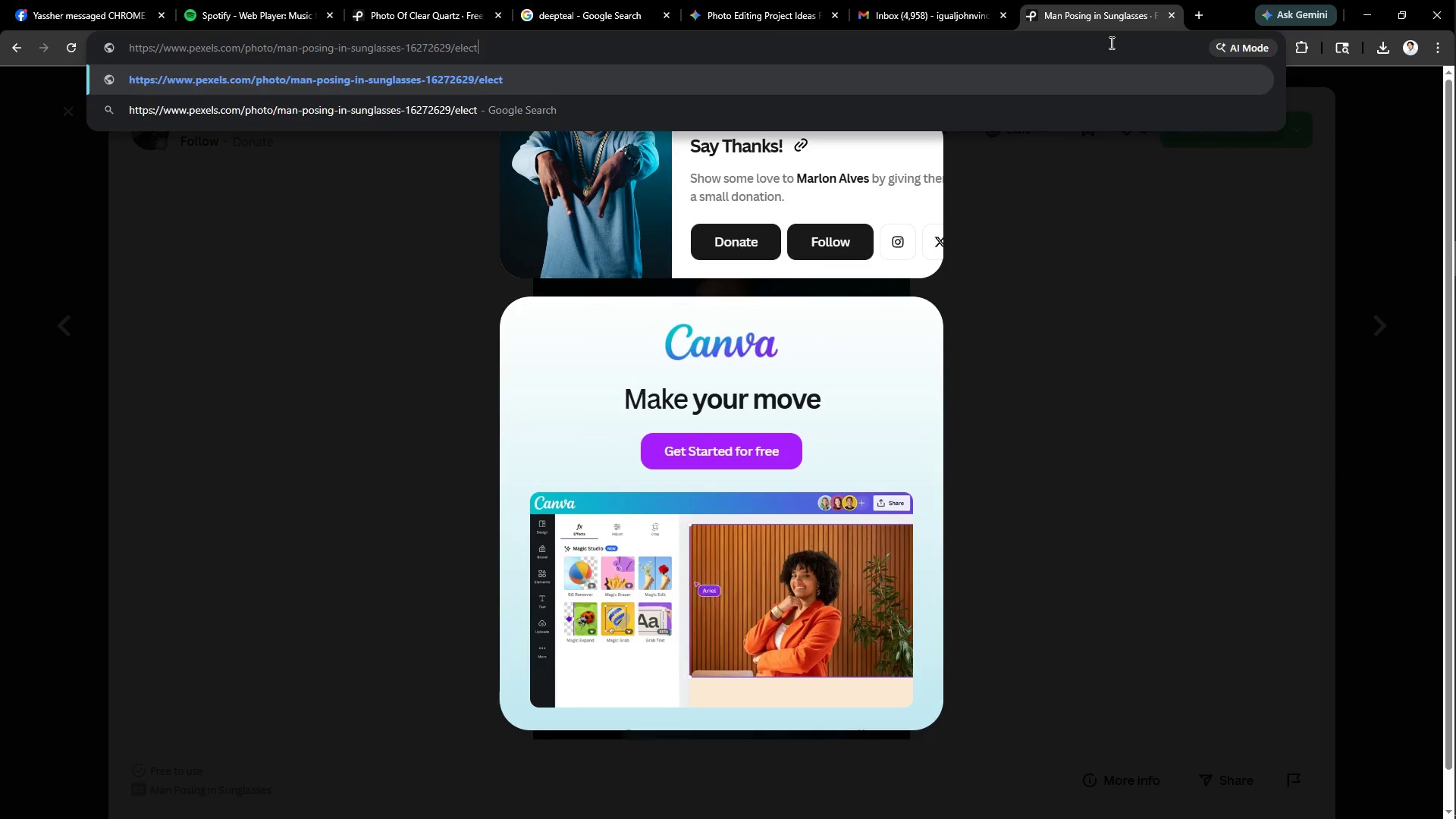 
key(Control+A)
 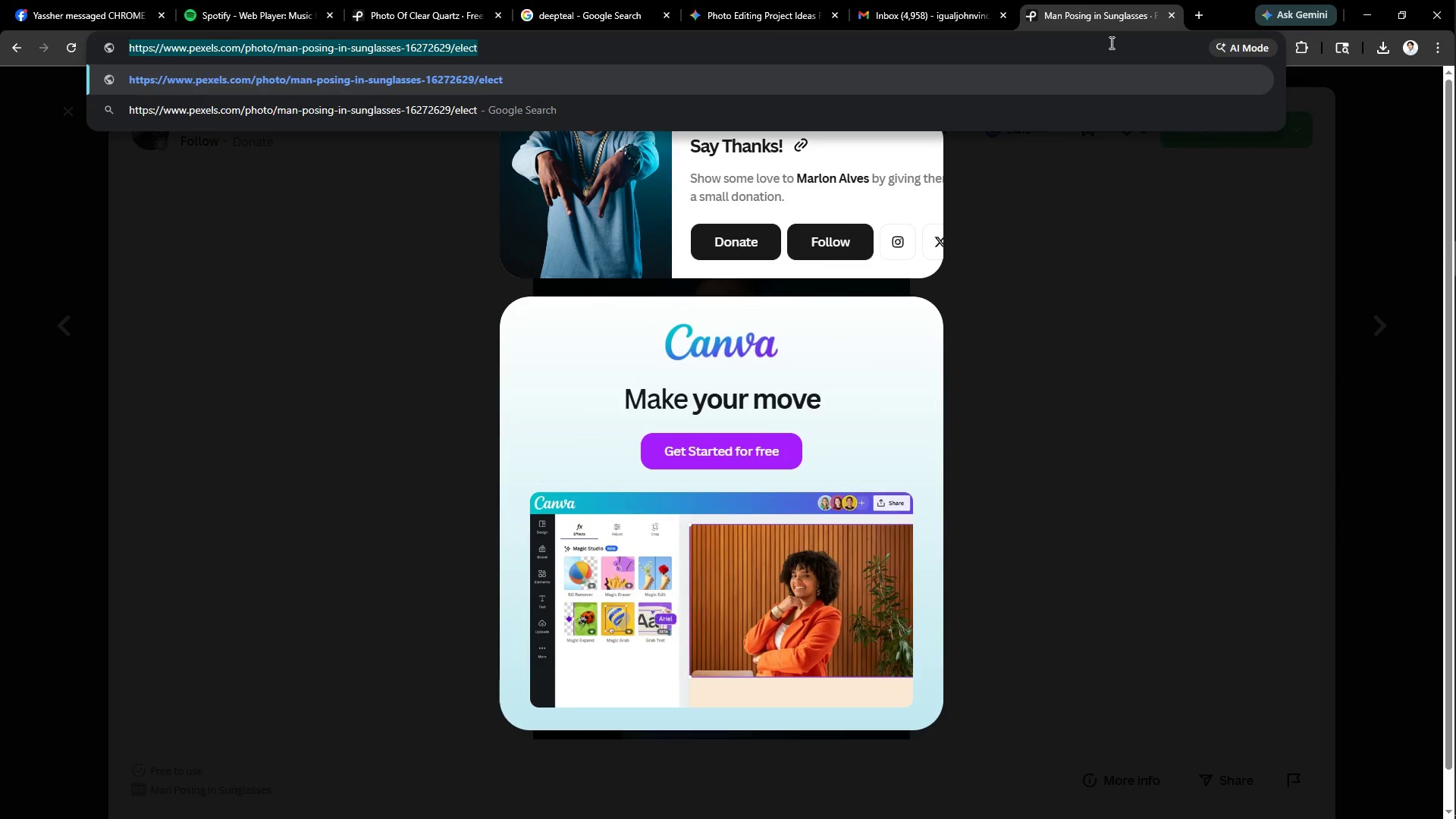 
type(electric blue)
 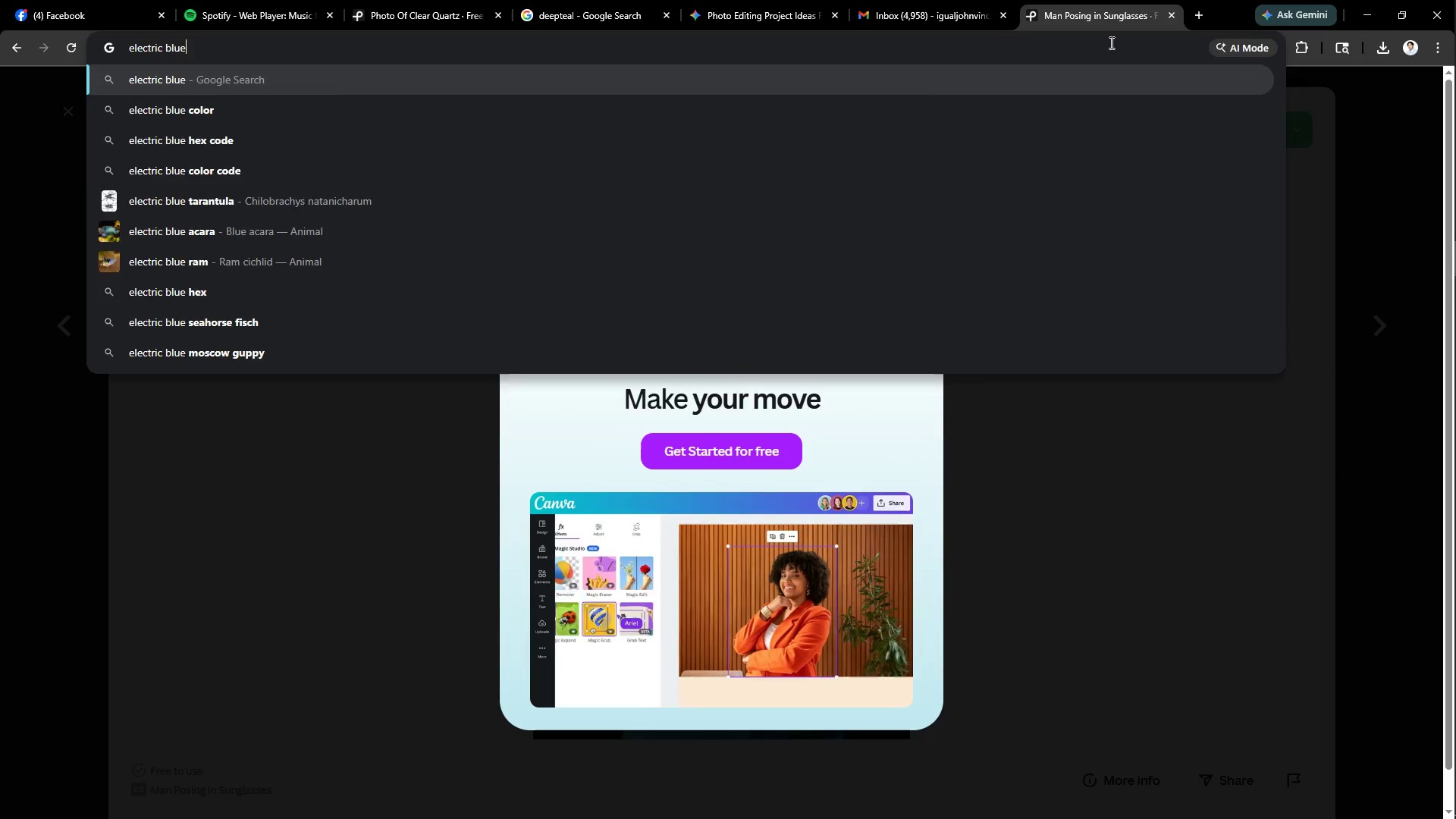 
key(Enter)
 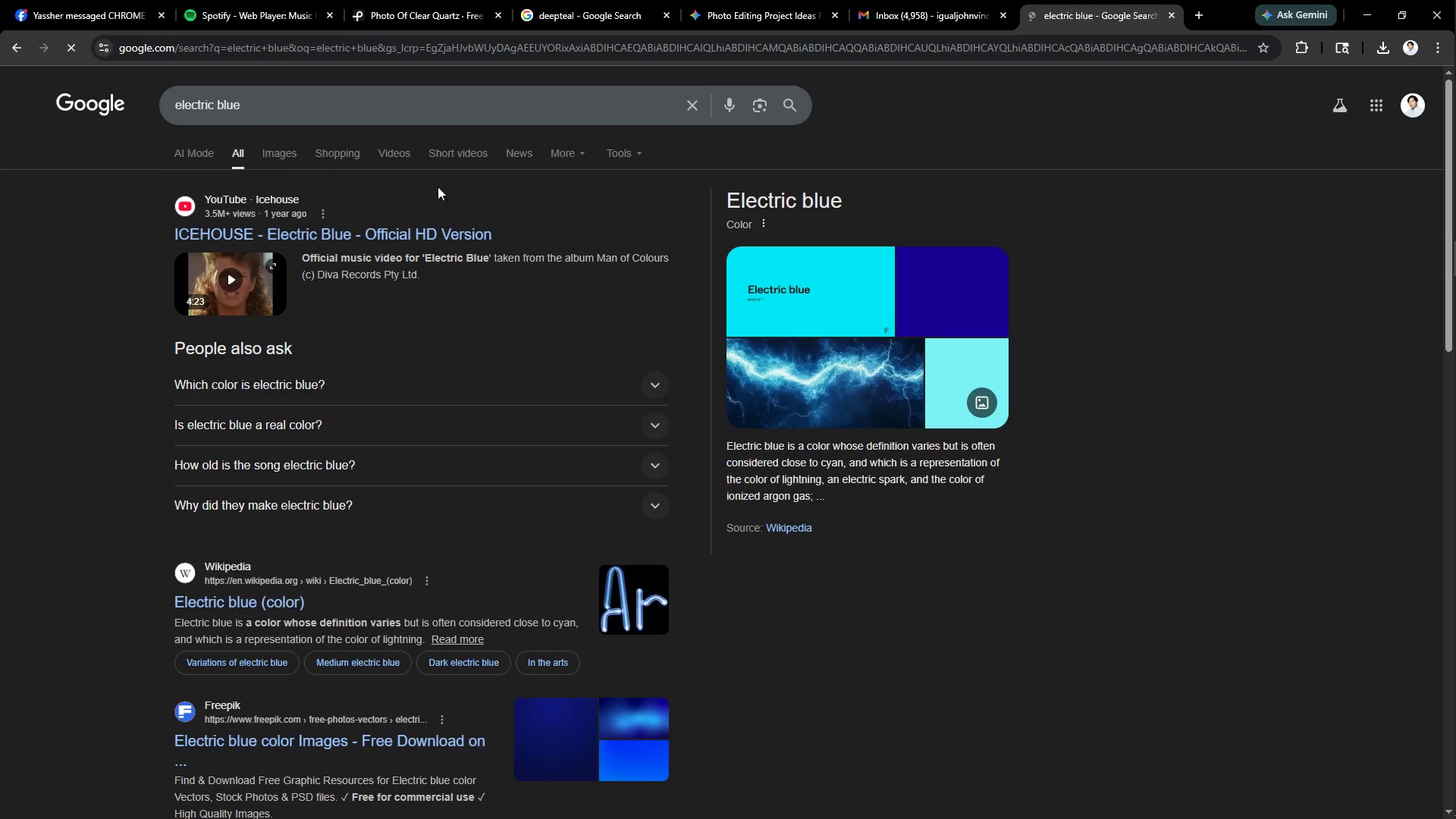 
left_click([268, 161])
 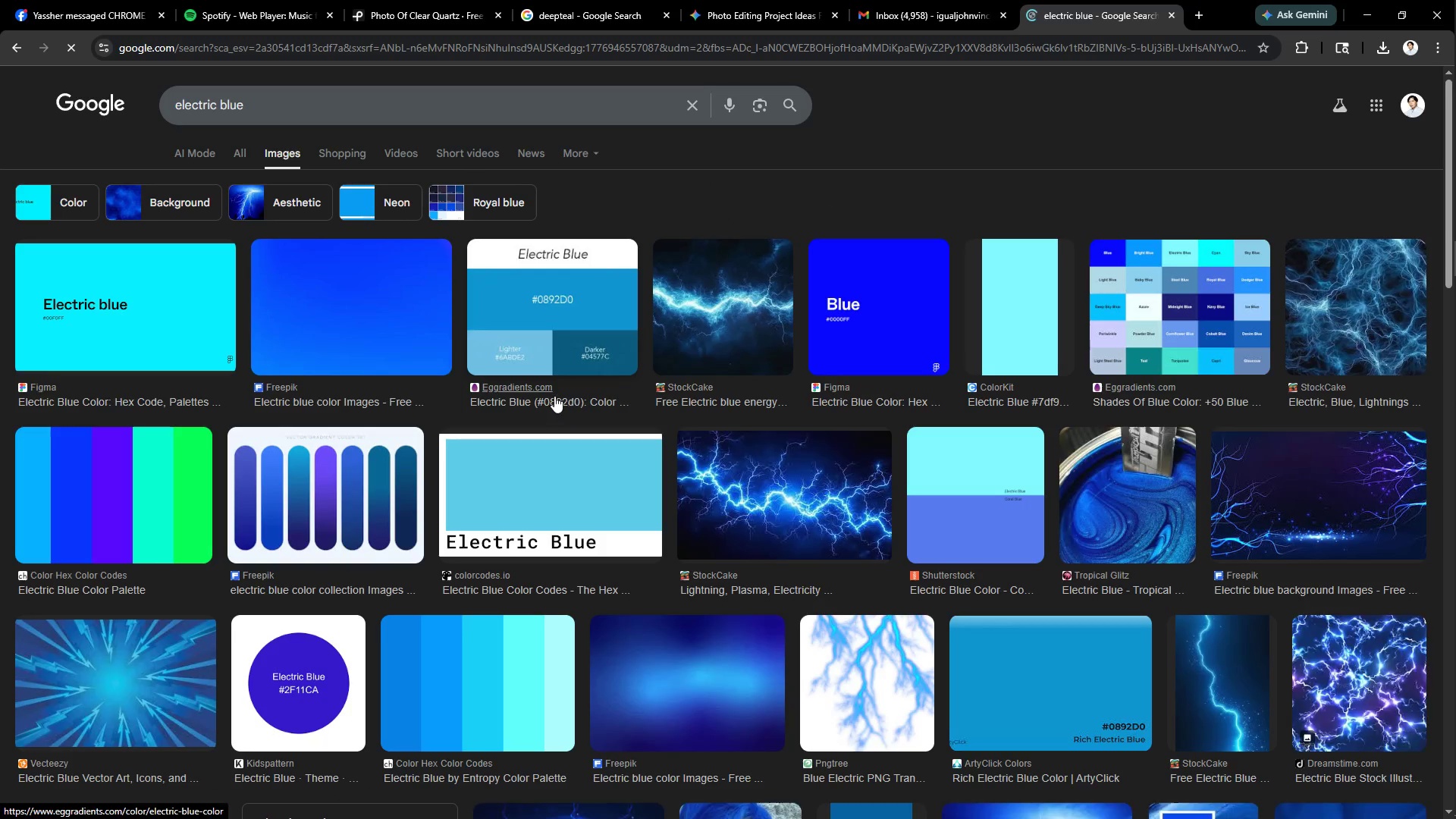 
left_click([125, 310])
 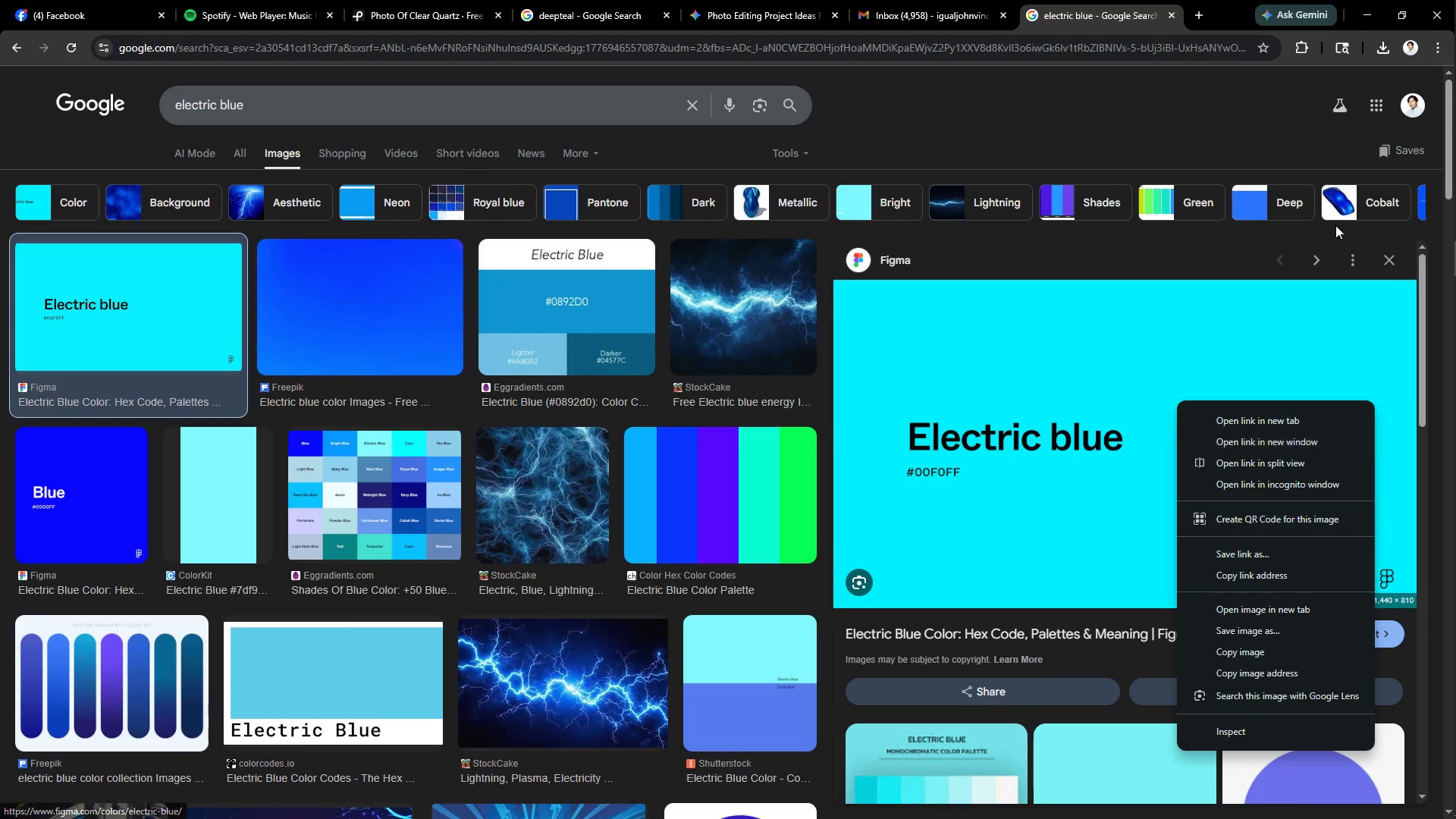 
left_click([1368, 8])
 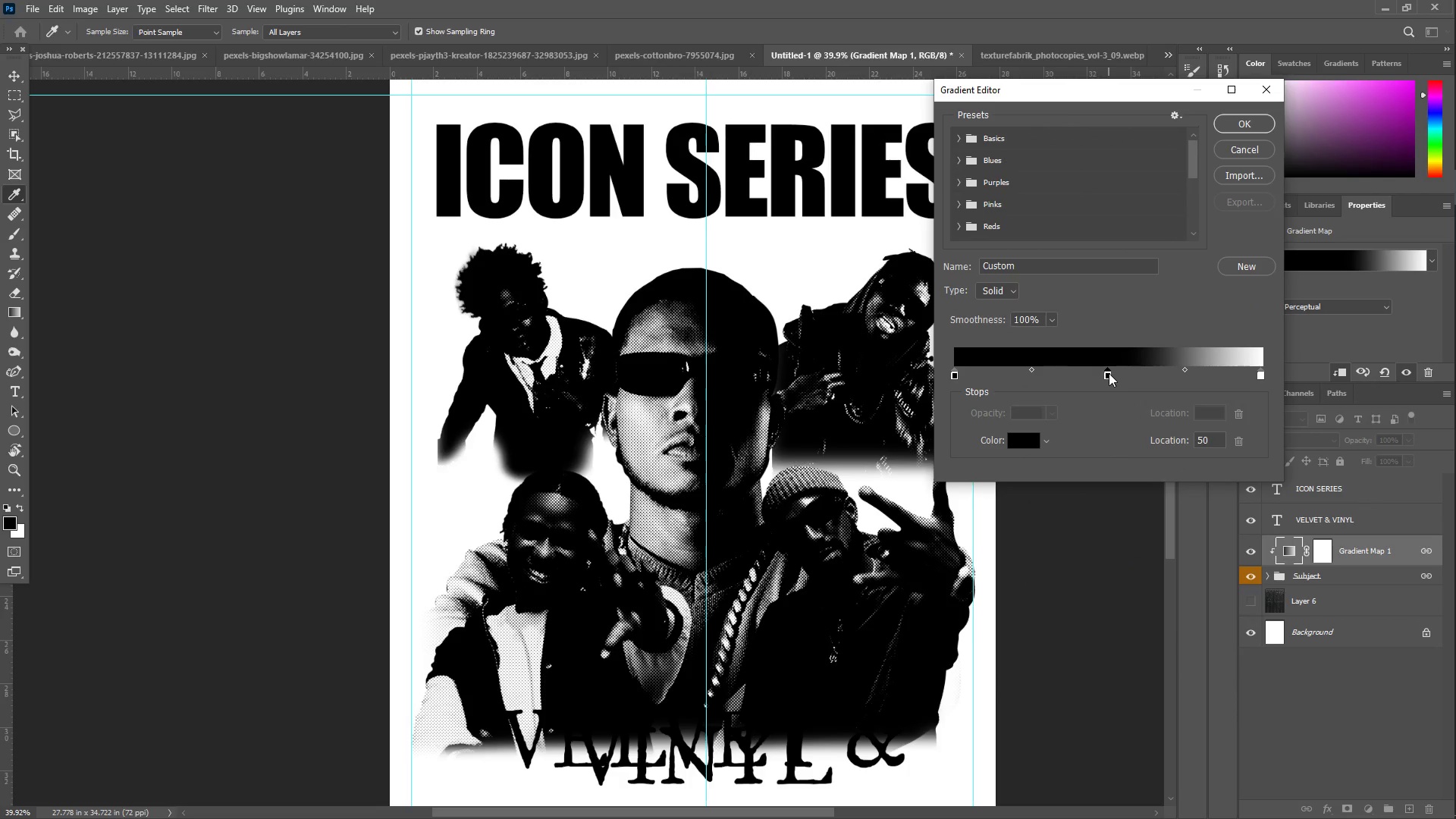 
double_click([1109, 373])
 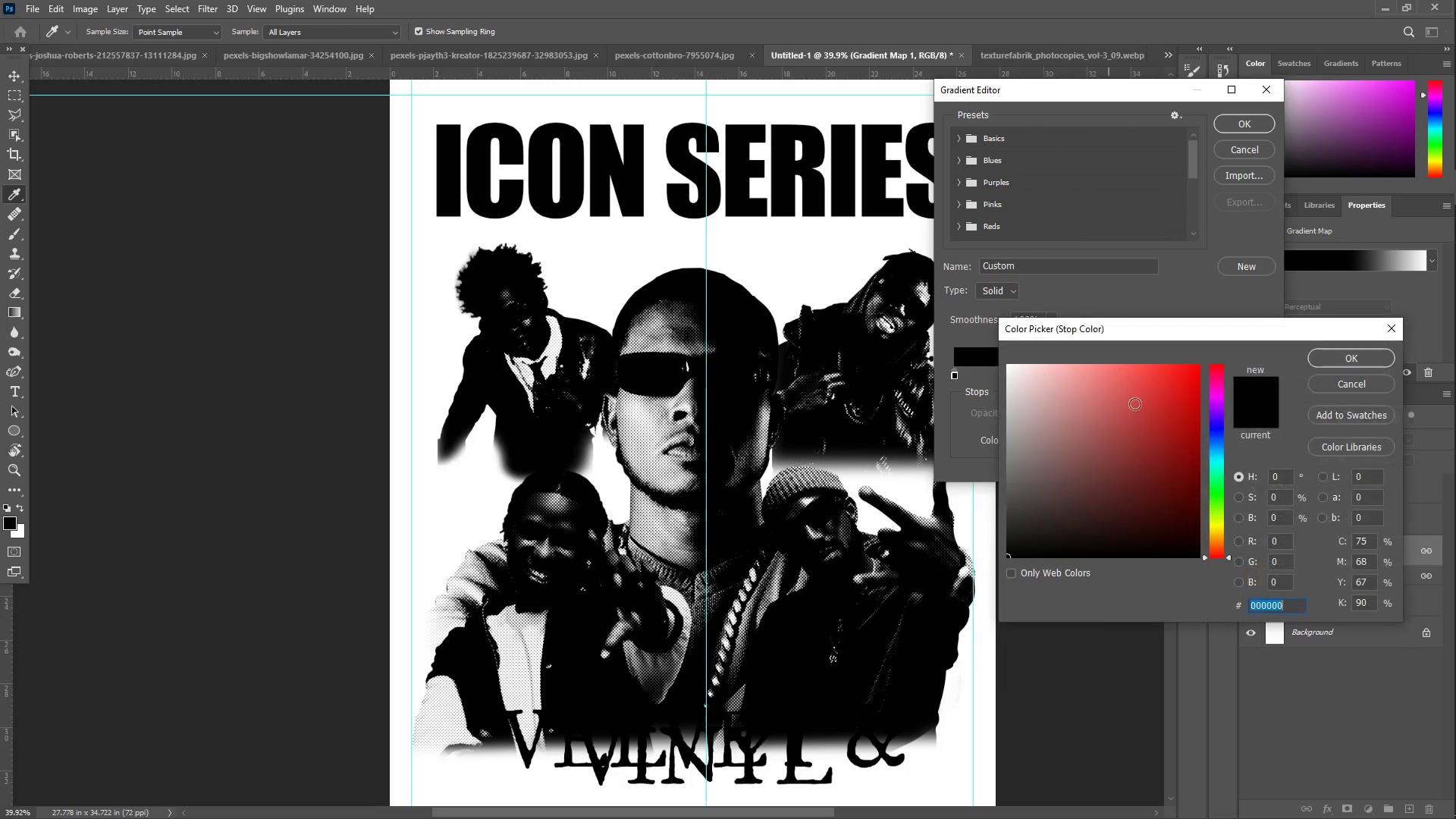 
left_click_drag(start_coordinate=[1142, 411], to_coordinate=[1169, 450])
 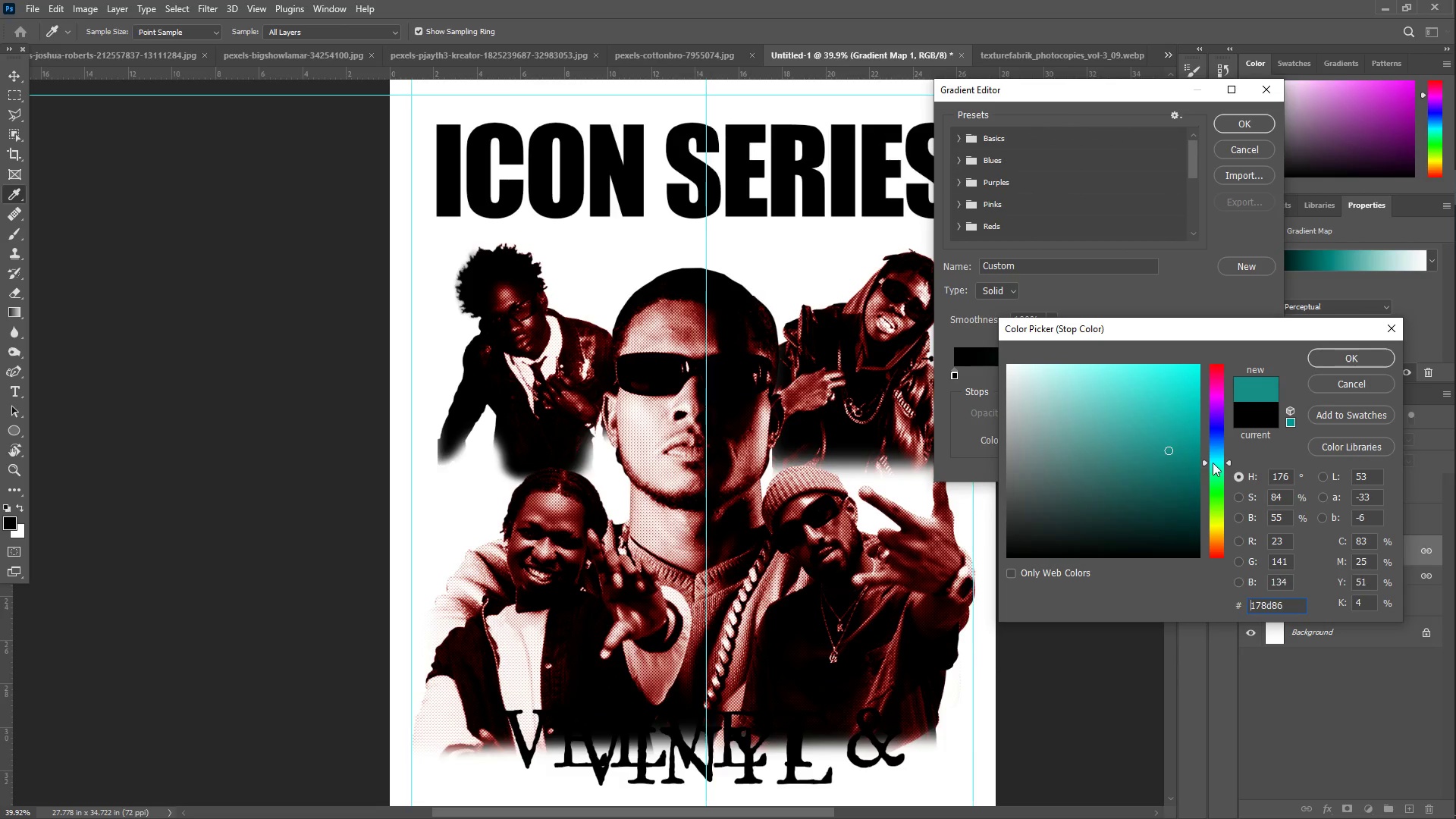 
left_click_drag(start_coordinate=[1165, 416], to_coordinate=[1257, 297])
 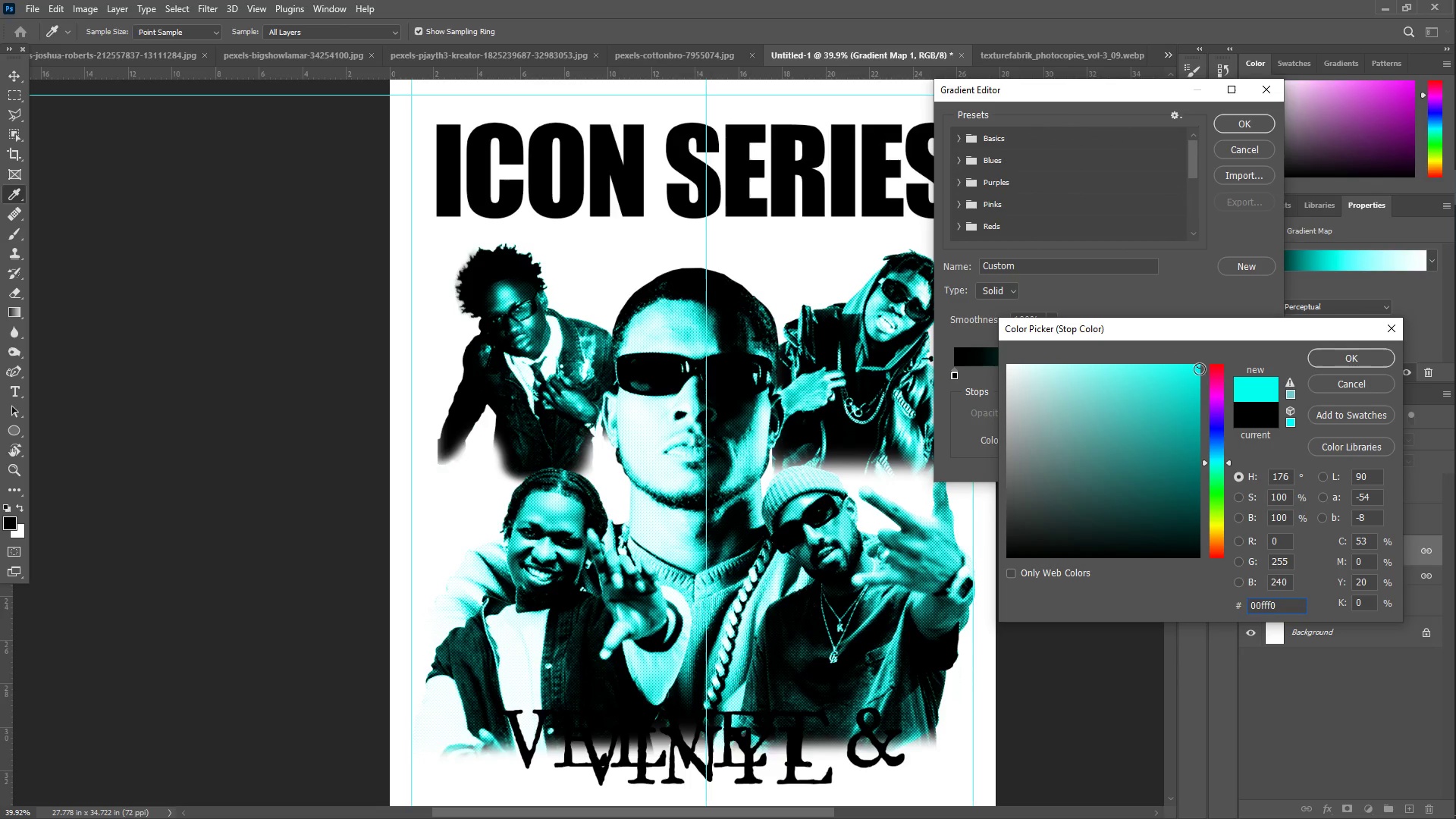 
left_click_drag(start_coordinate=[1180, 375], to_coordinate=[1280, 347])
 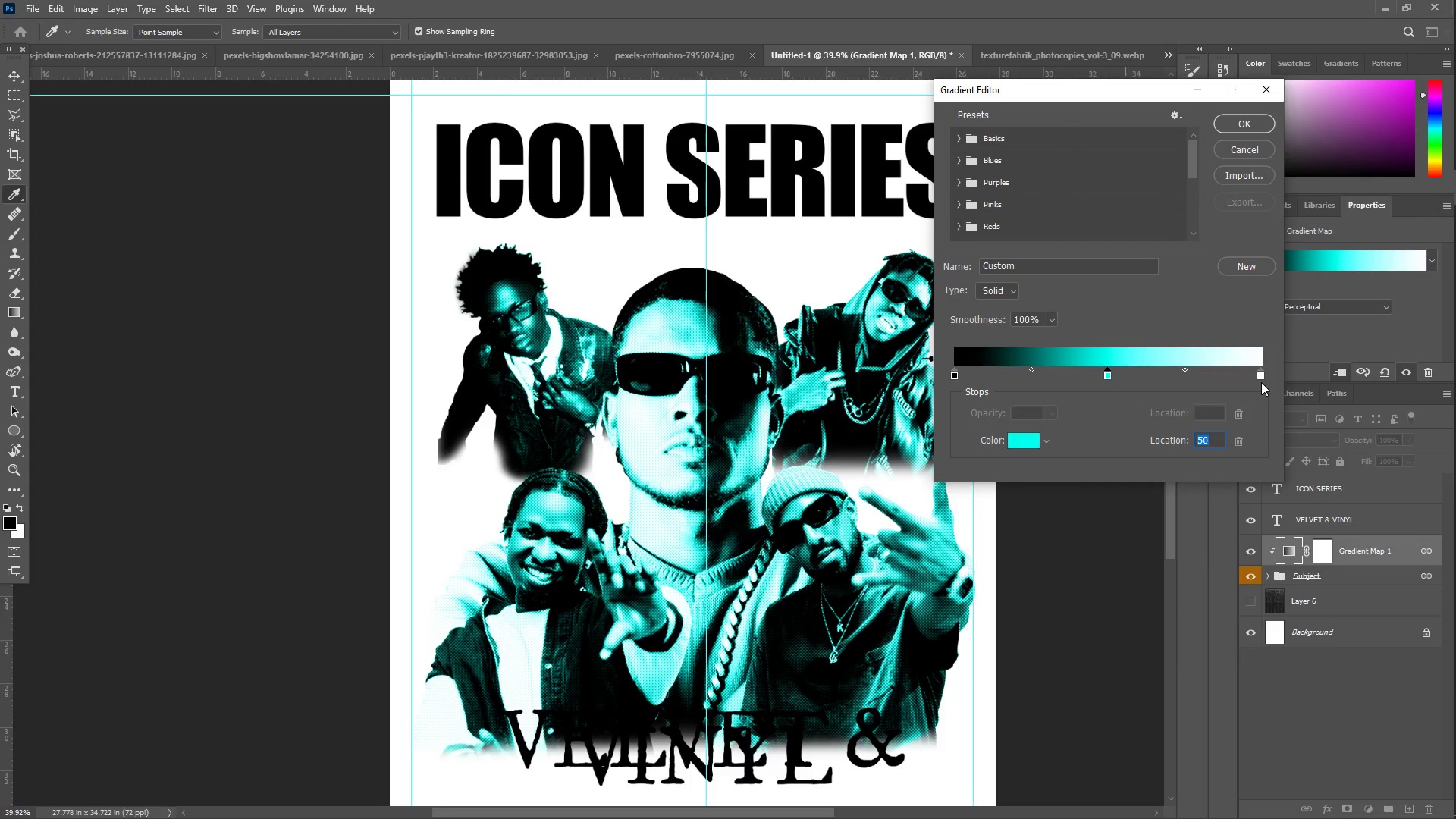 
double_click([1260, 375])
 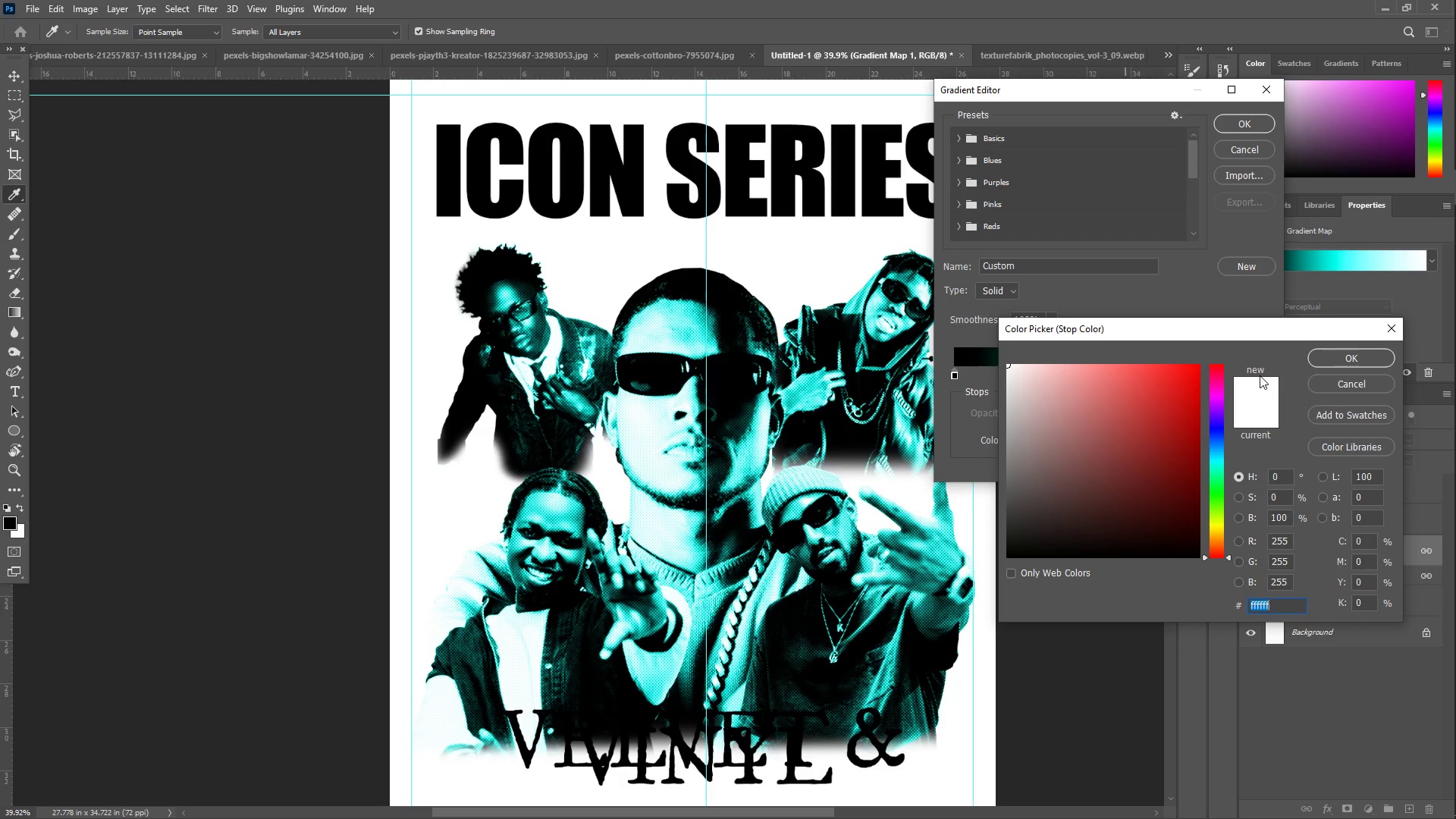 
wait(8.8)
 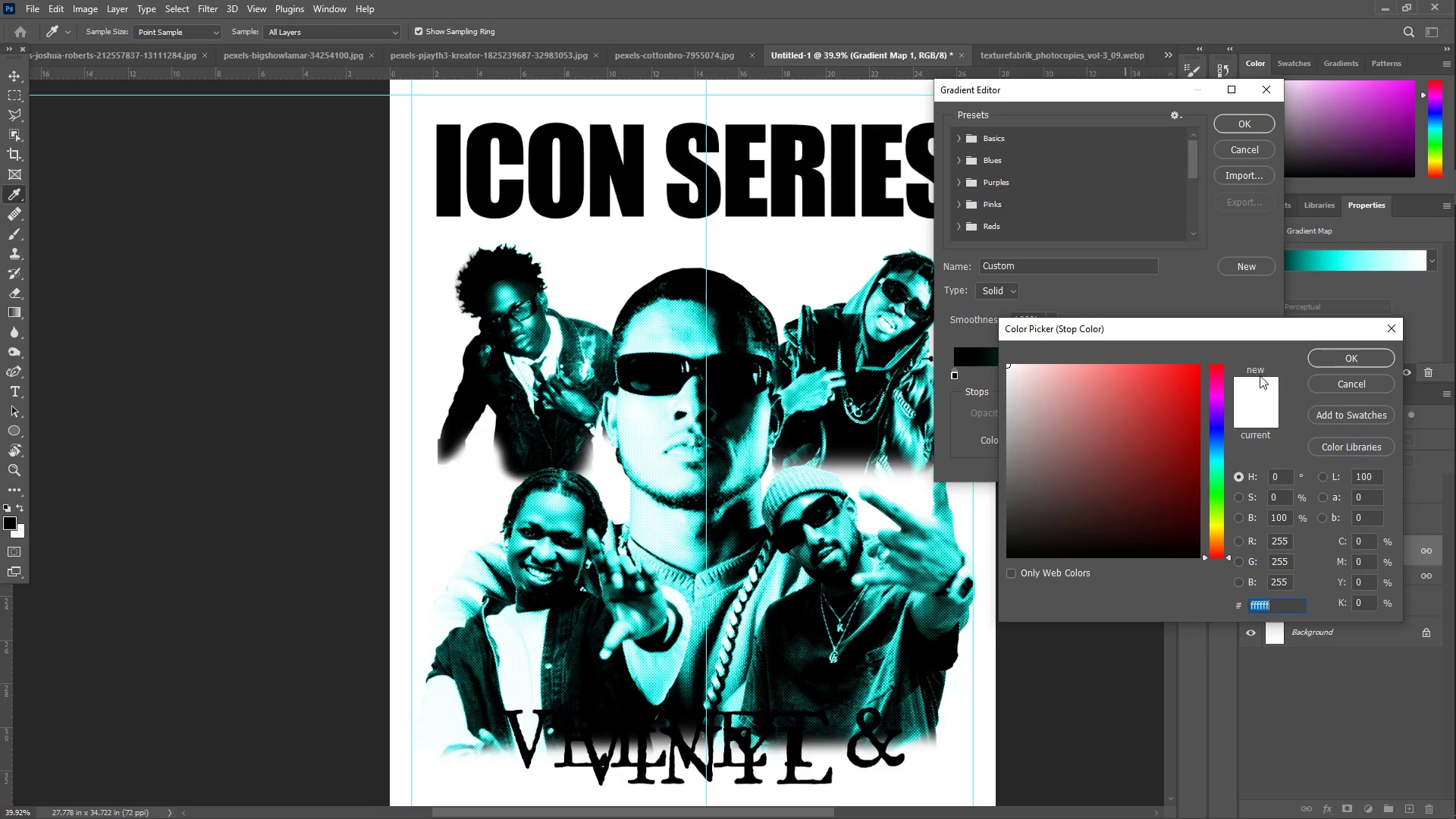 
left_click_drag(start_coordinate=[1105, 375], to_coordinate=[1098, 366])
 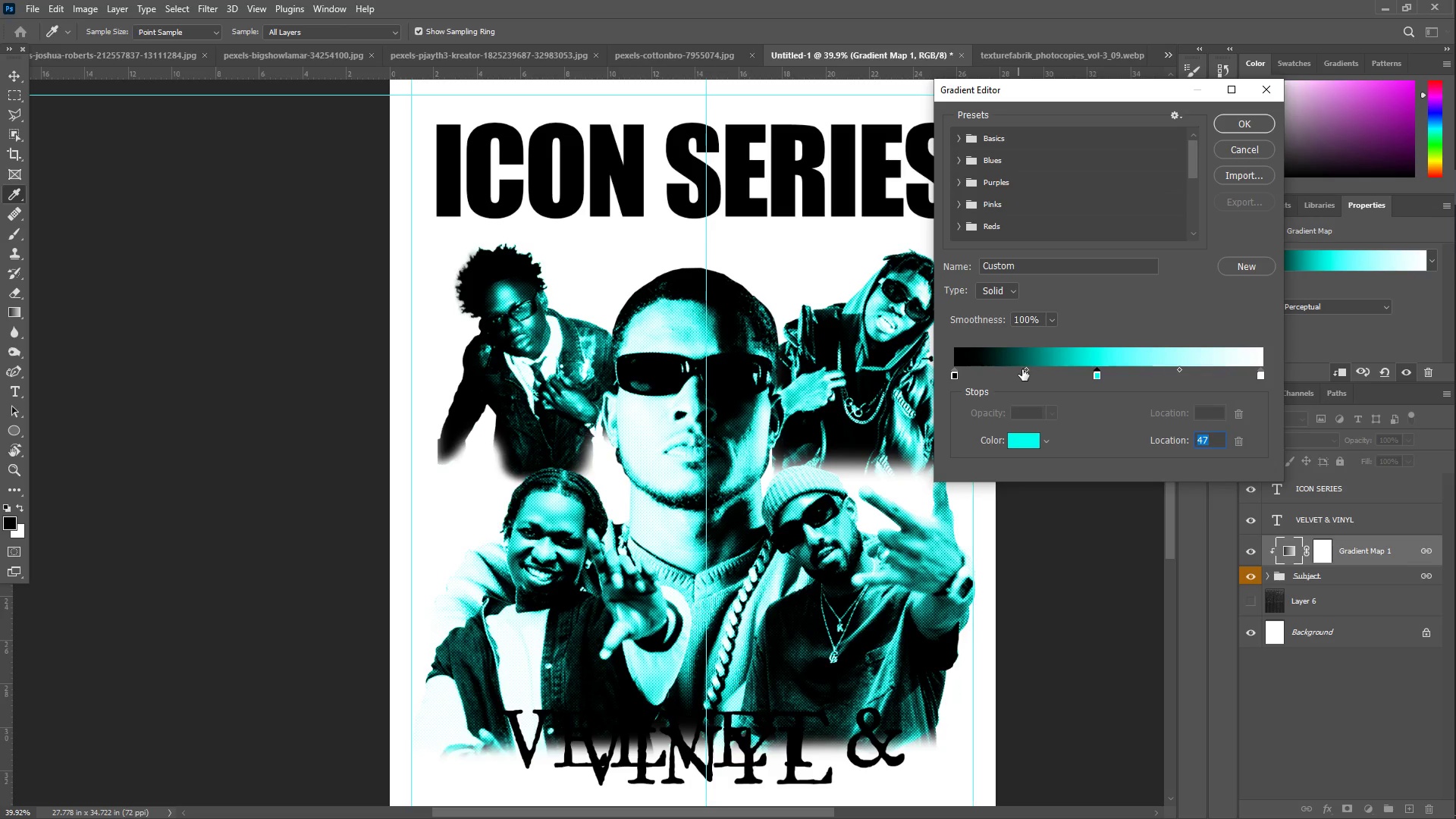 
left_click_drag(start_coordinate=[1025, 369], to_coordinate=[1040, 378])
 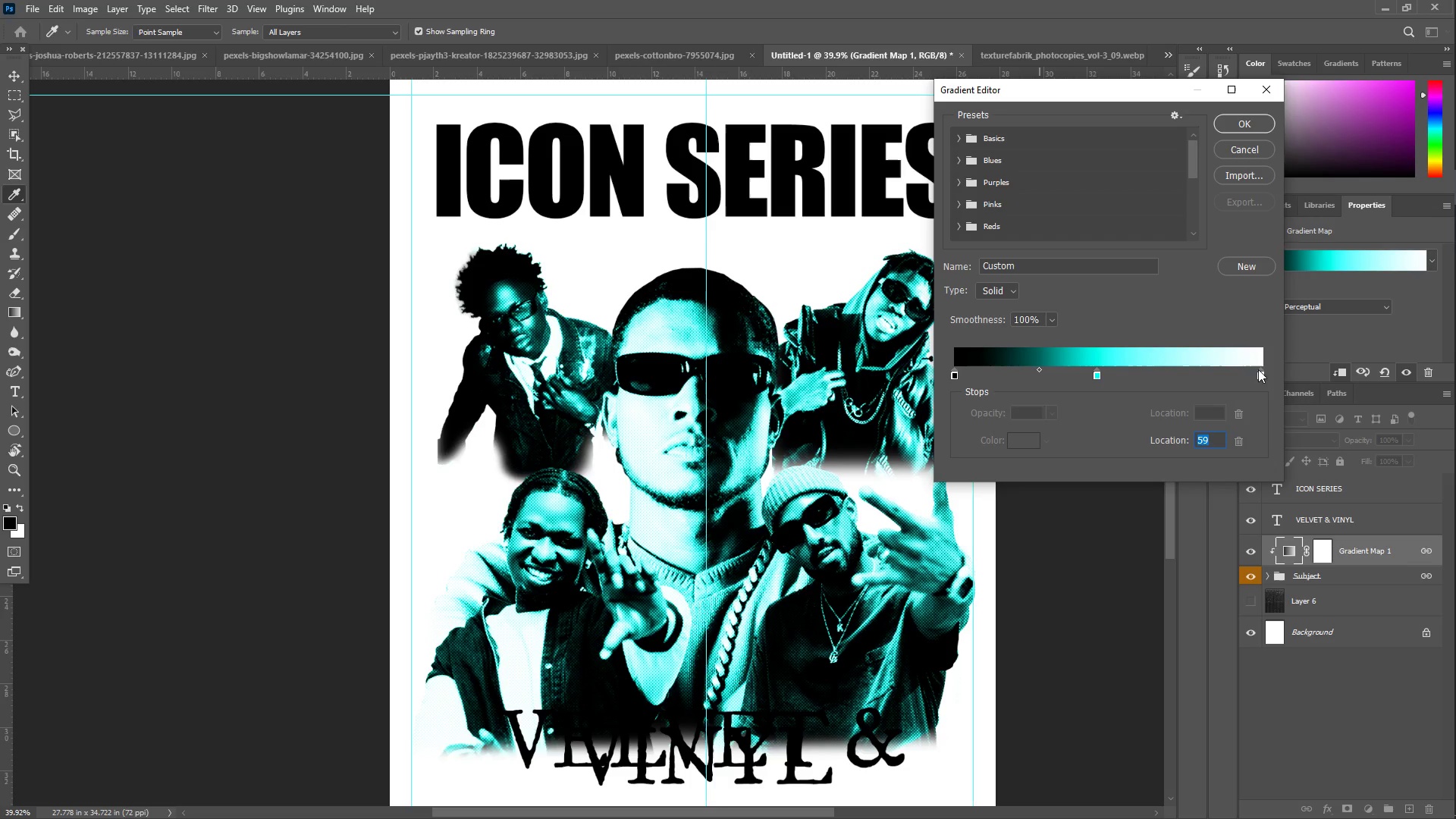 
left_click_drag(start_coordinate=[1260, 372], to_coordinate=[1272, 373])
 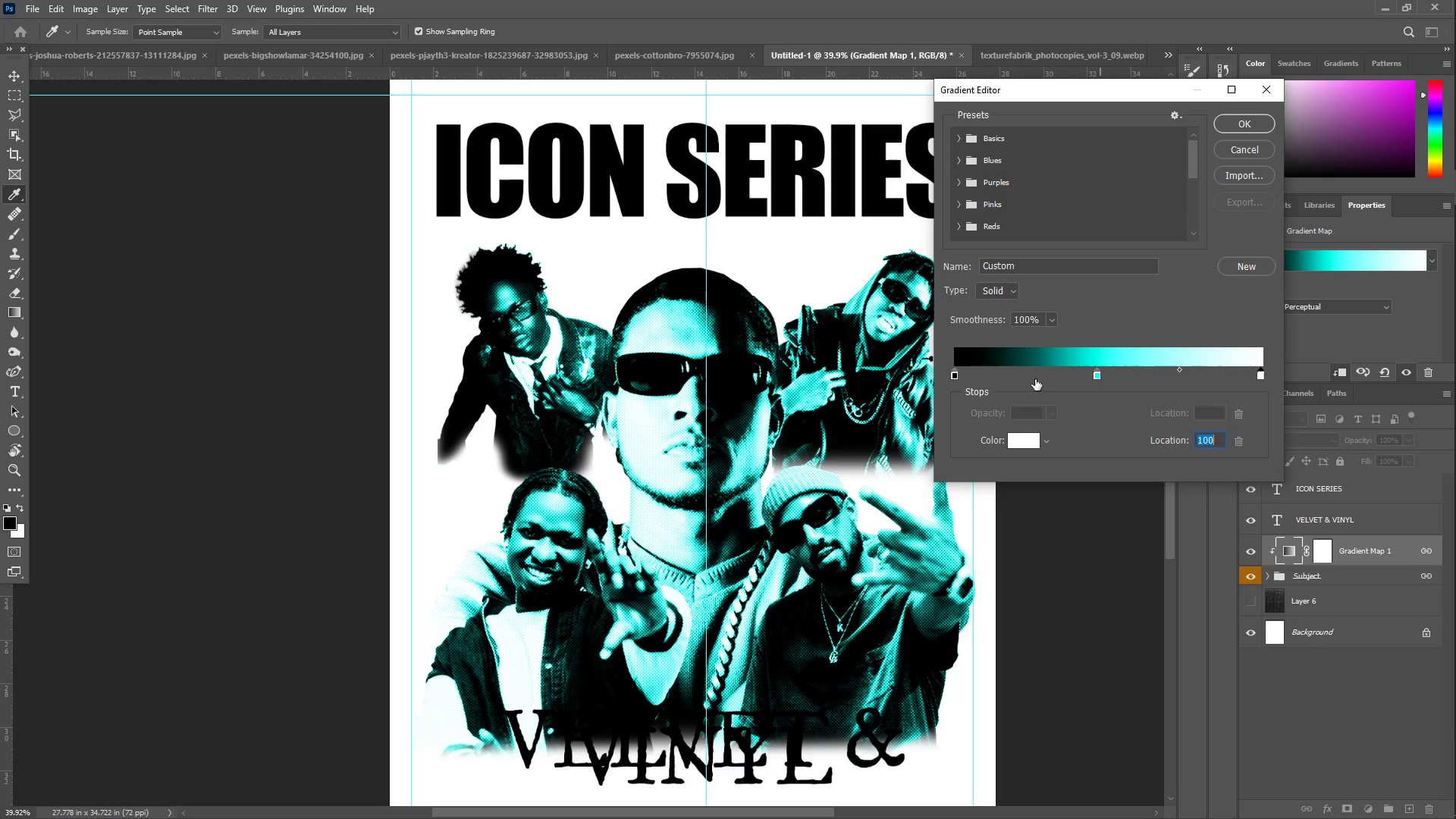 
mouse_move([971, 371])
 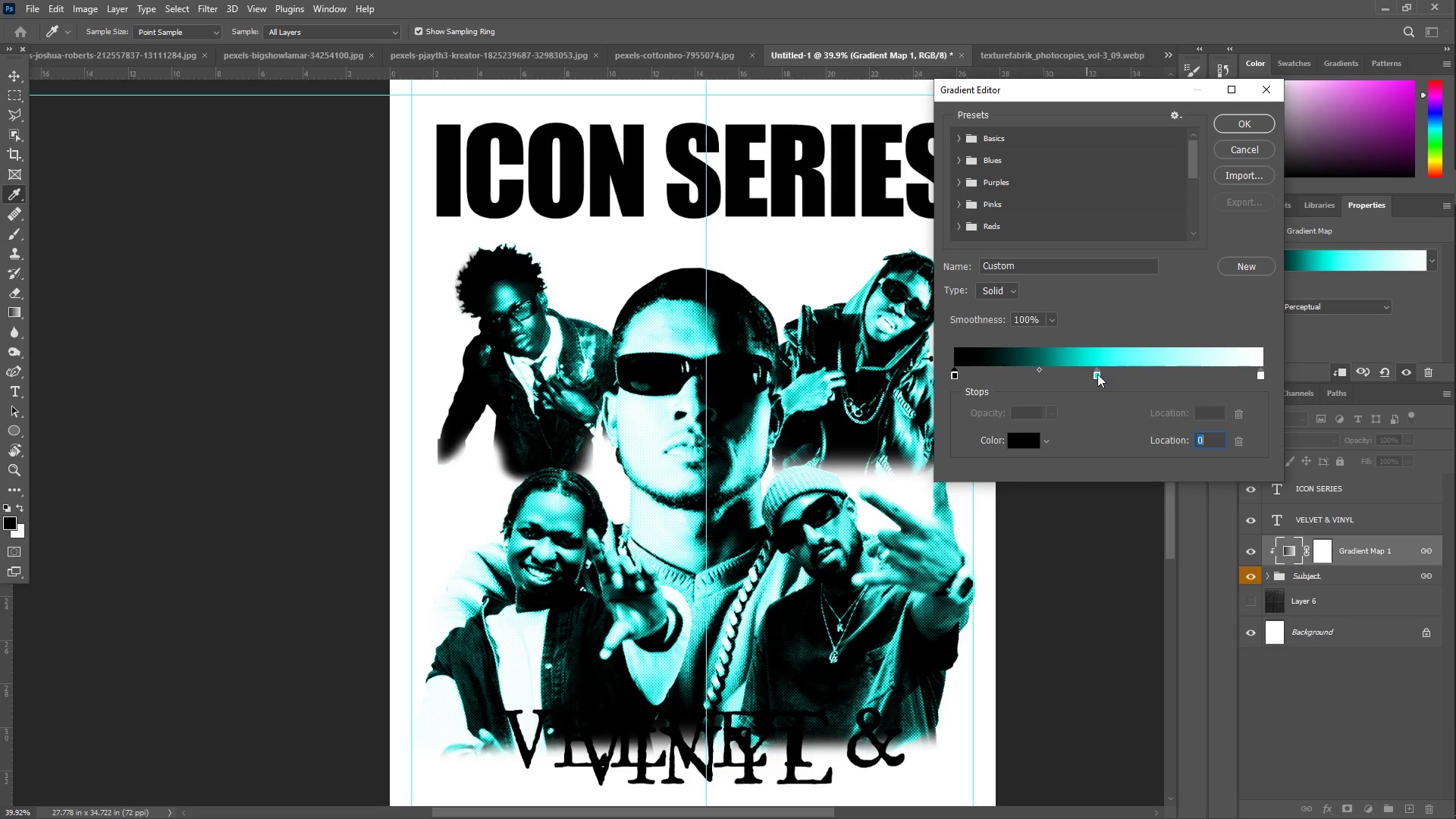 
left_click_drag(start_coordinate=[1097, 374], to_coordinate=[1106, 375])
 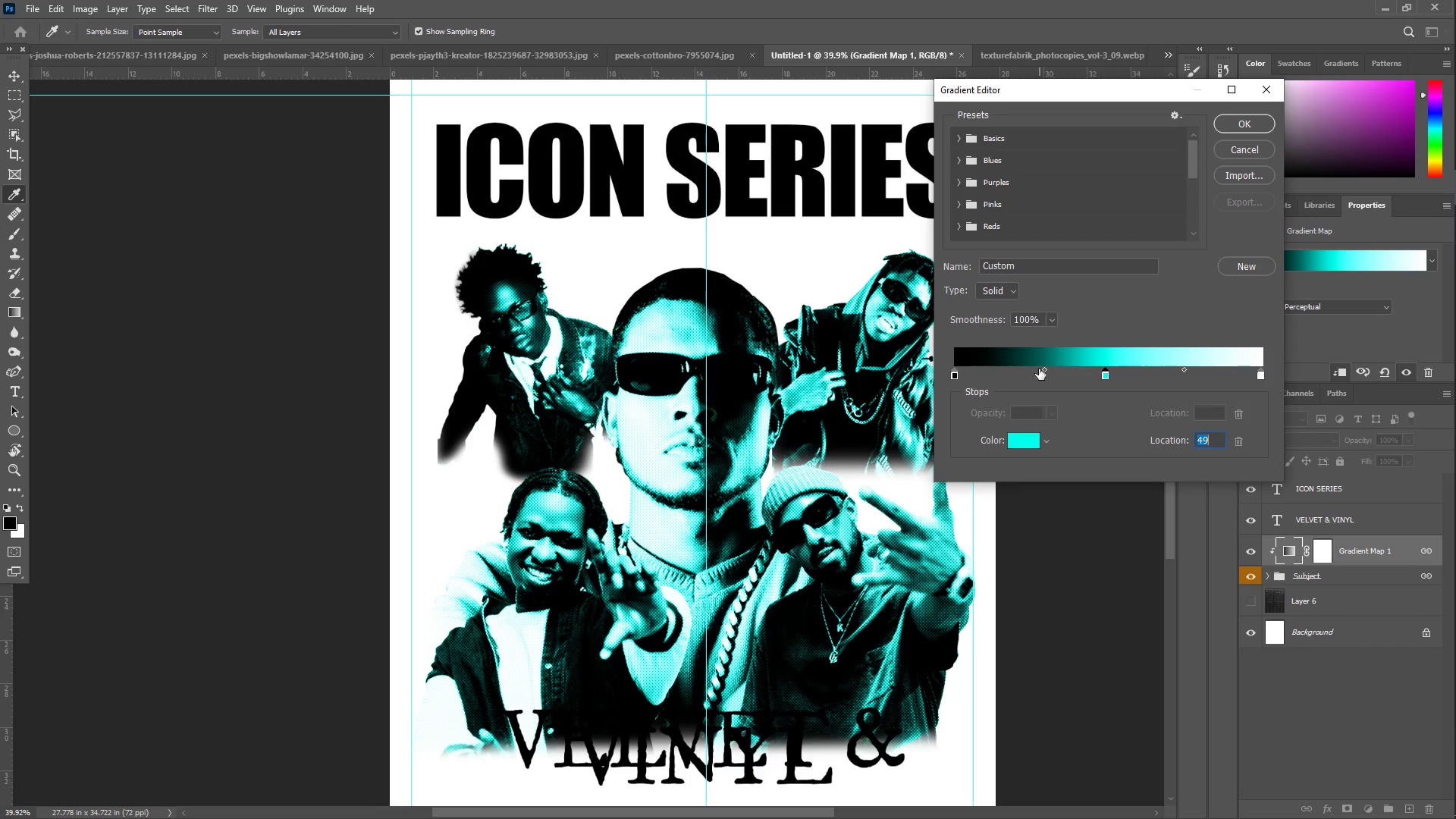 
left_click_drag(start_coordinate=[1042, 369], to_coordinate=[1062, 372])
 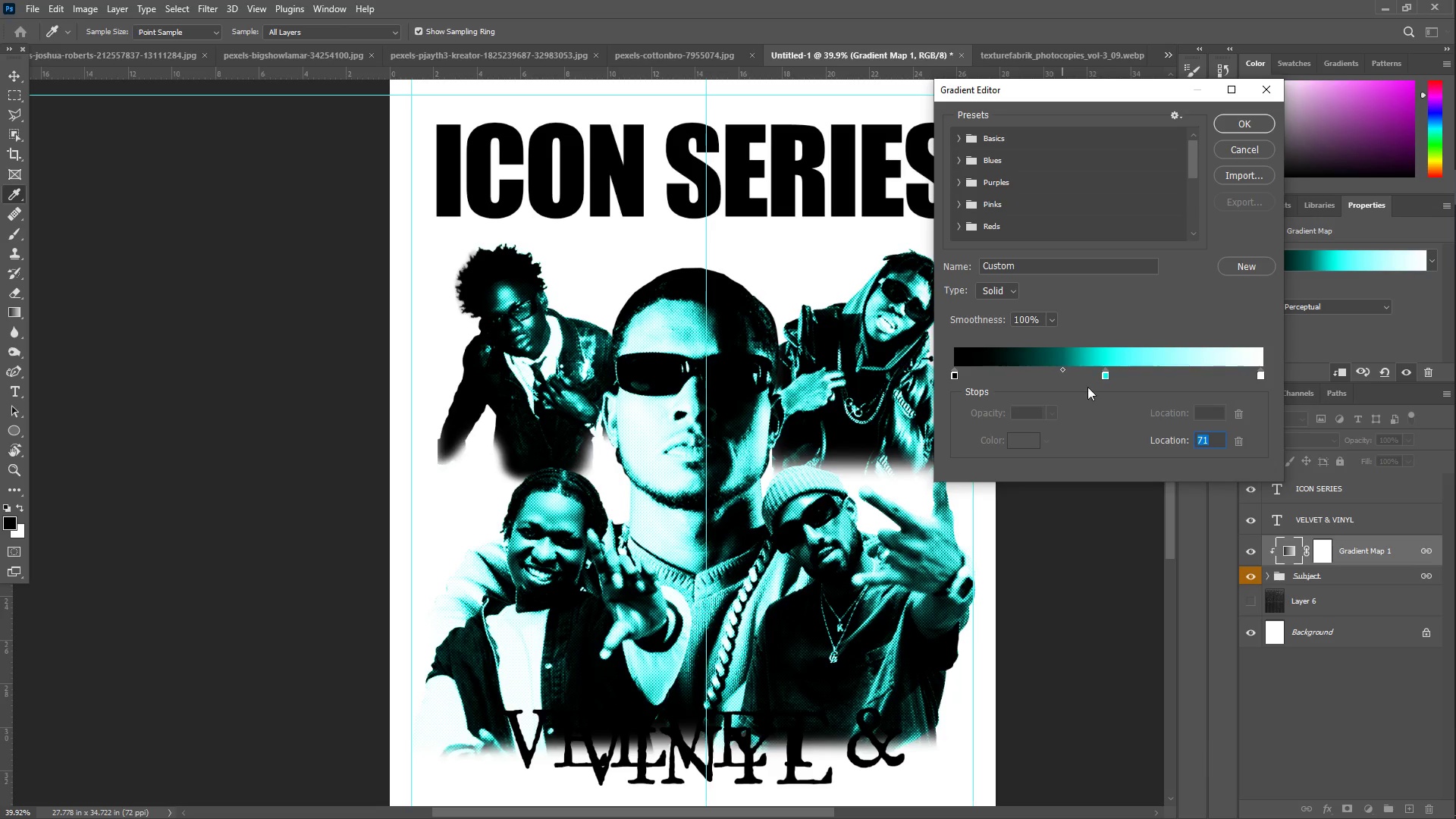 
double_click([1104, 375])
 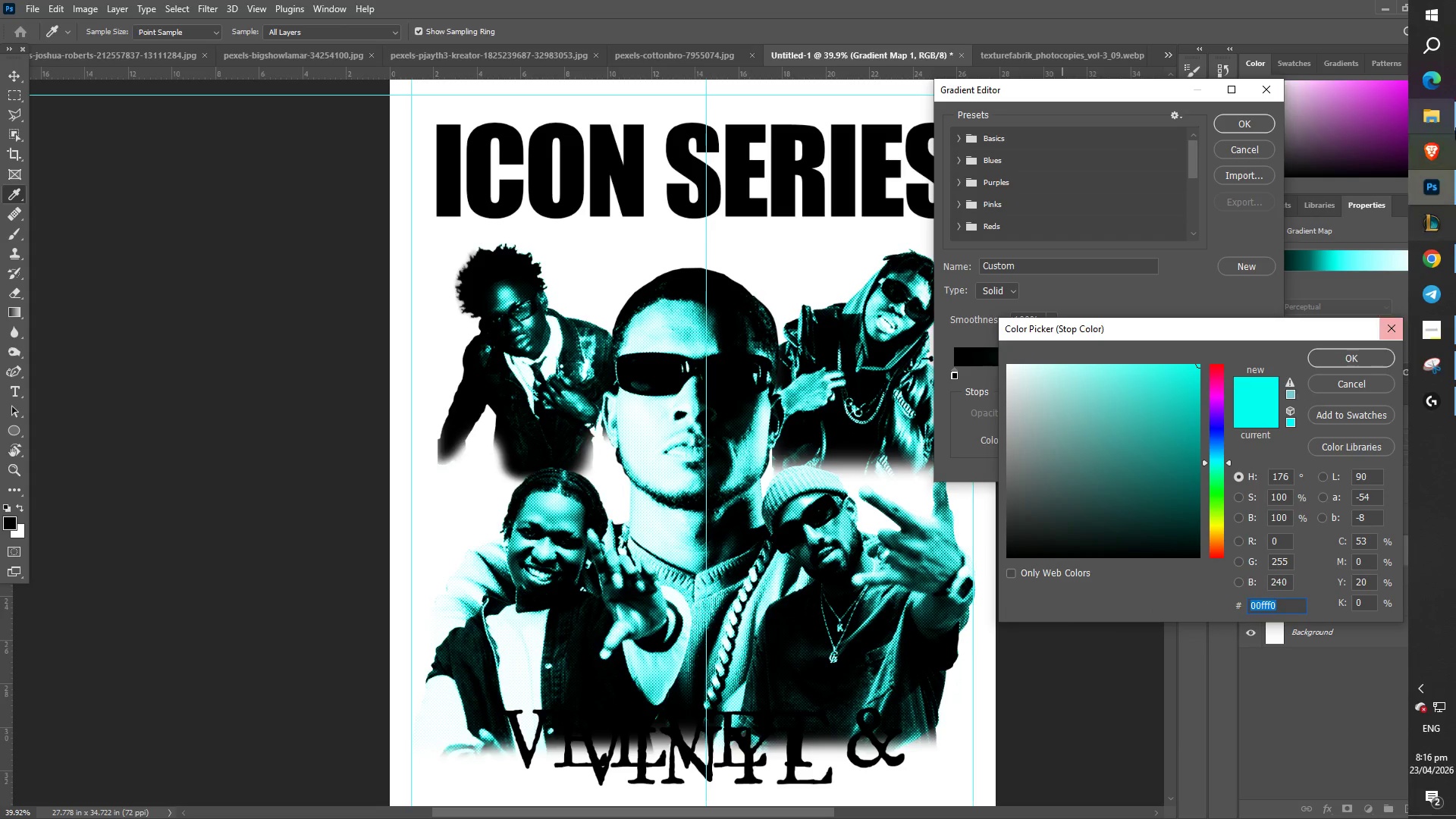 
mouse_move([1406, 263])
 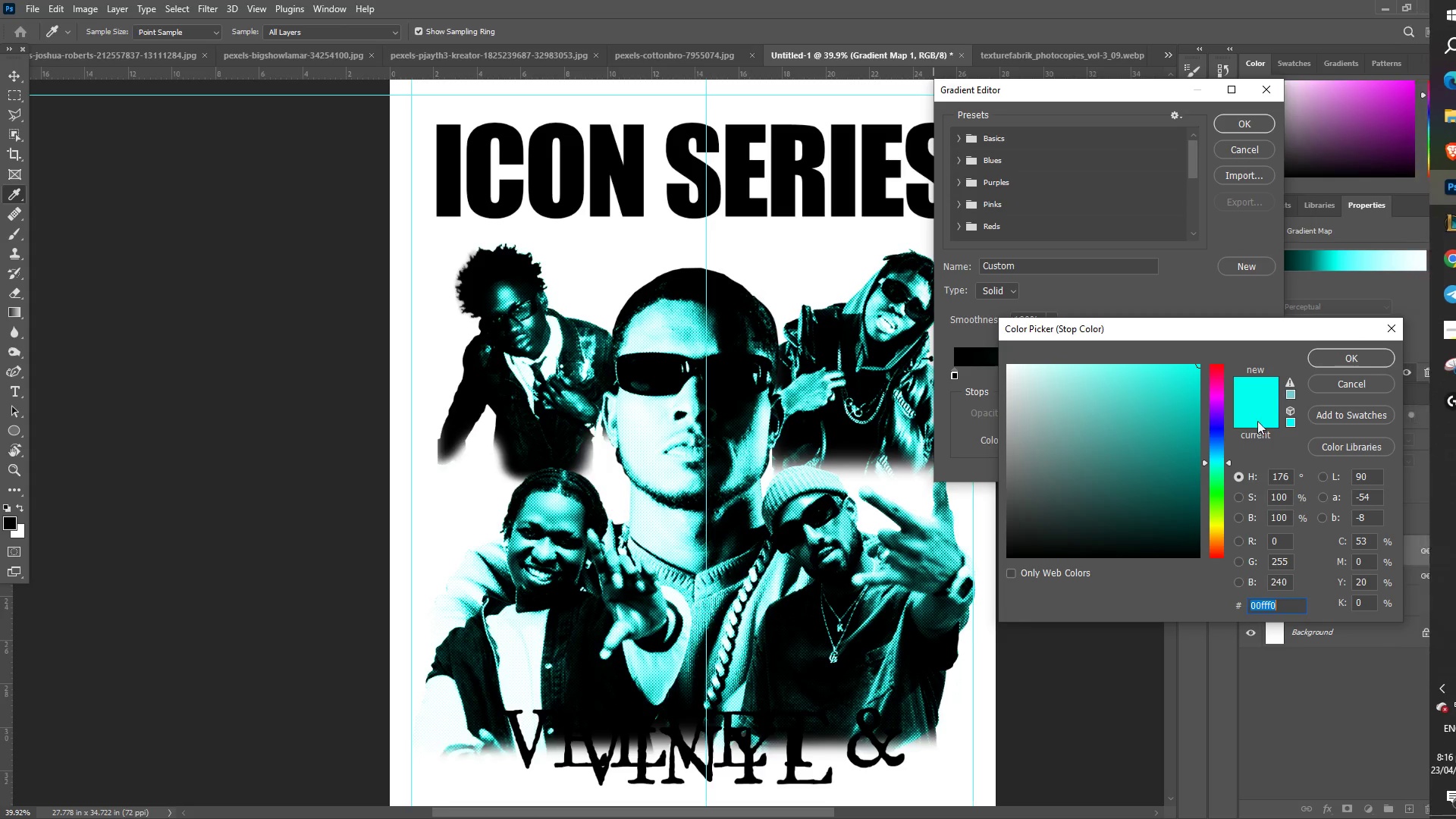 
wait(9.64)
 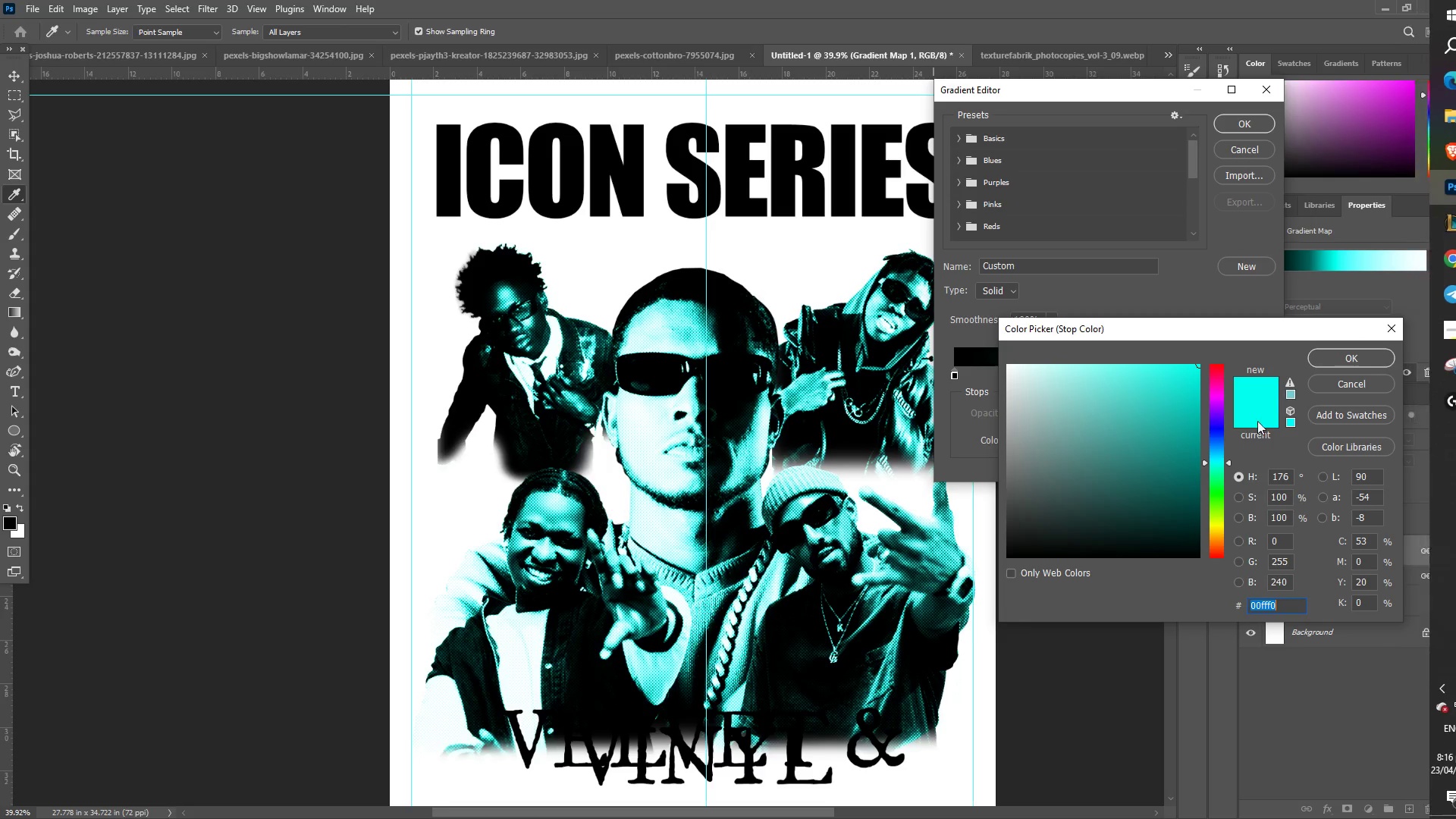 
left_click([1387, 330])
 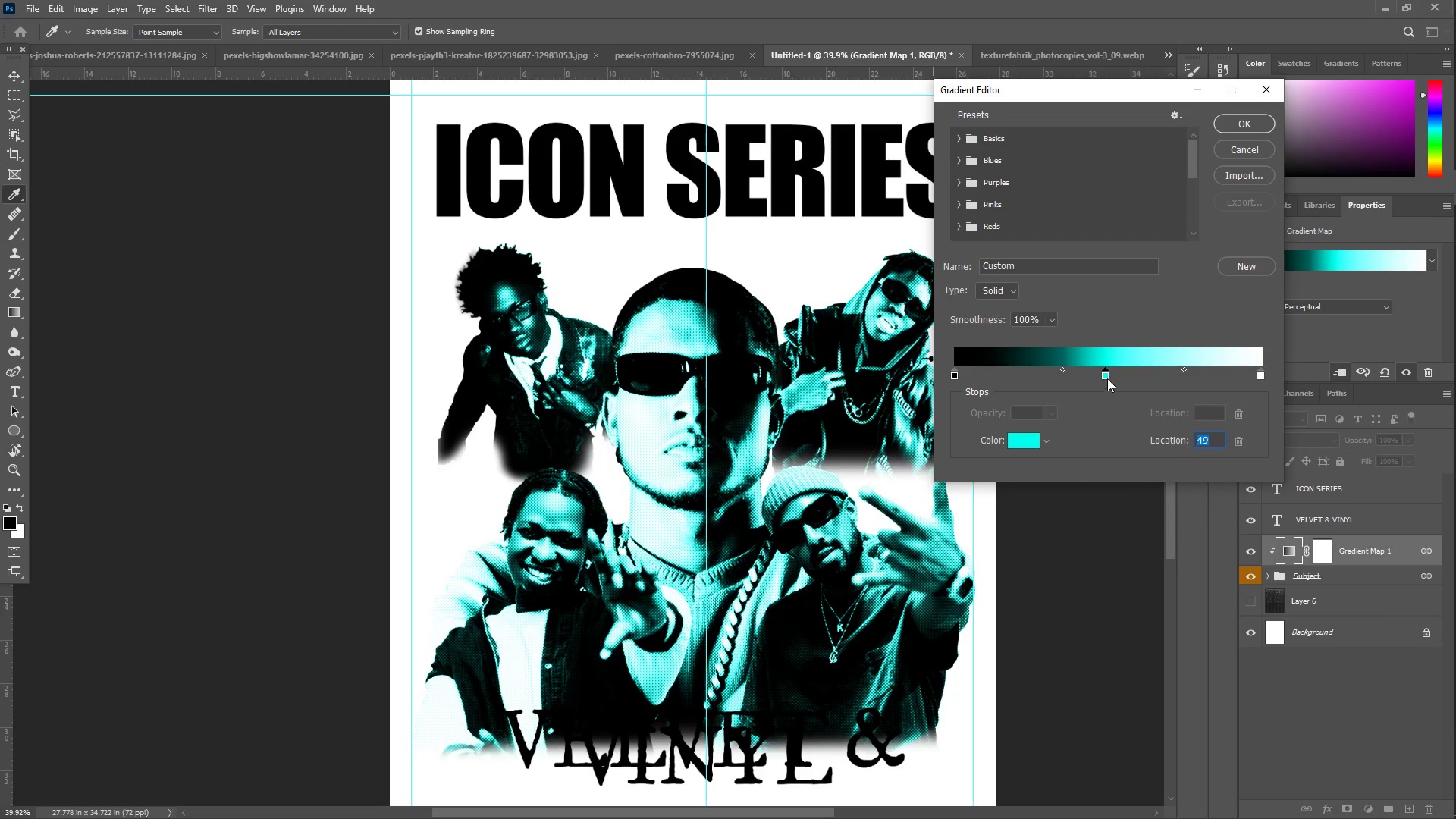 
double_click([1106, 375])
 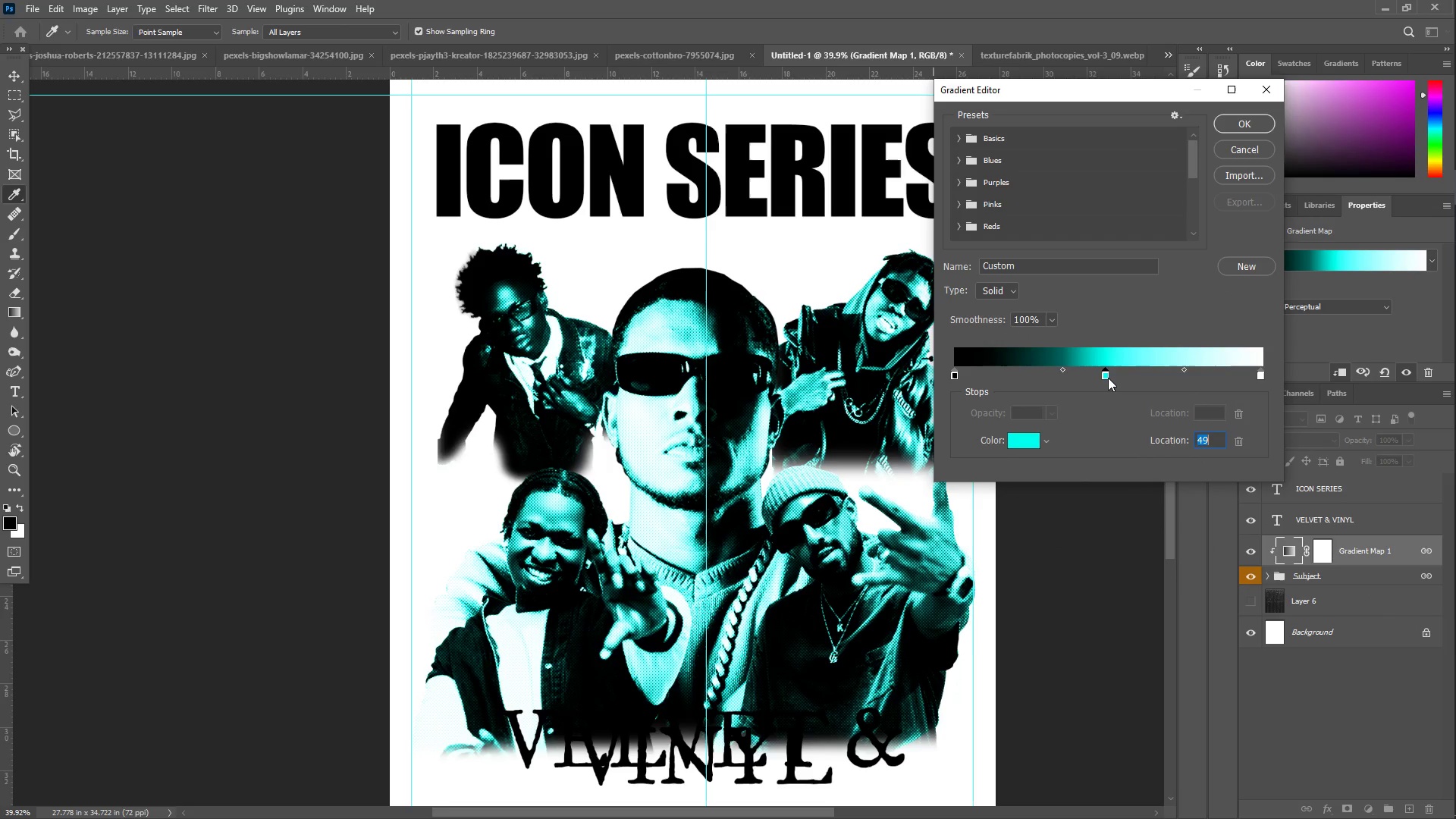 
double_click([1109, 377])
 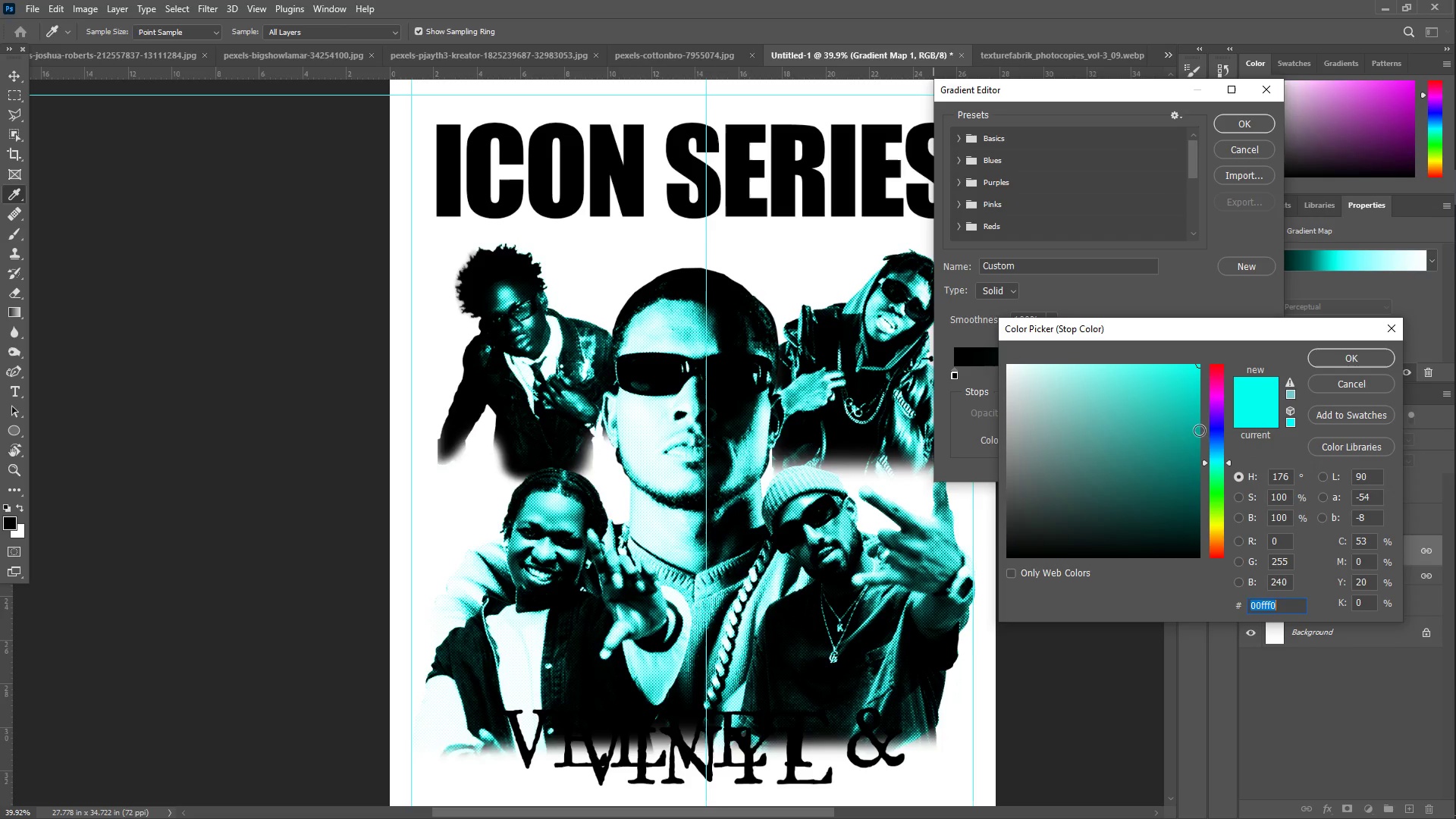 
left_click_drag(start_coordinate=[1215, 408], to_coordinate=[1218, 401])
 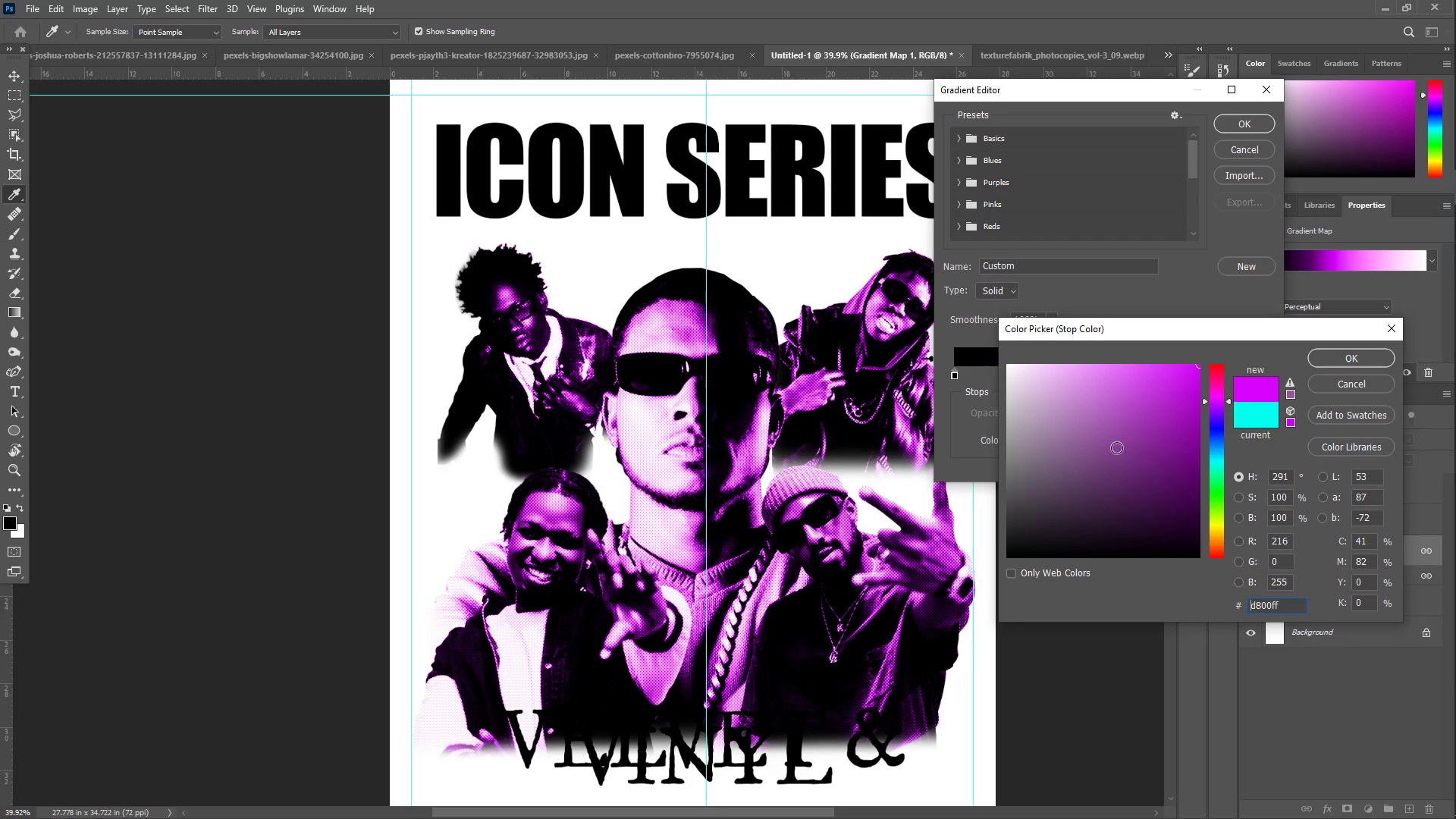 
left_click([1358, 362])
 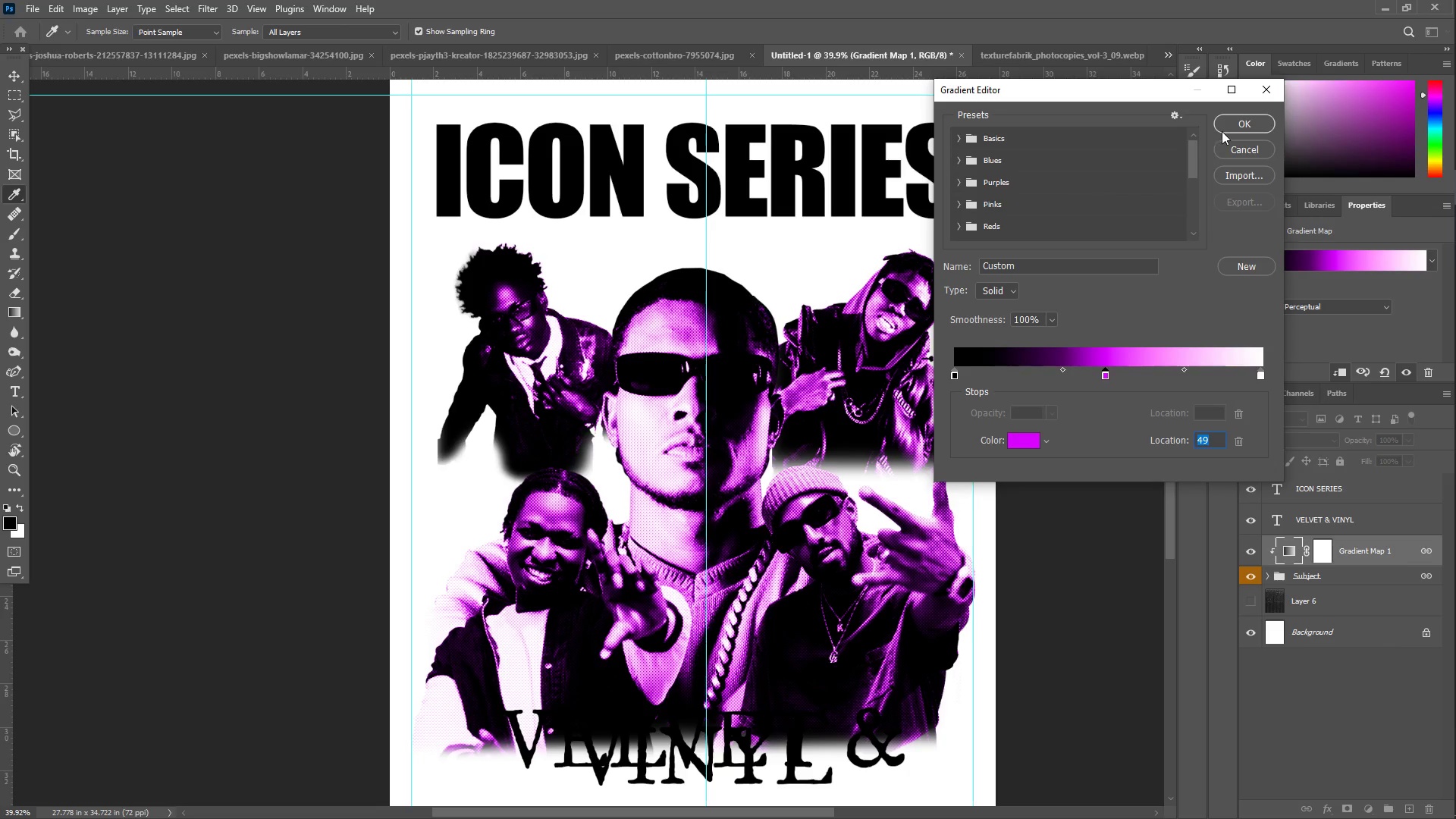 
left_click([1224, 127])
 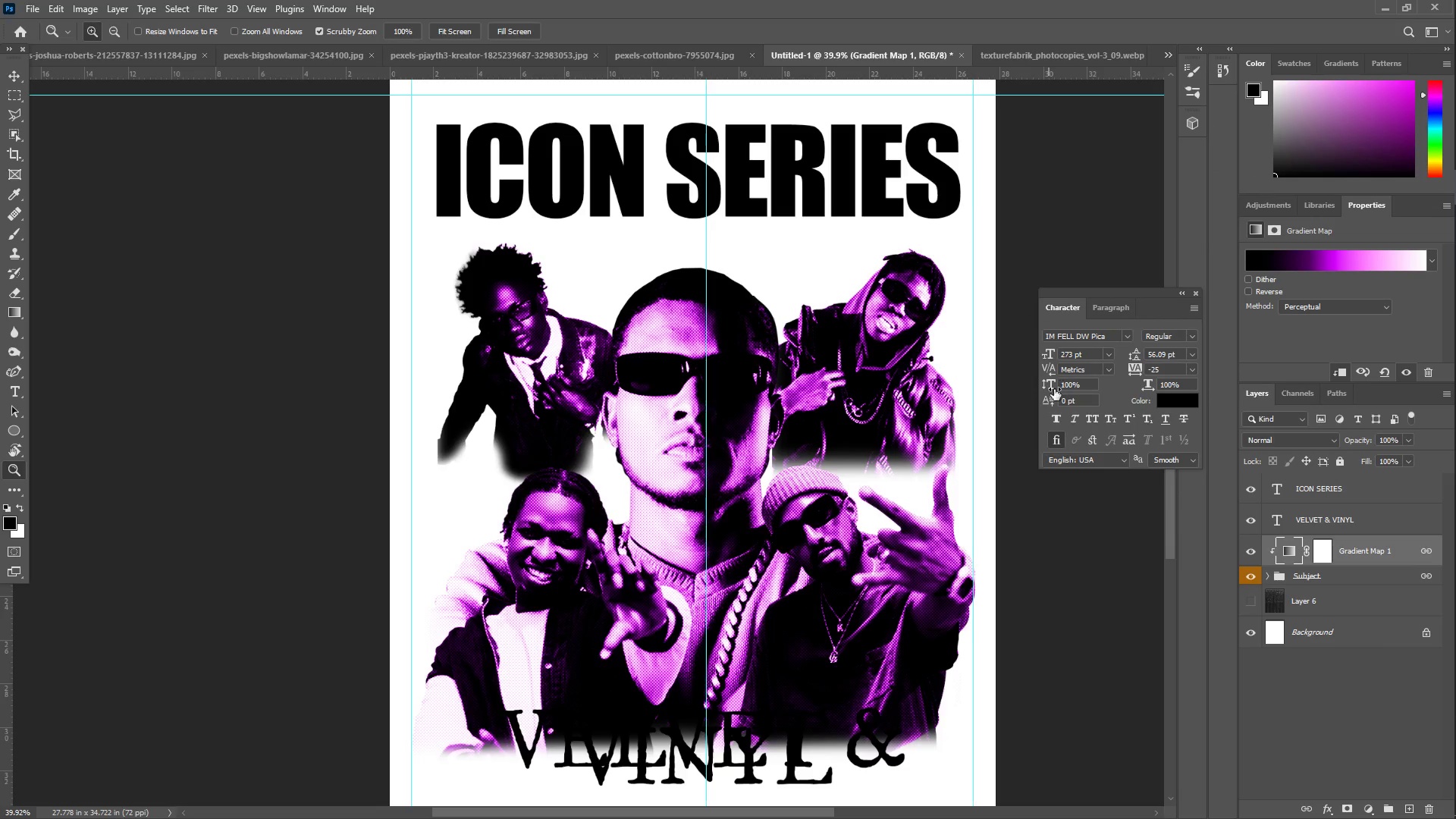 
mouse_move([1036, 475])
 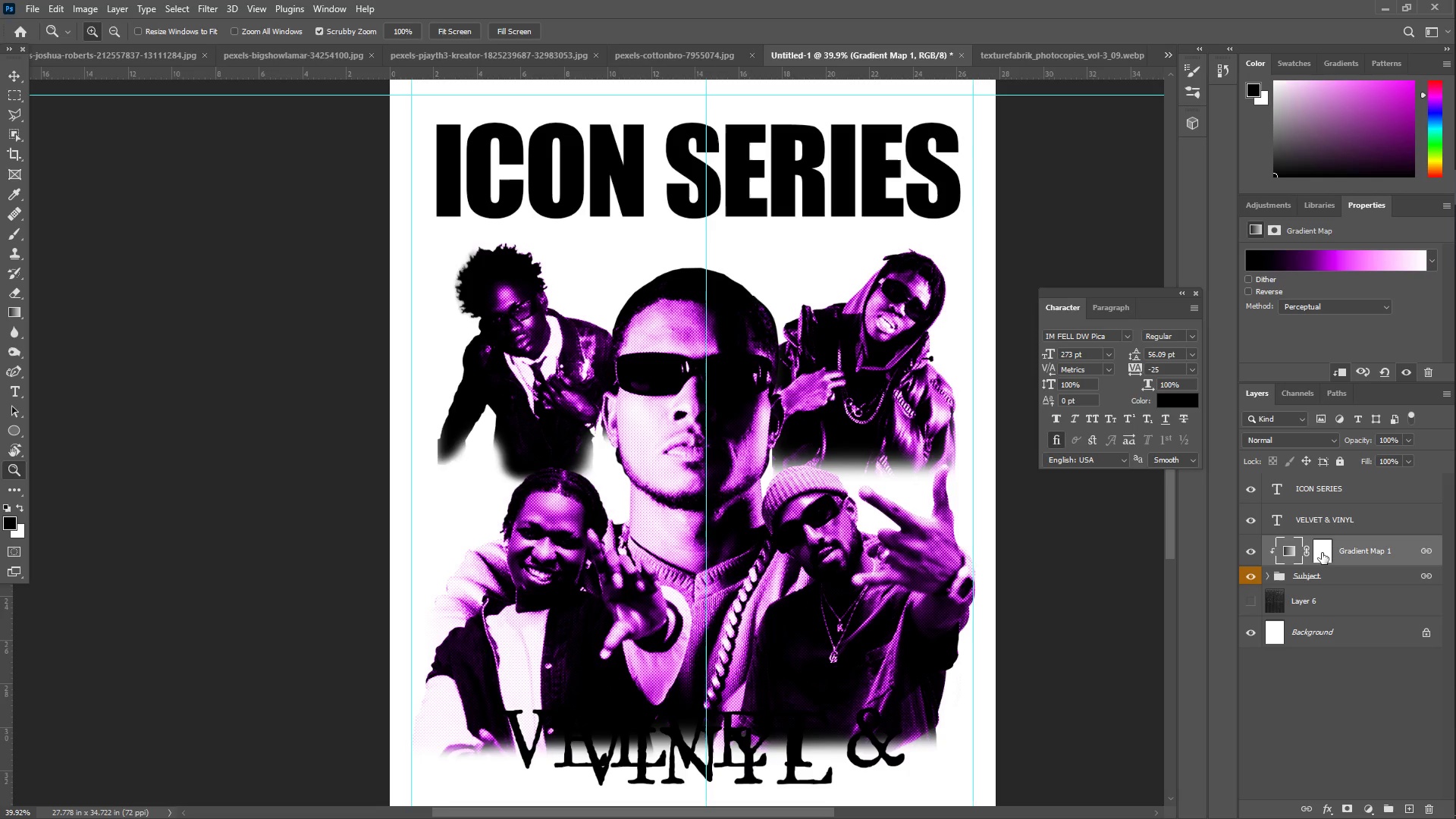 
wait(8.65)
 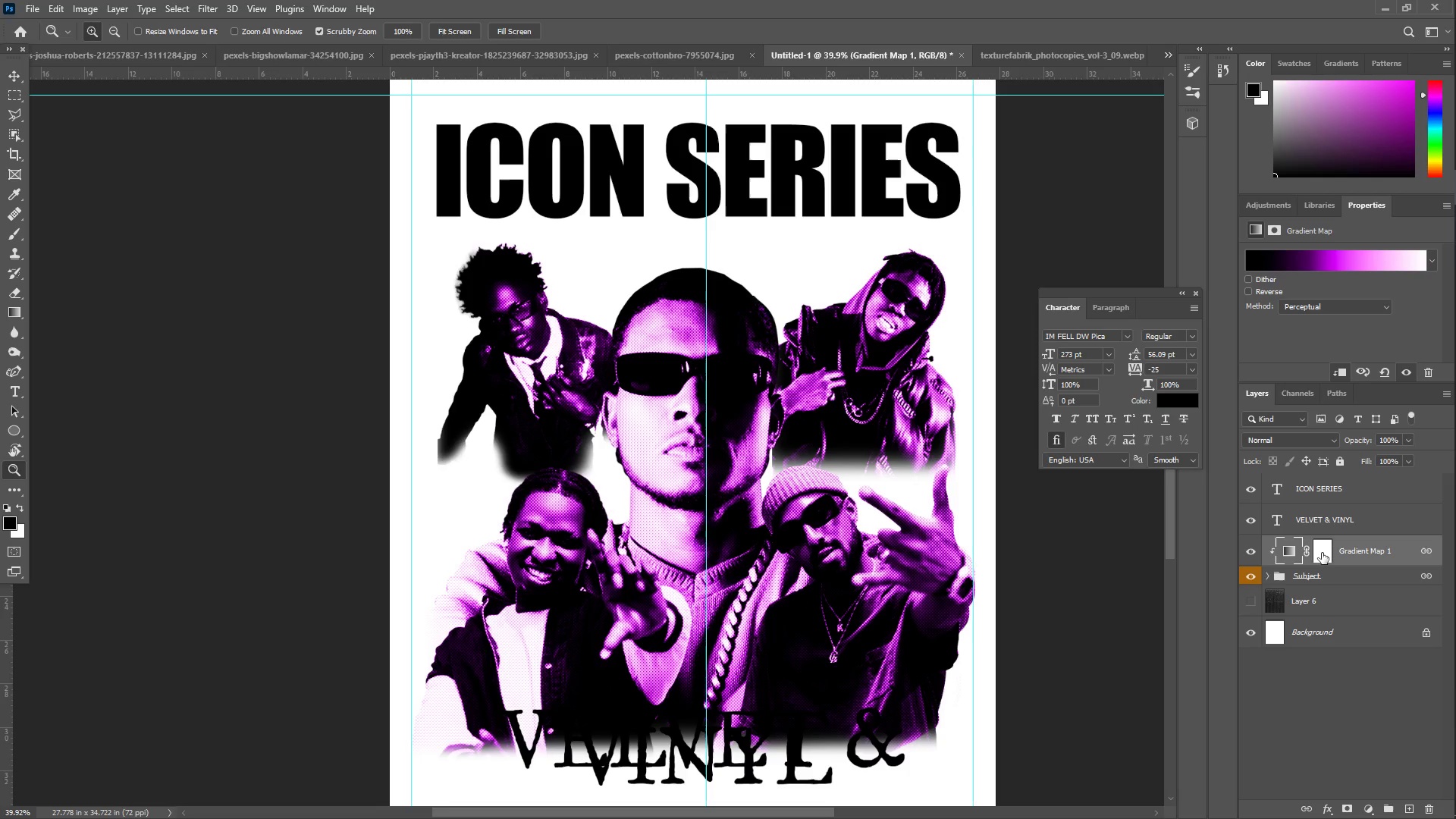 
left_click([1424, 265])
 